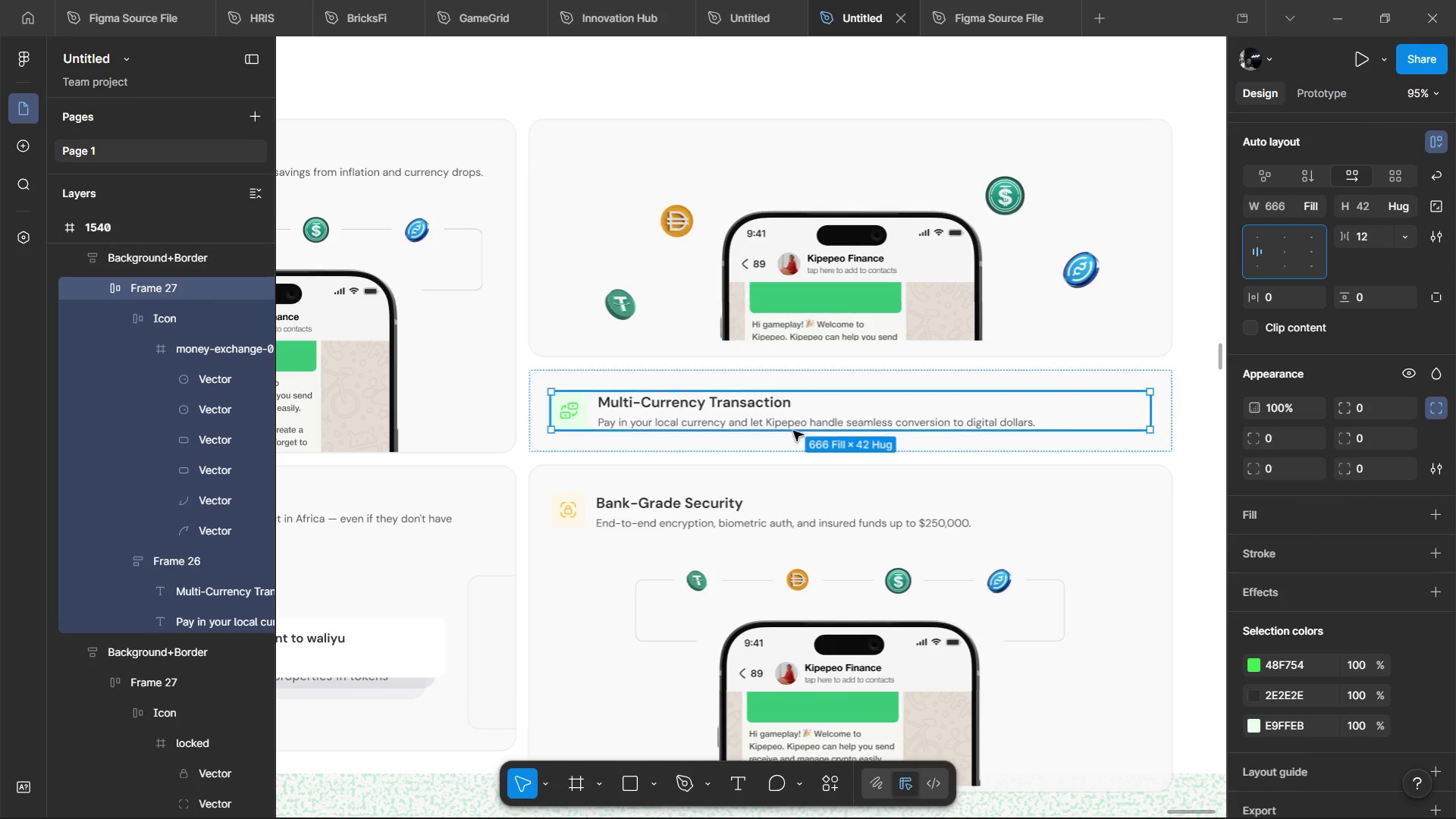 
hold_key(key=ControlLeft, duration=0.44)
 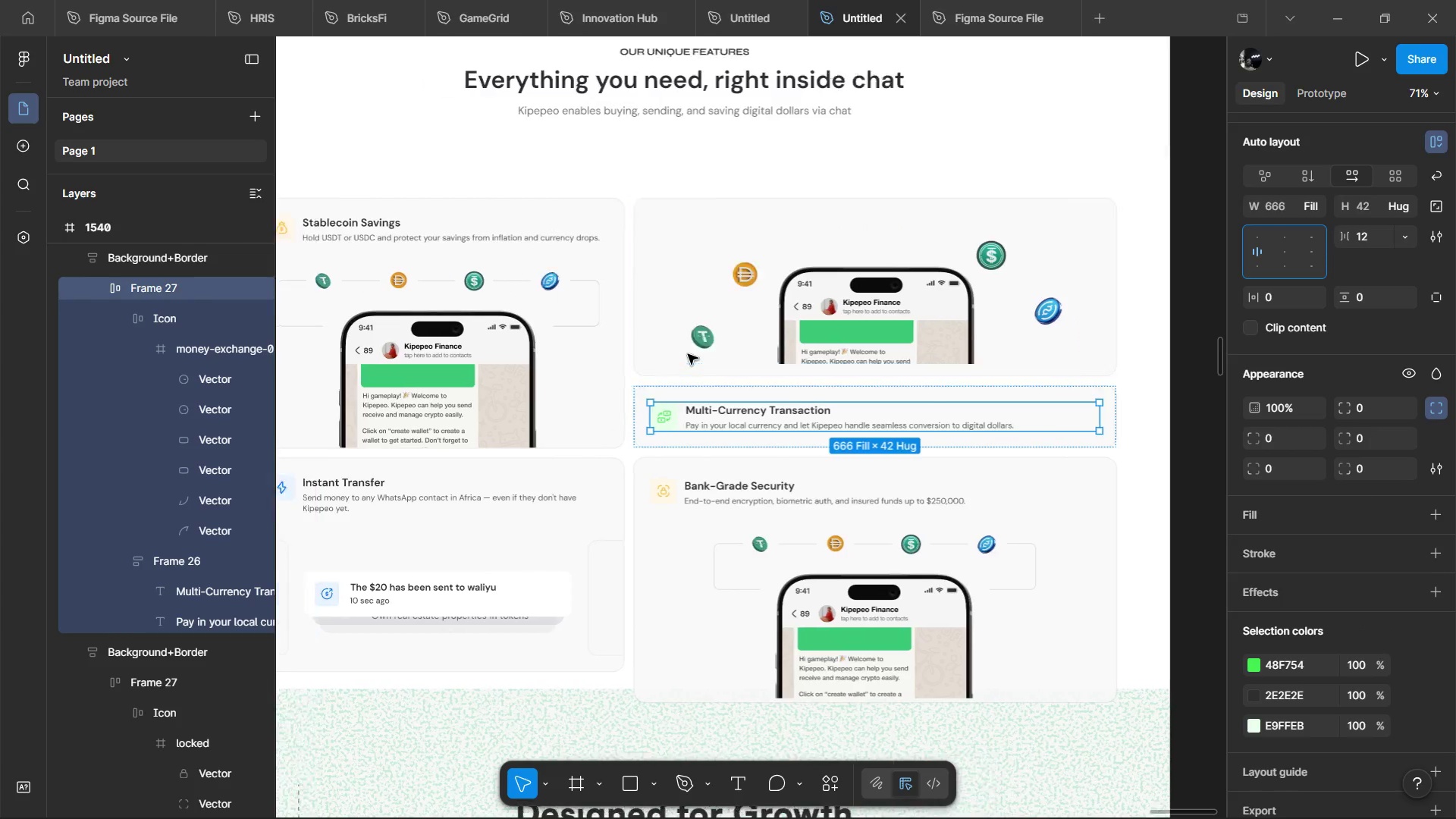 
hold_key(key=ShiftLeft, duration=1.02)
 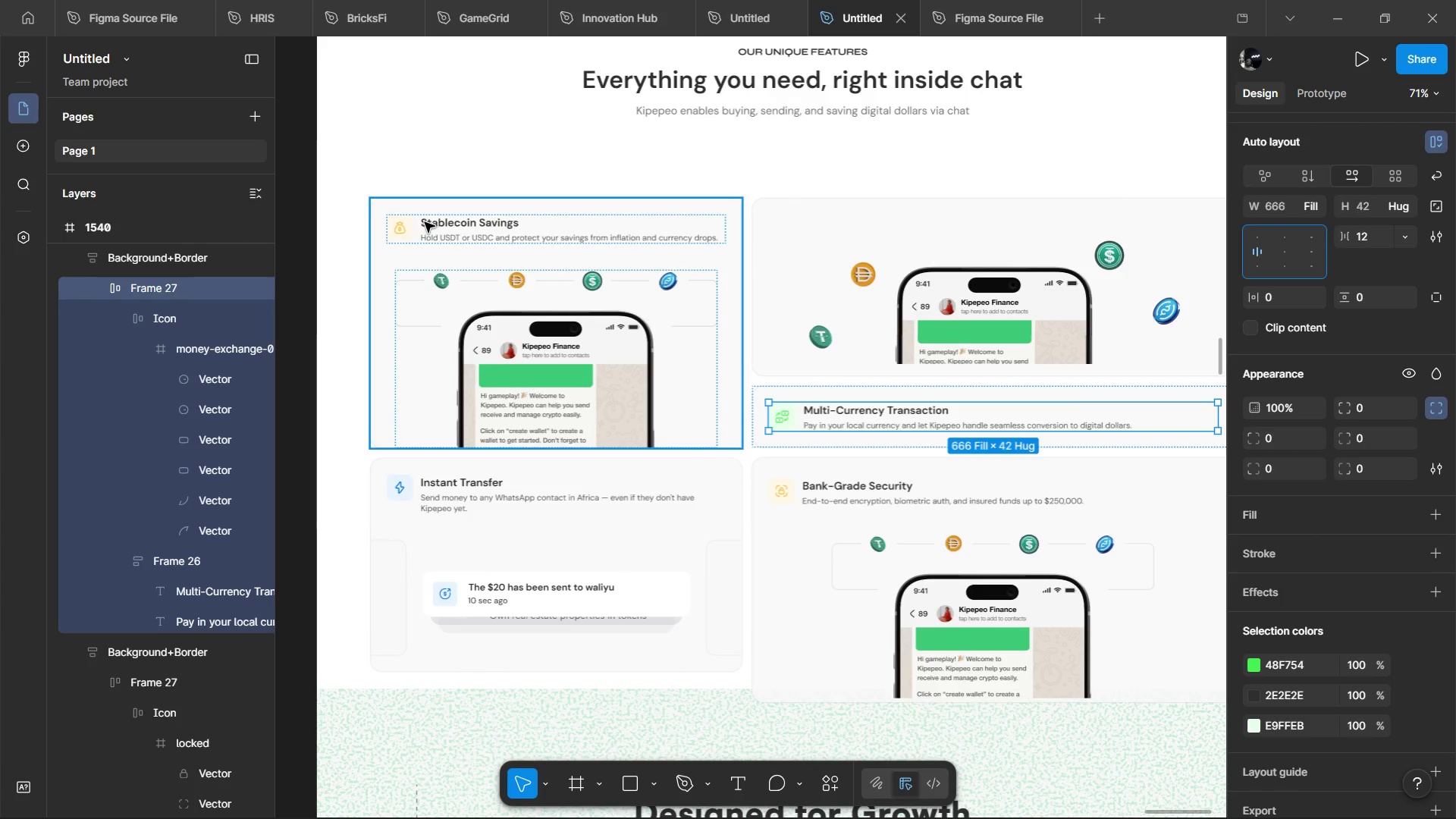 
scroll: coordinate [790, 435], scroll_direction: down, amount: 1.0
 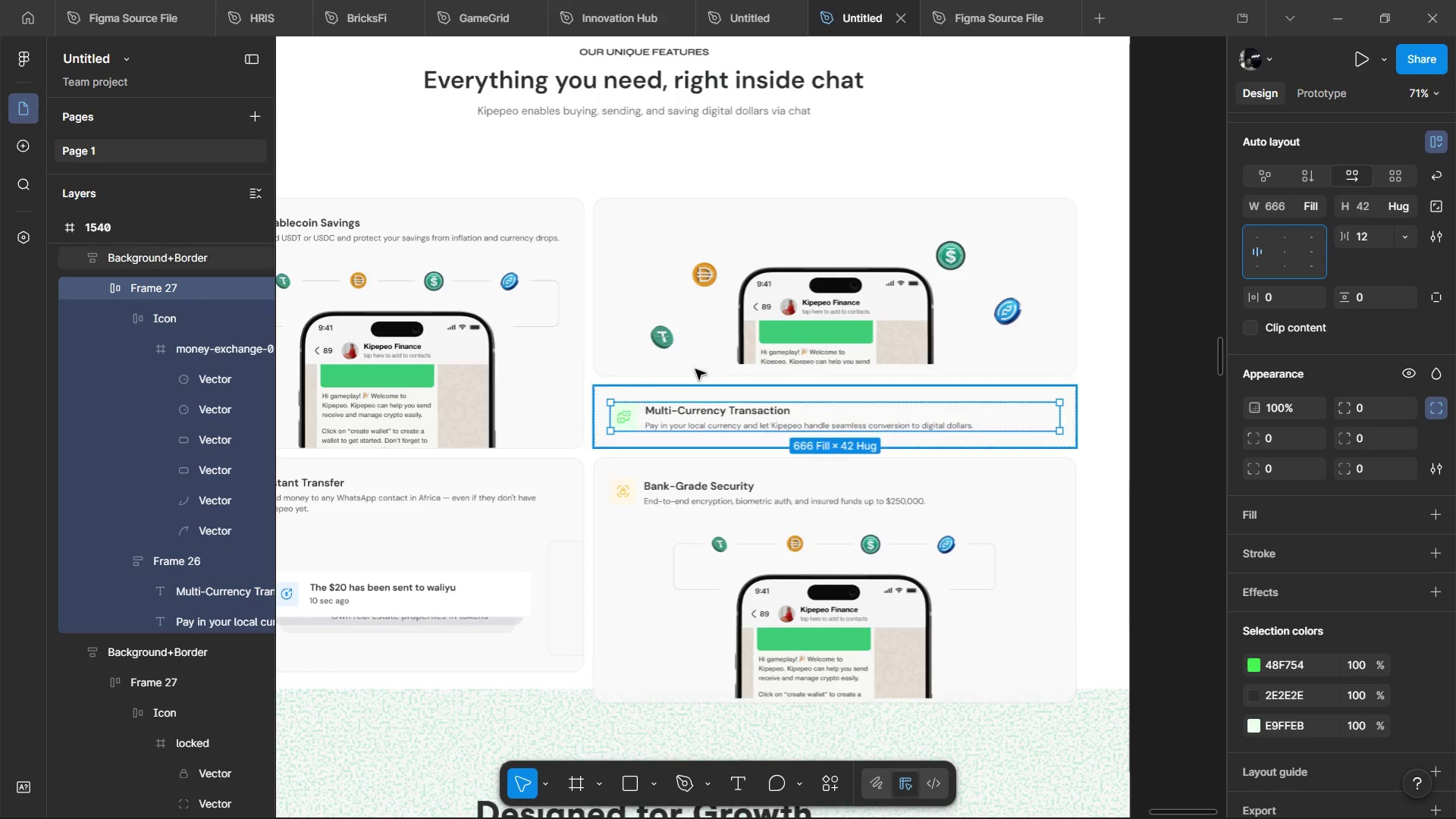 
scroll: coordinate [688, 354], scroll_direction: up, amount: 4.0
 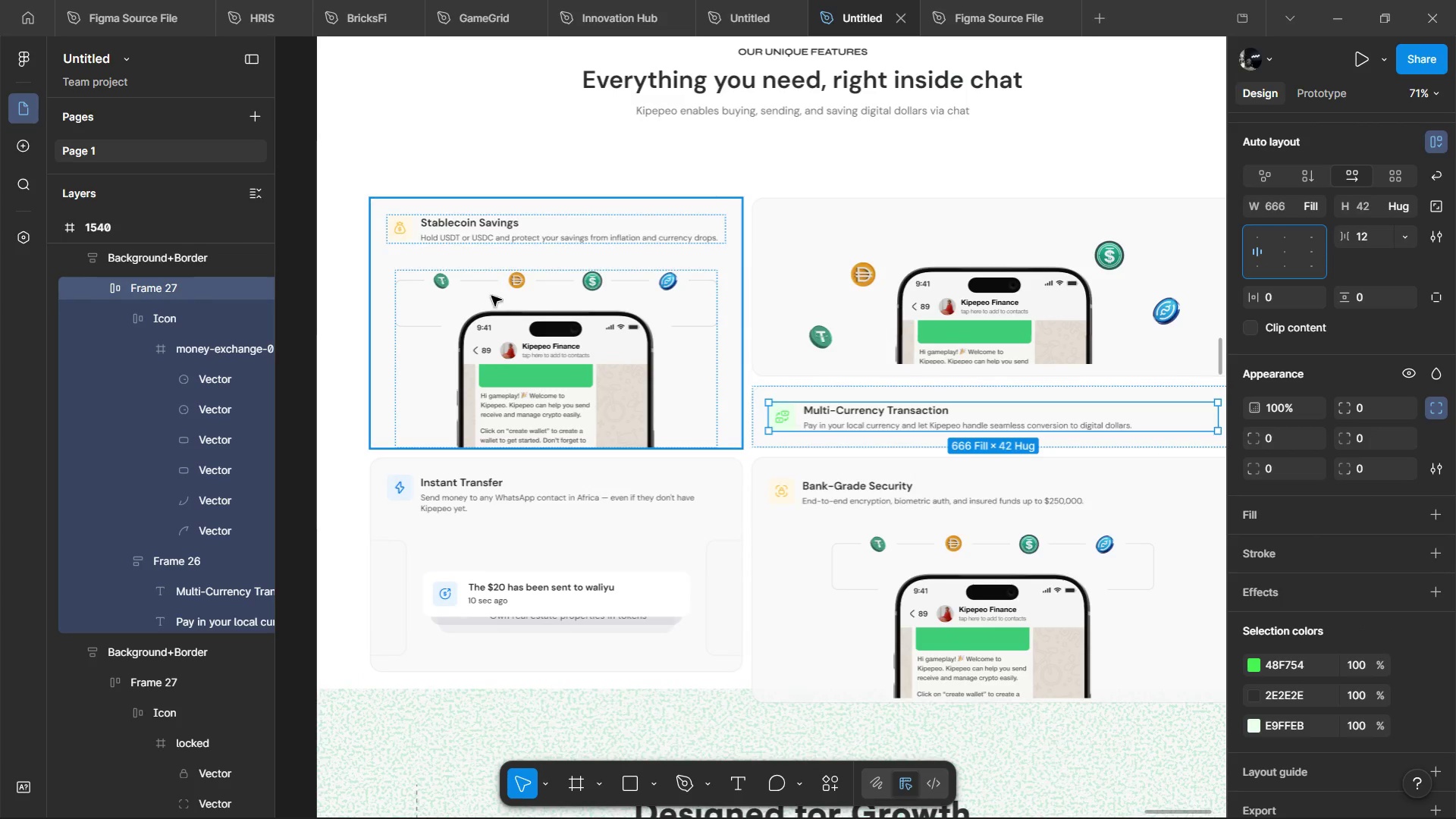 
hold_key(key=ControlLeft, duration=0.62)
left_click([425, 222])
 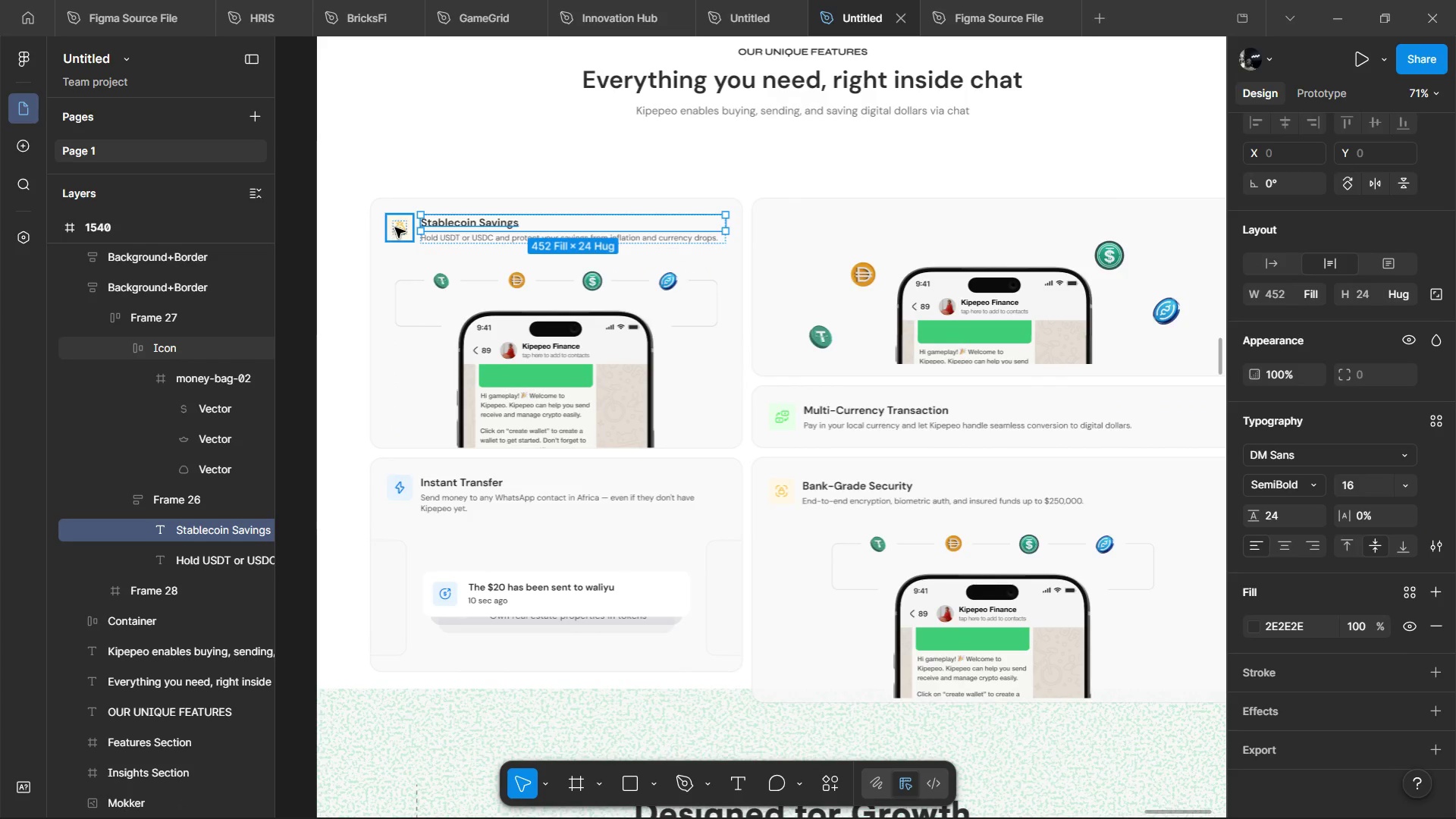 
left_click([395, 228])
 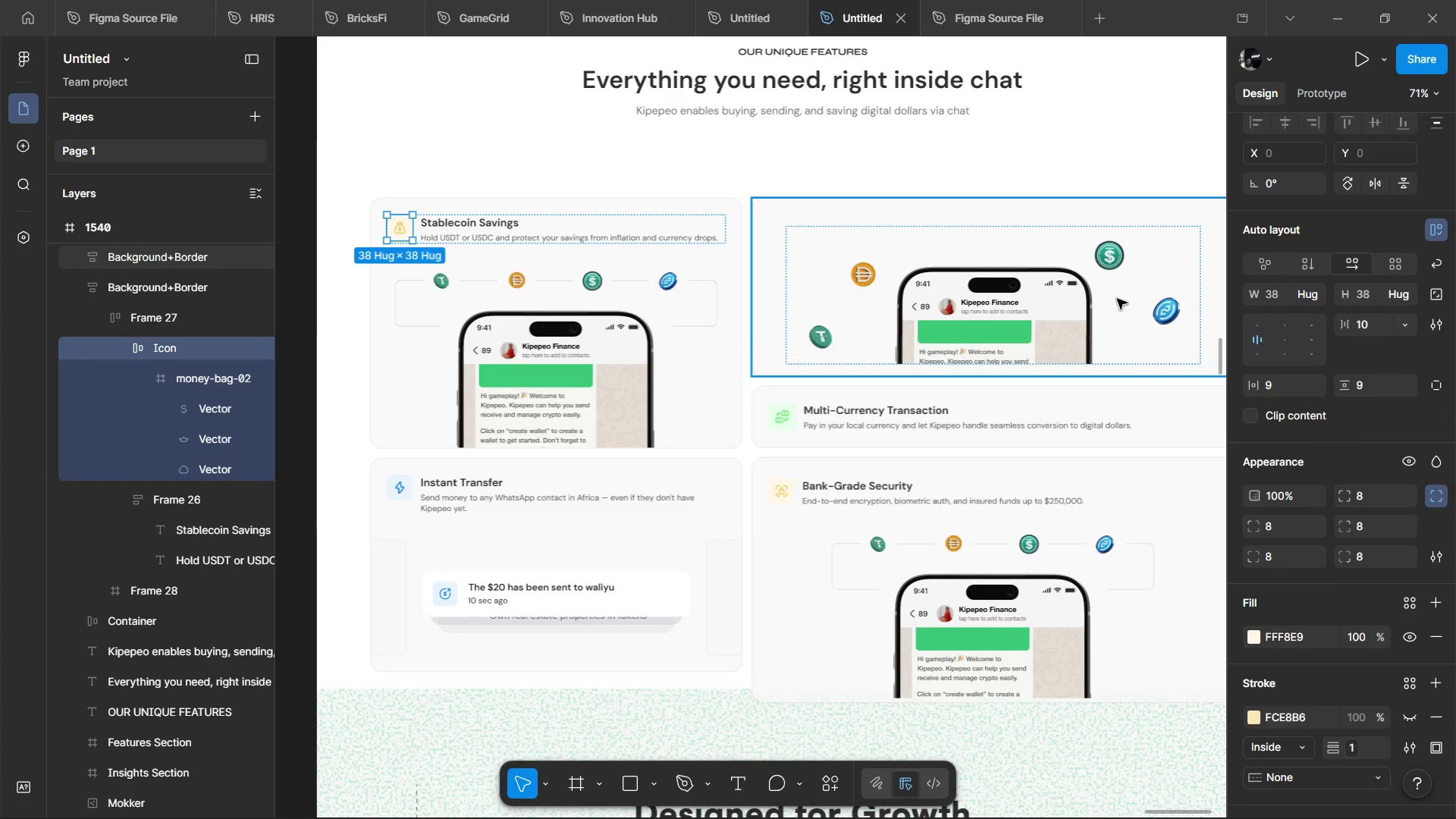 
key(Enter)
 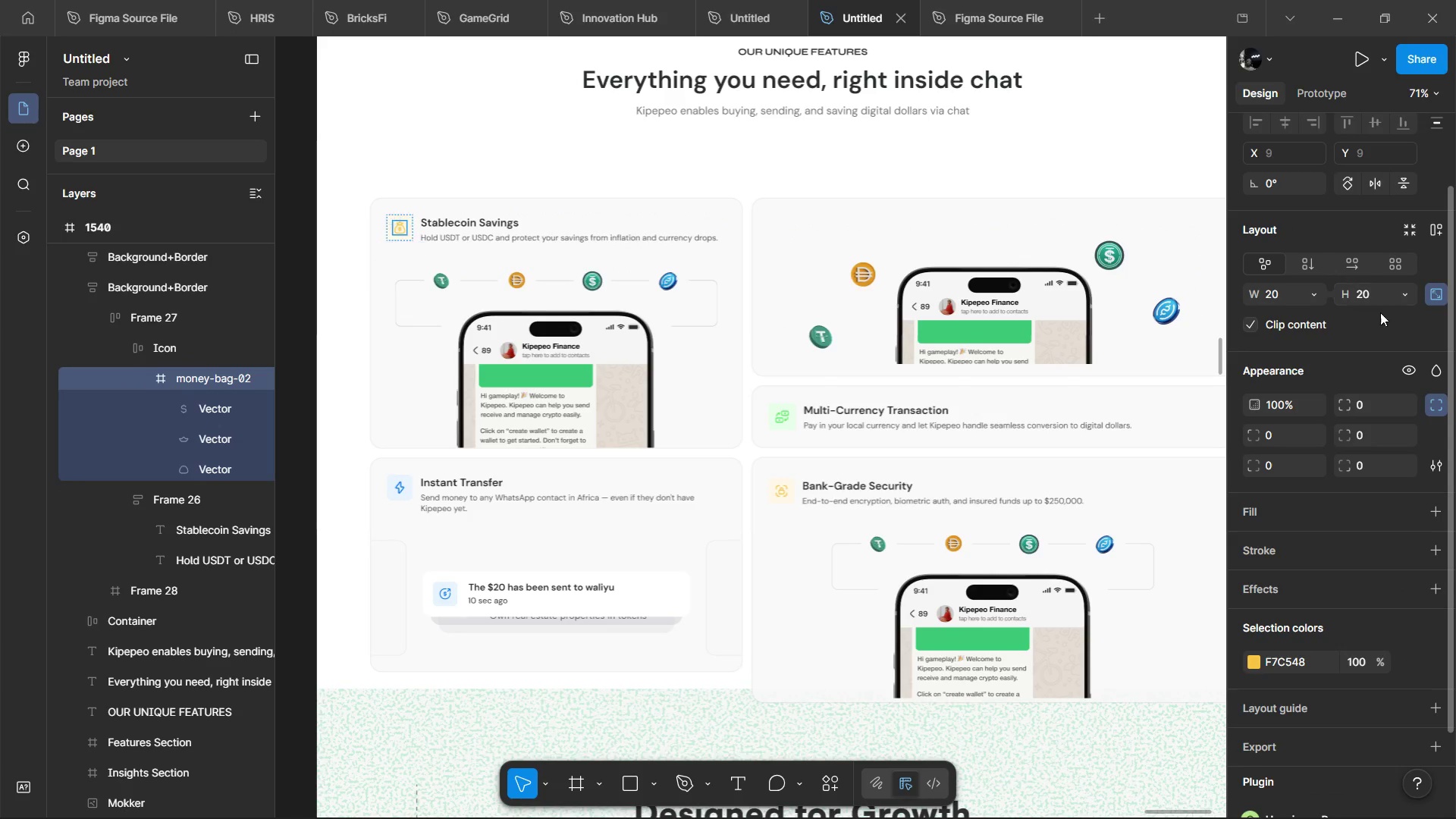 
left_click([1272, 290])
 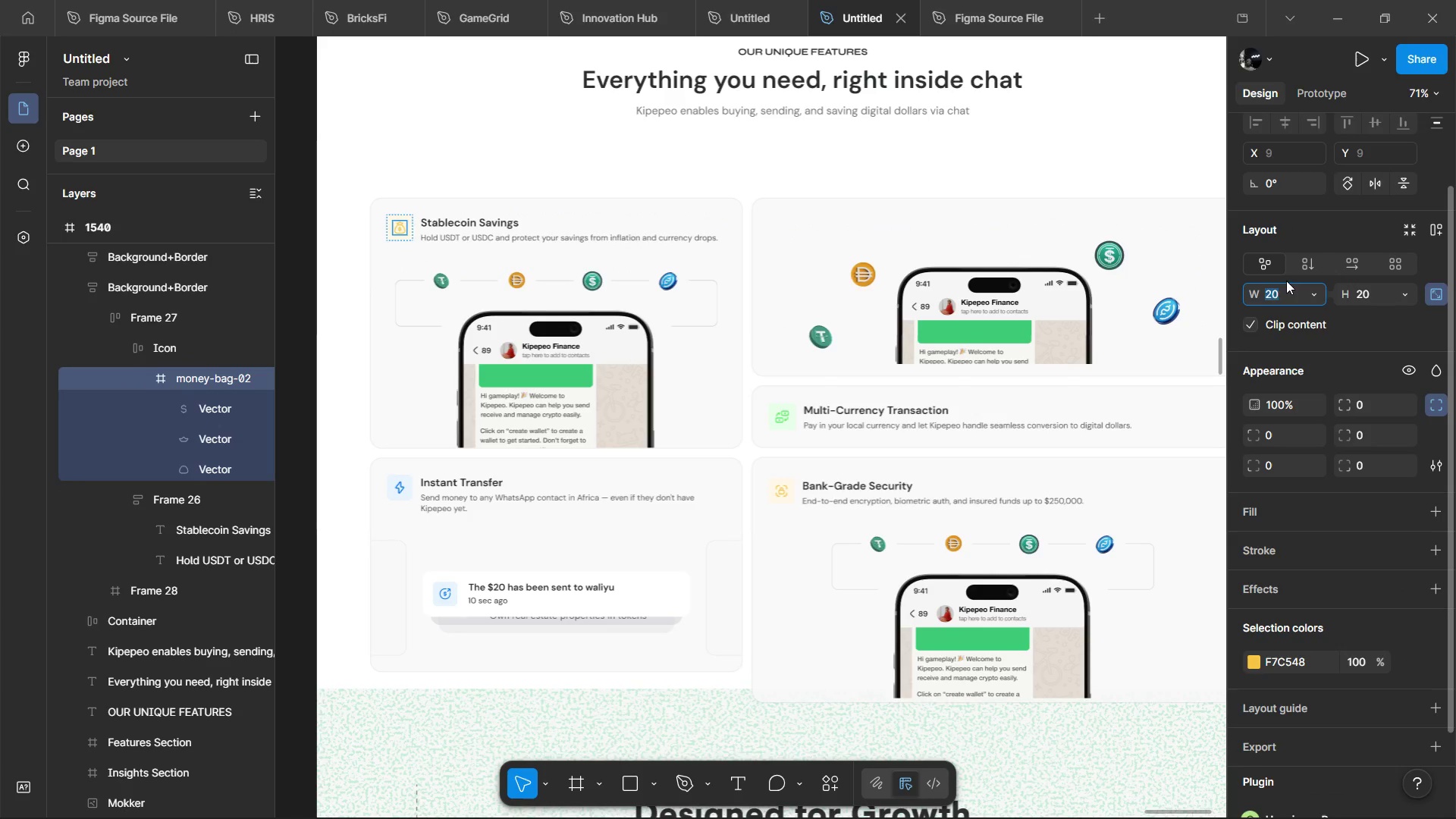 
type(22)
 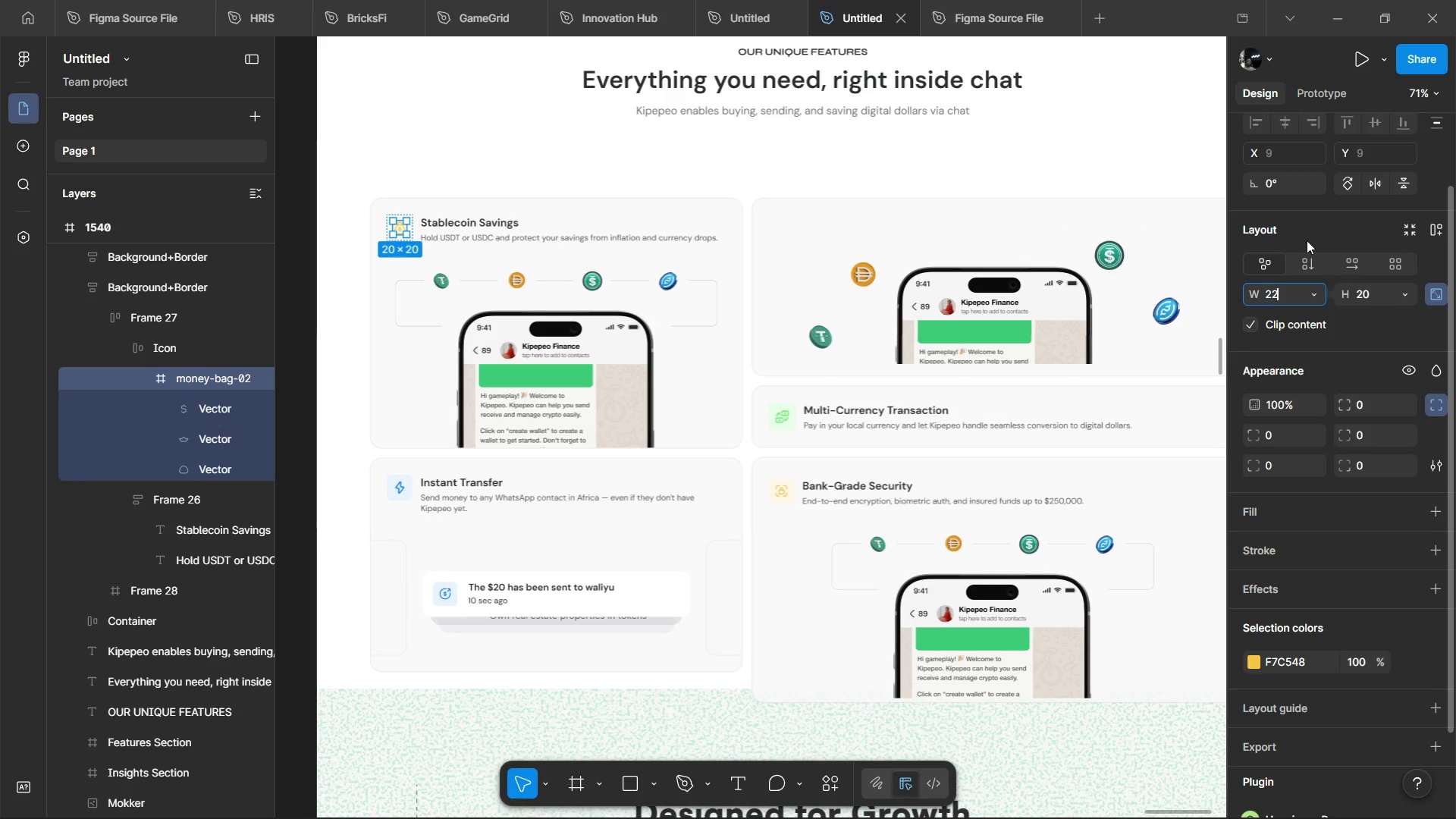 
left_click([1307, 240])
 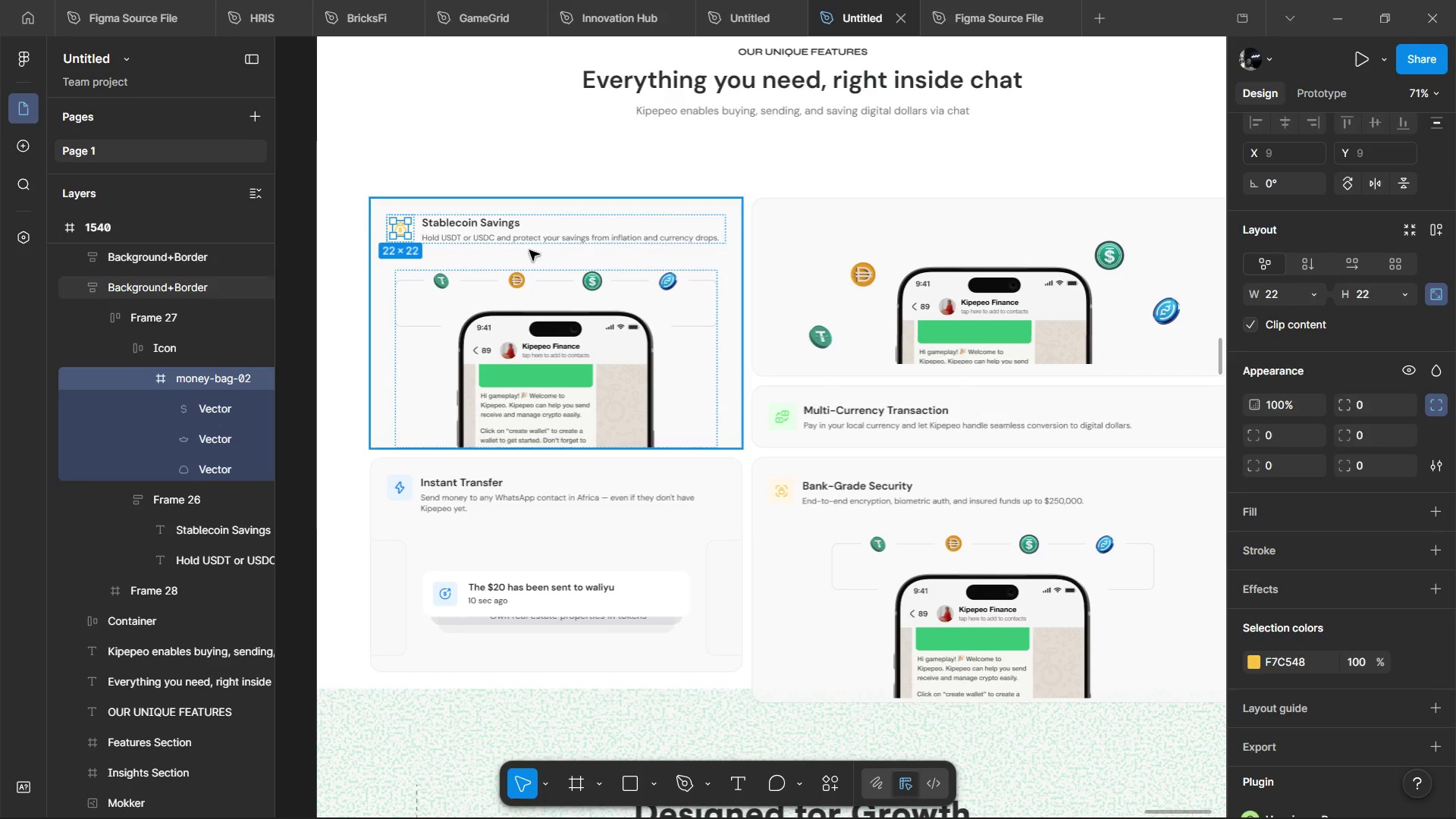 
left_click([530, 234])
 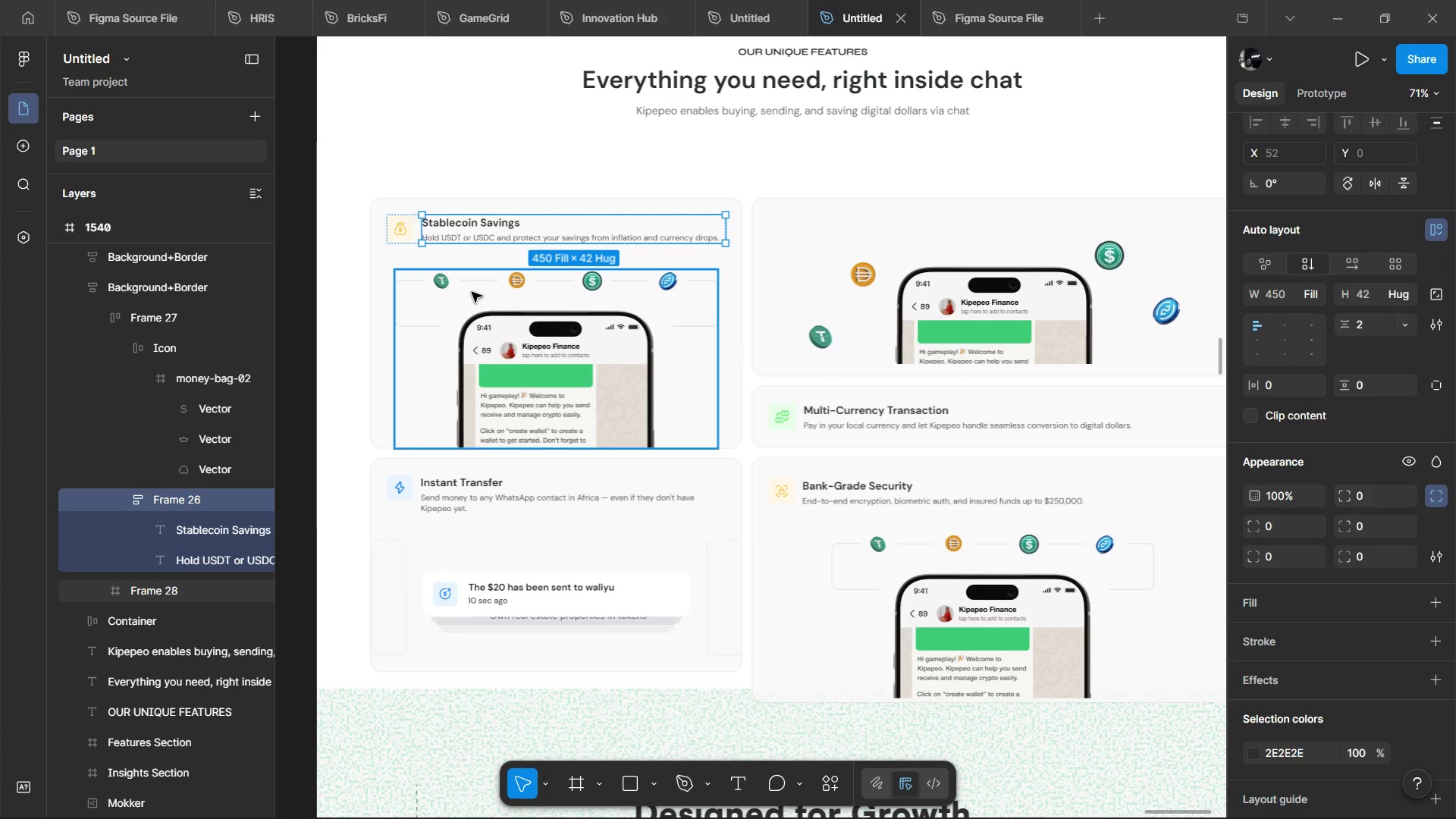 
left_click([472, 292])
 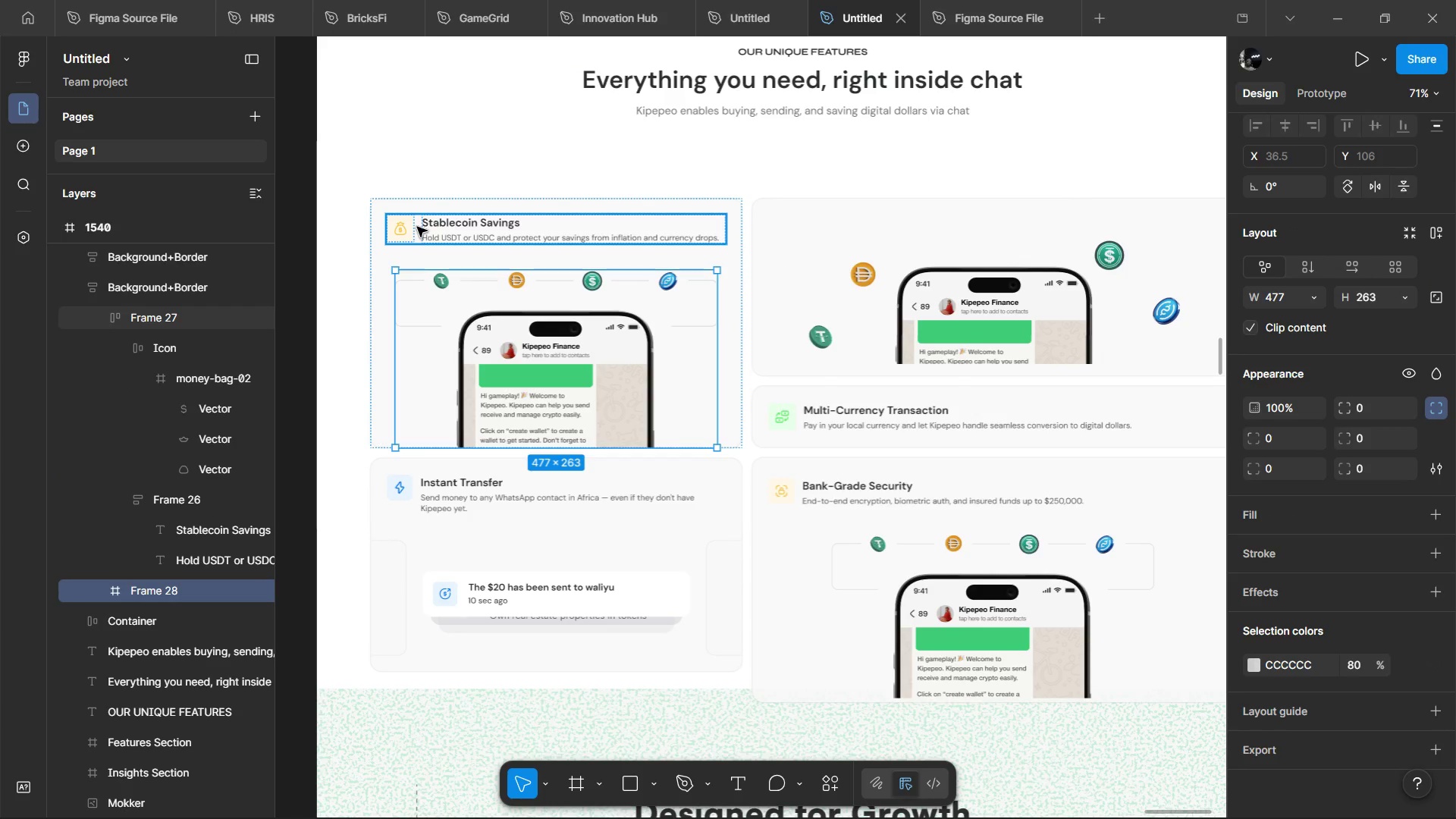 
left_click([417, 227])
 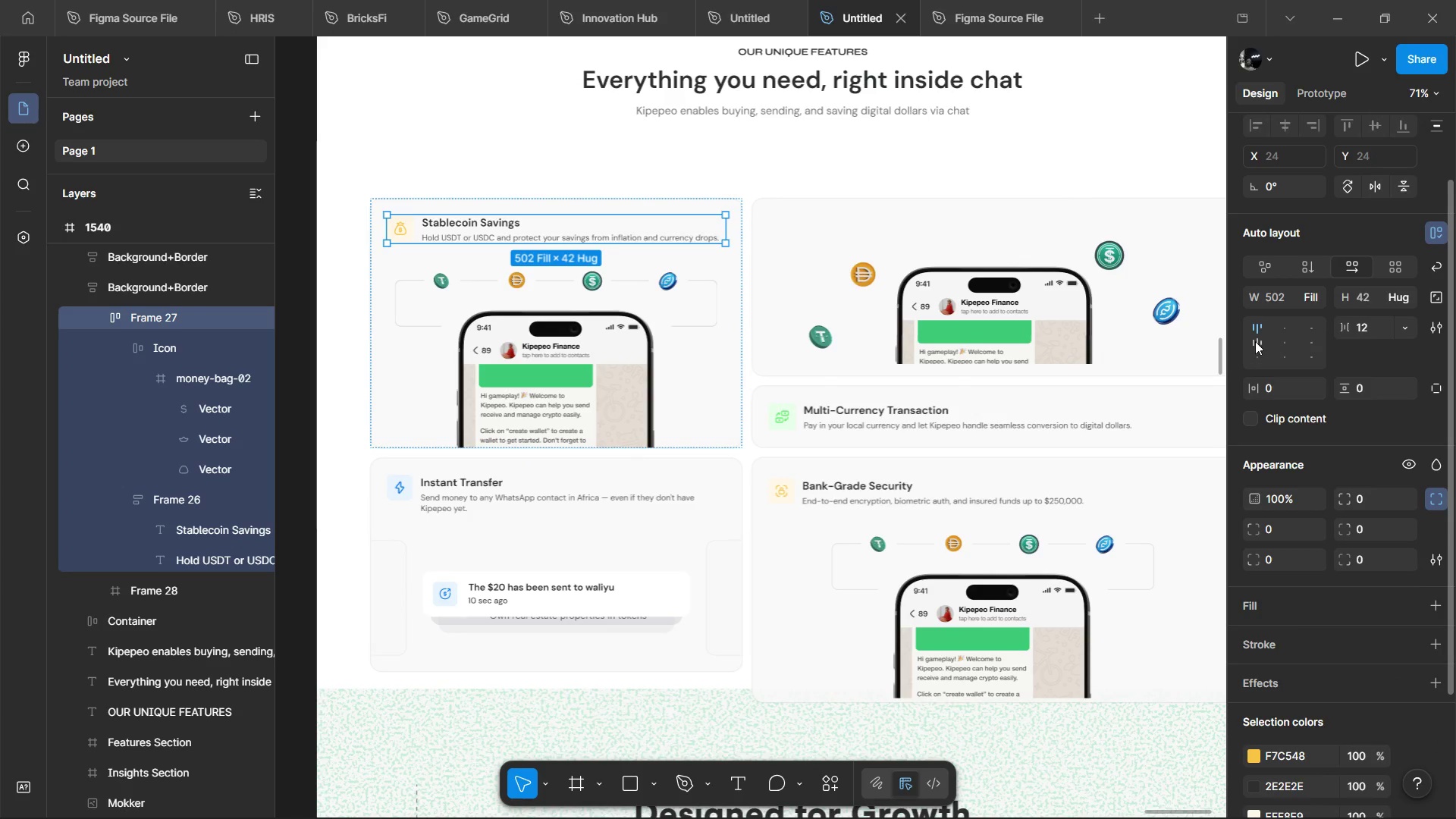 
left_click([1254, 343])
 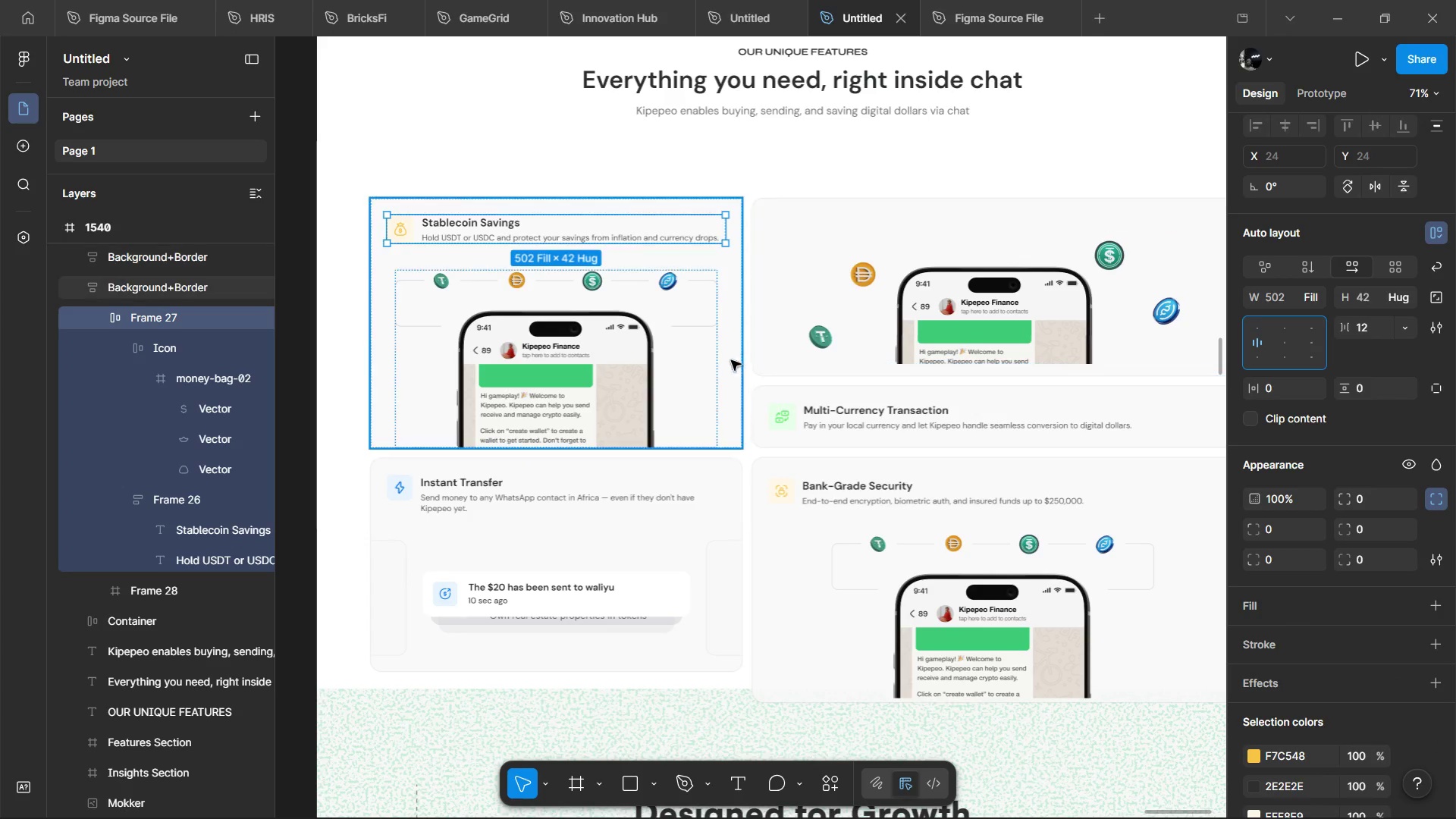 
scroll: coordinate [729, 359], scroll_direction: down, amount: 3.0
 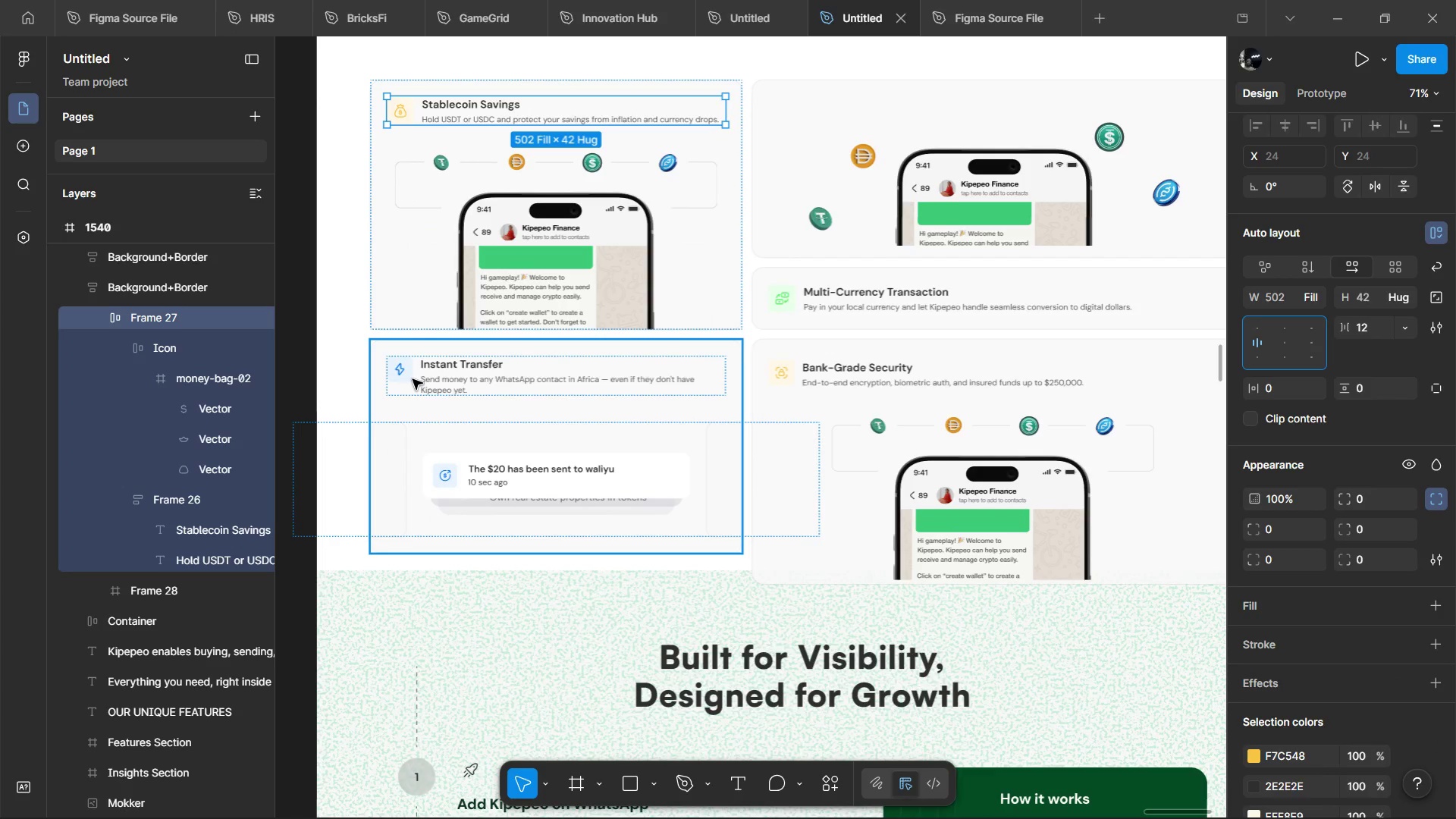 
double_click([413, 379])
 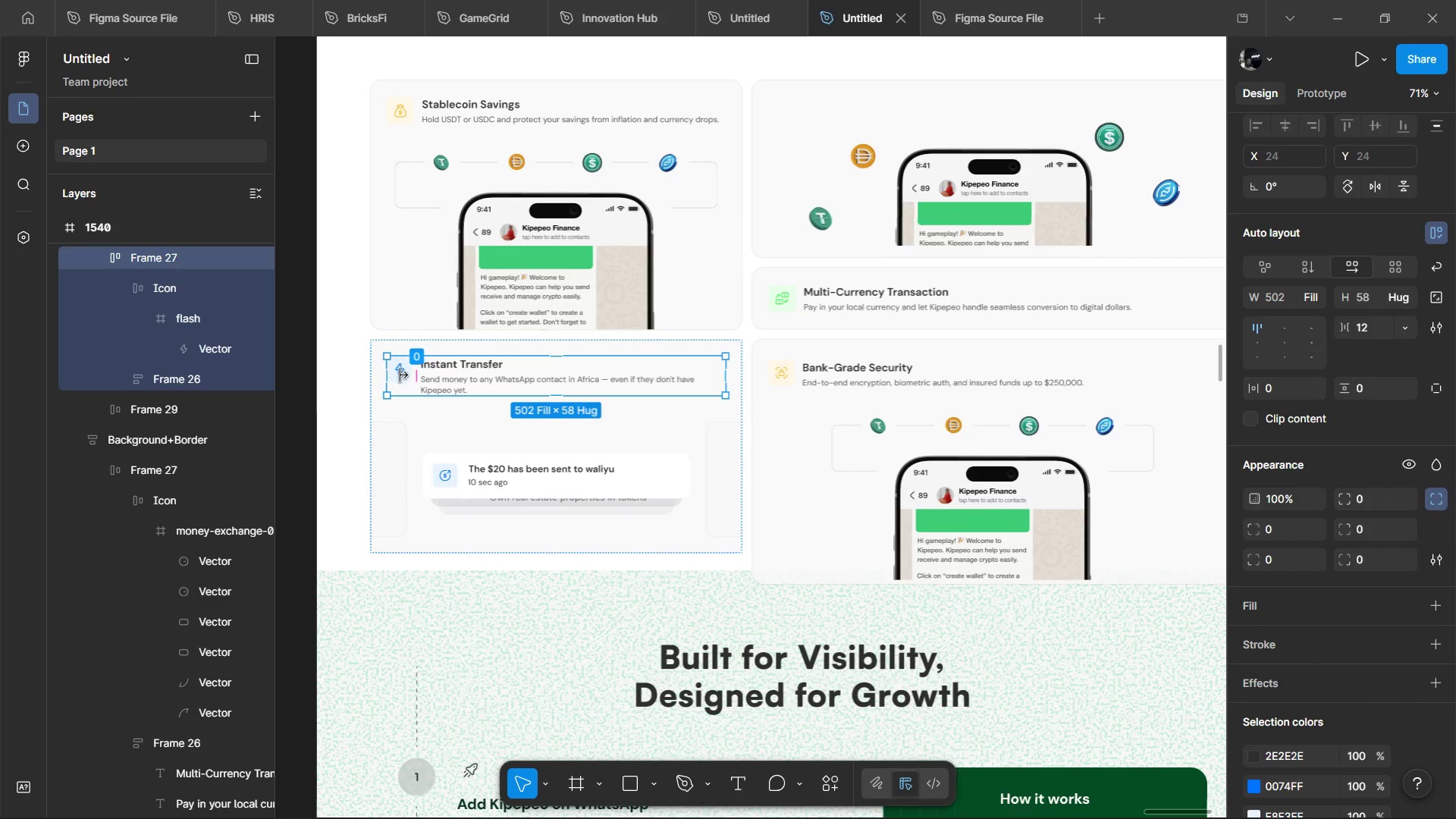 
hold_key(key=ControlLeft, duration=0.72)
 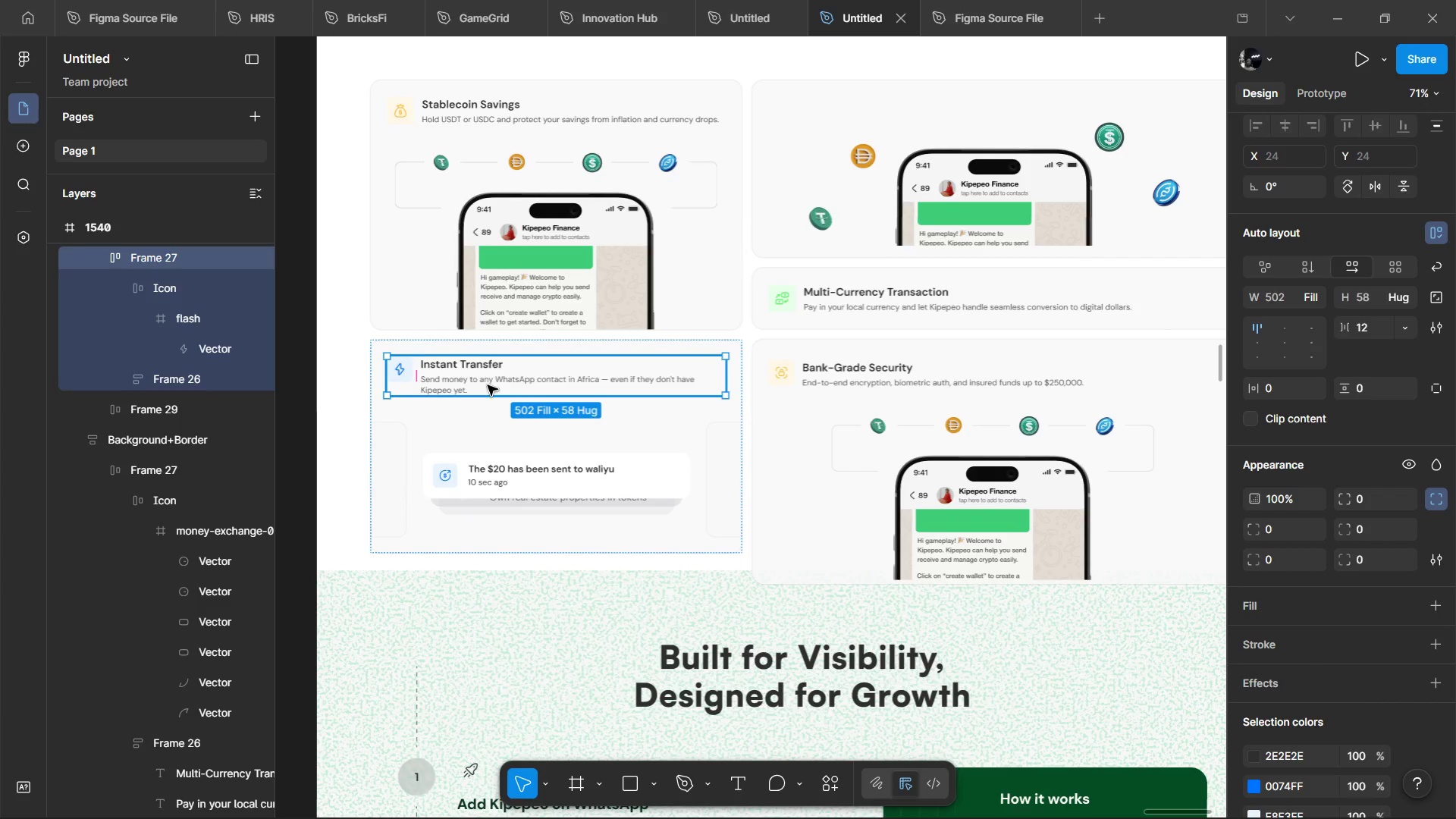 
double_click([488, 385])
 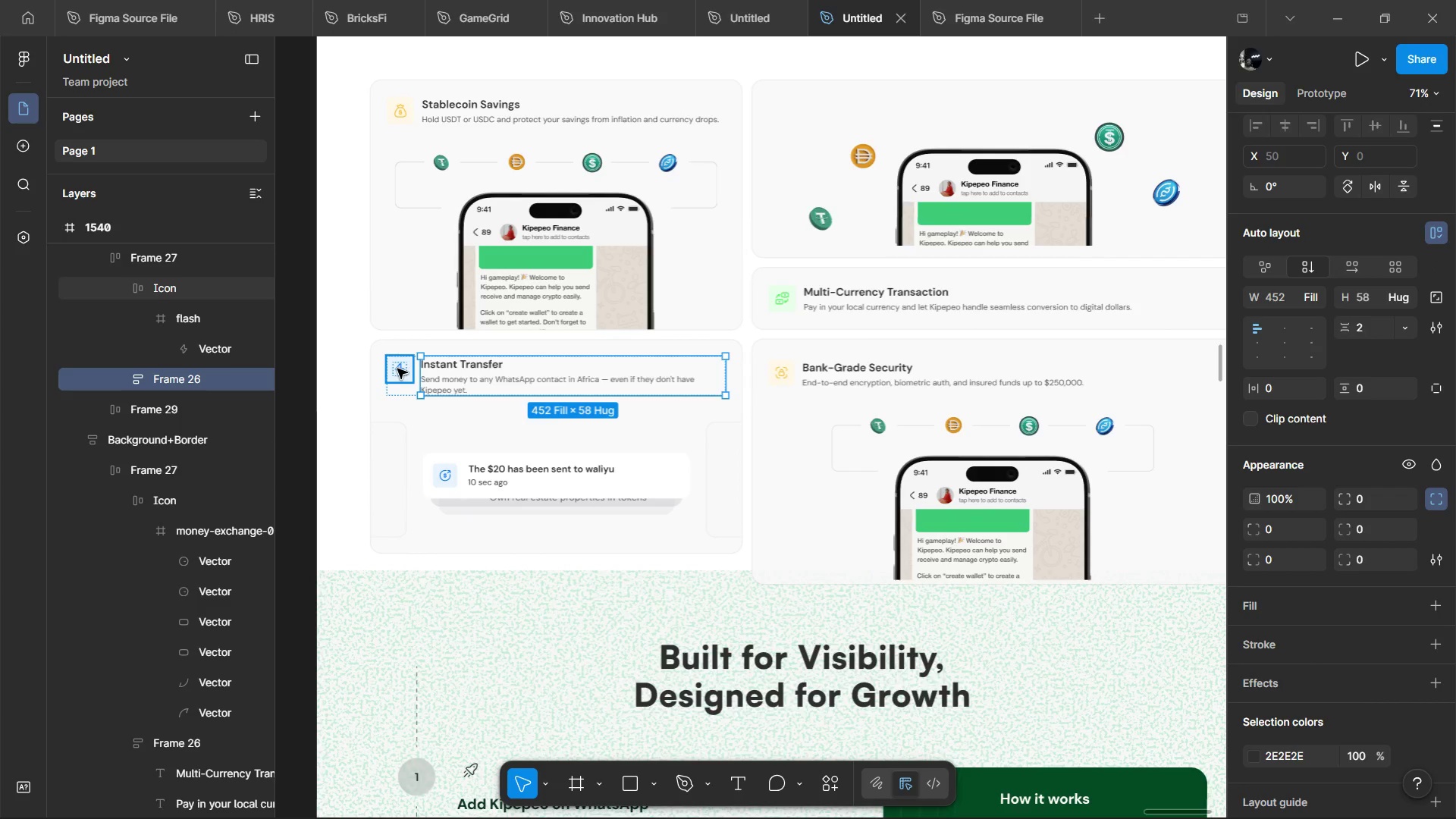 
left_click([397, 369])
 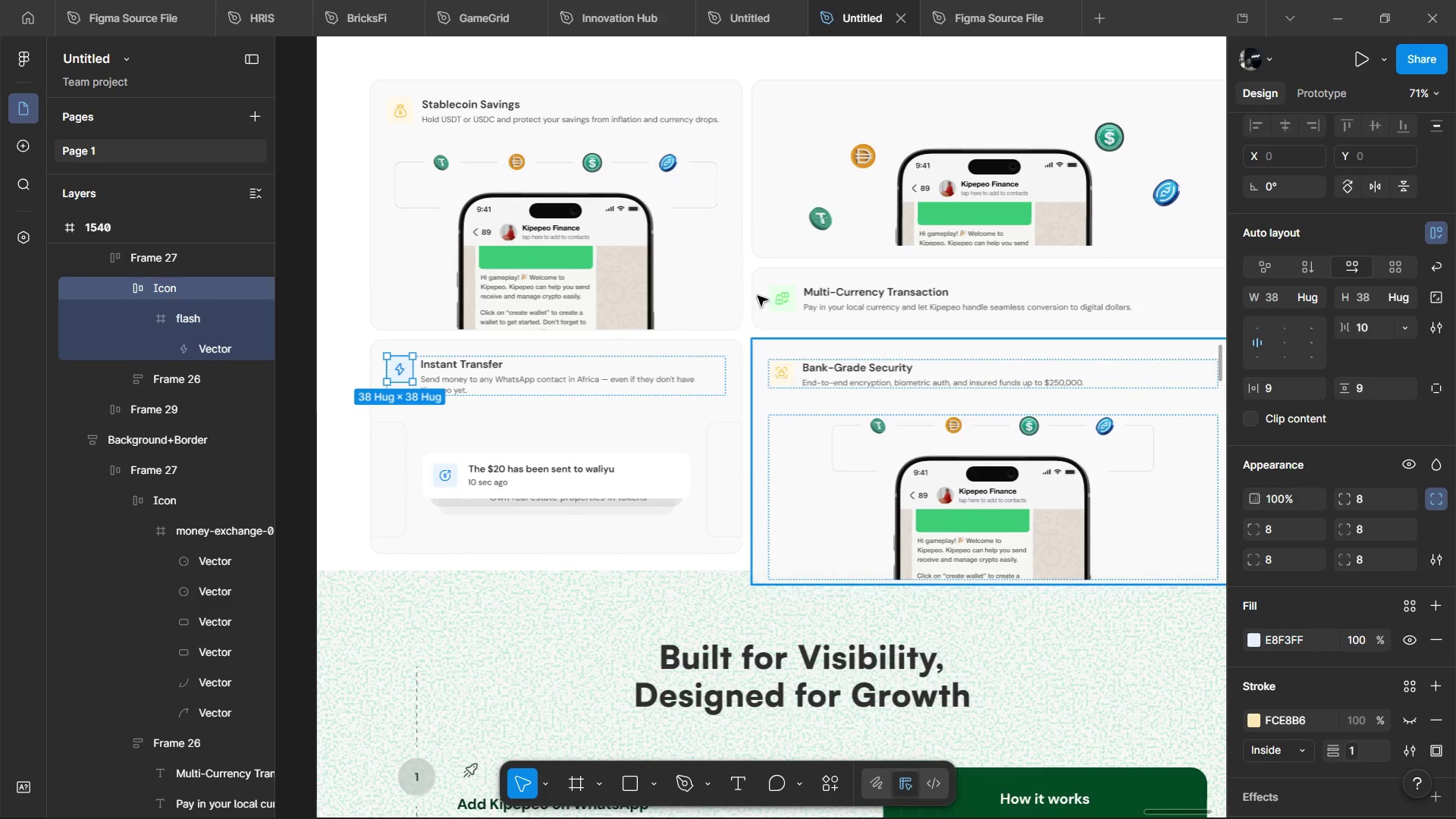 
key(Enter)
 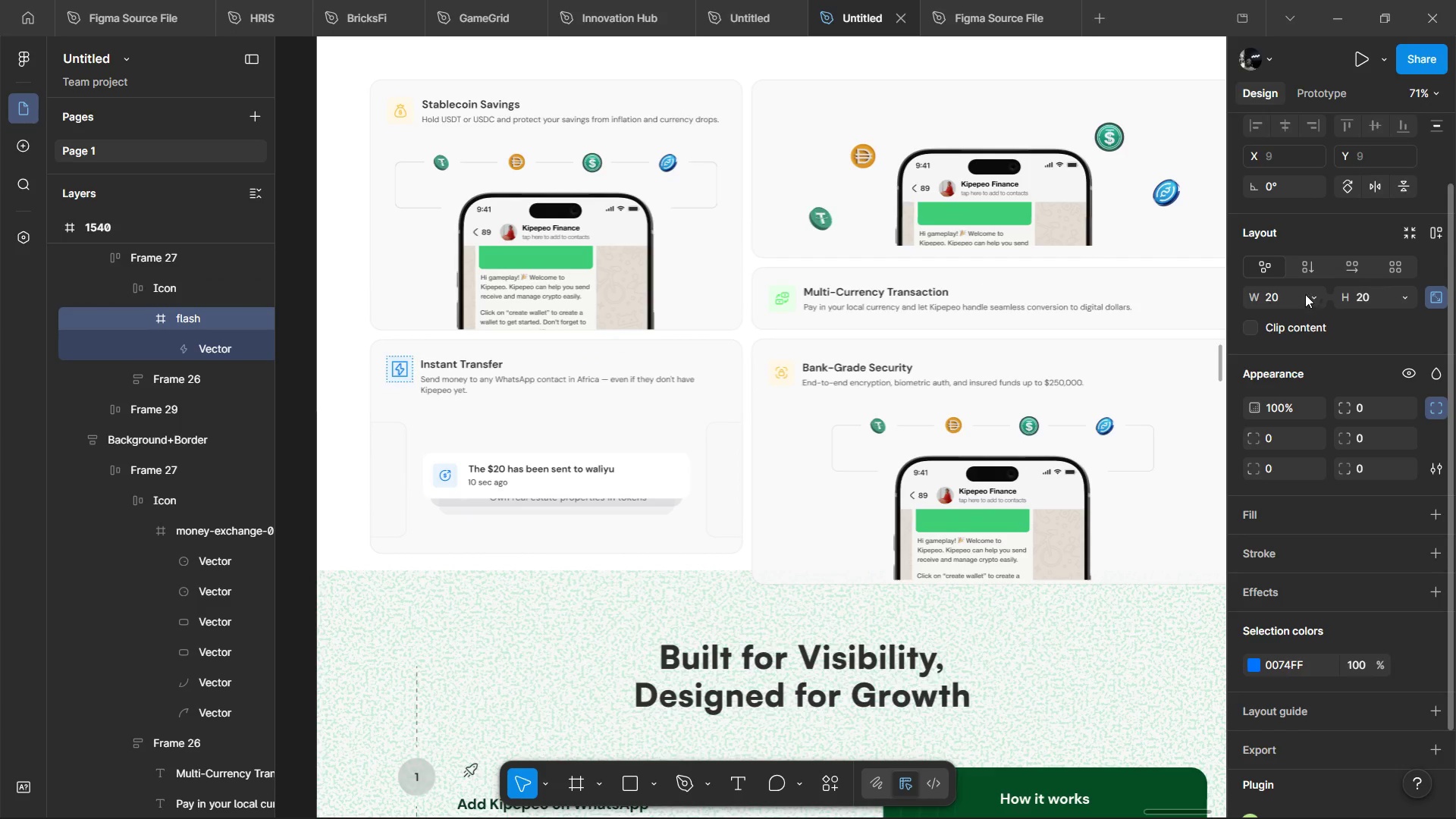 
left_click_drag(start_coordinate=[1262, 290], to_coordinate=[728, 426])
 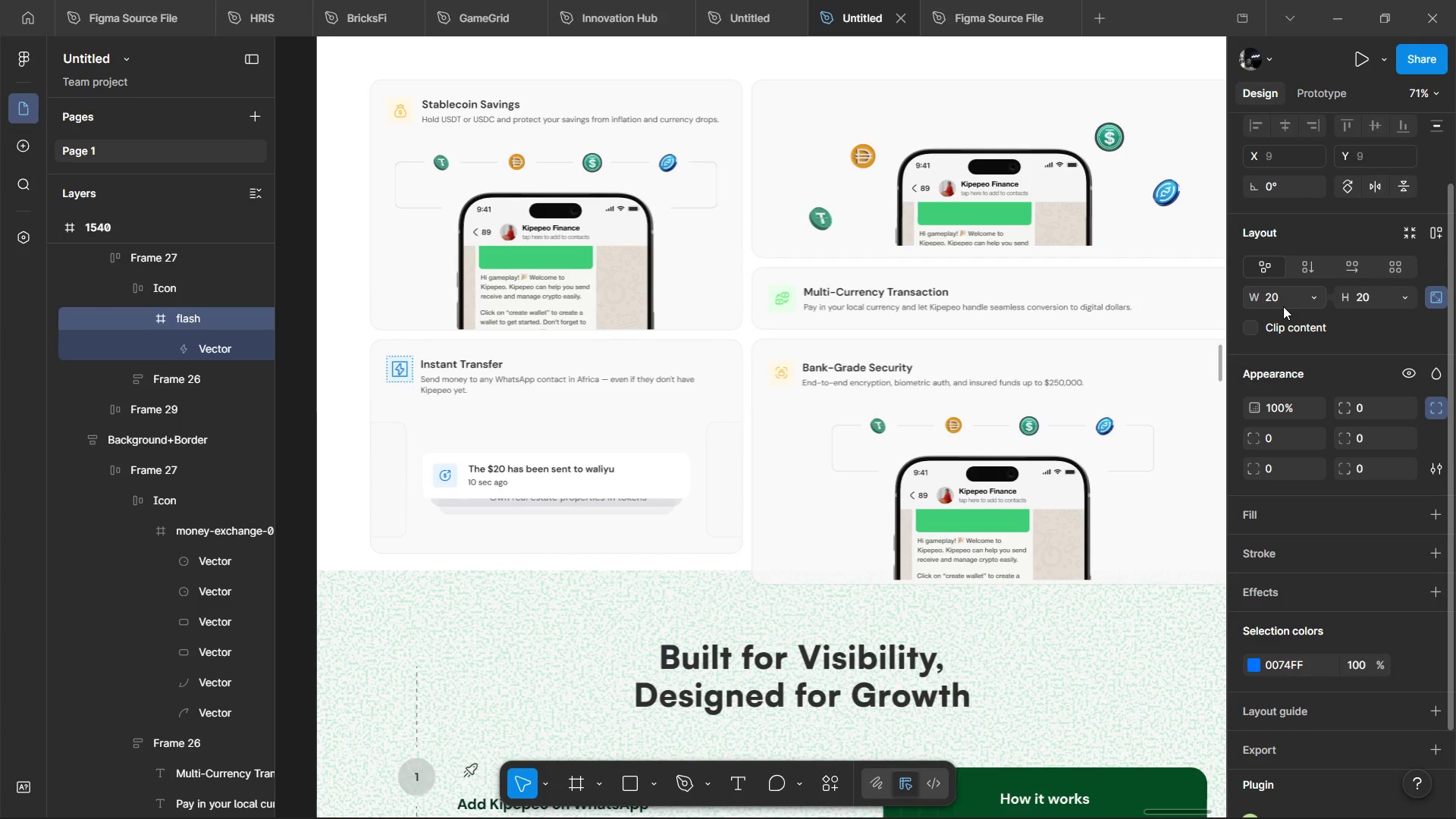 
left_click([1283, 306])
 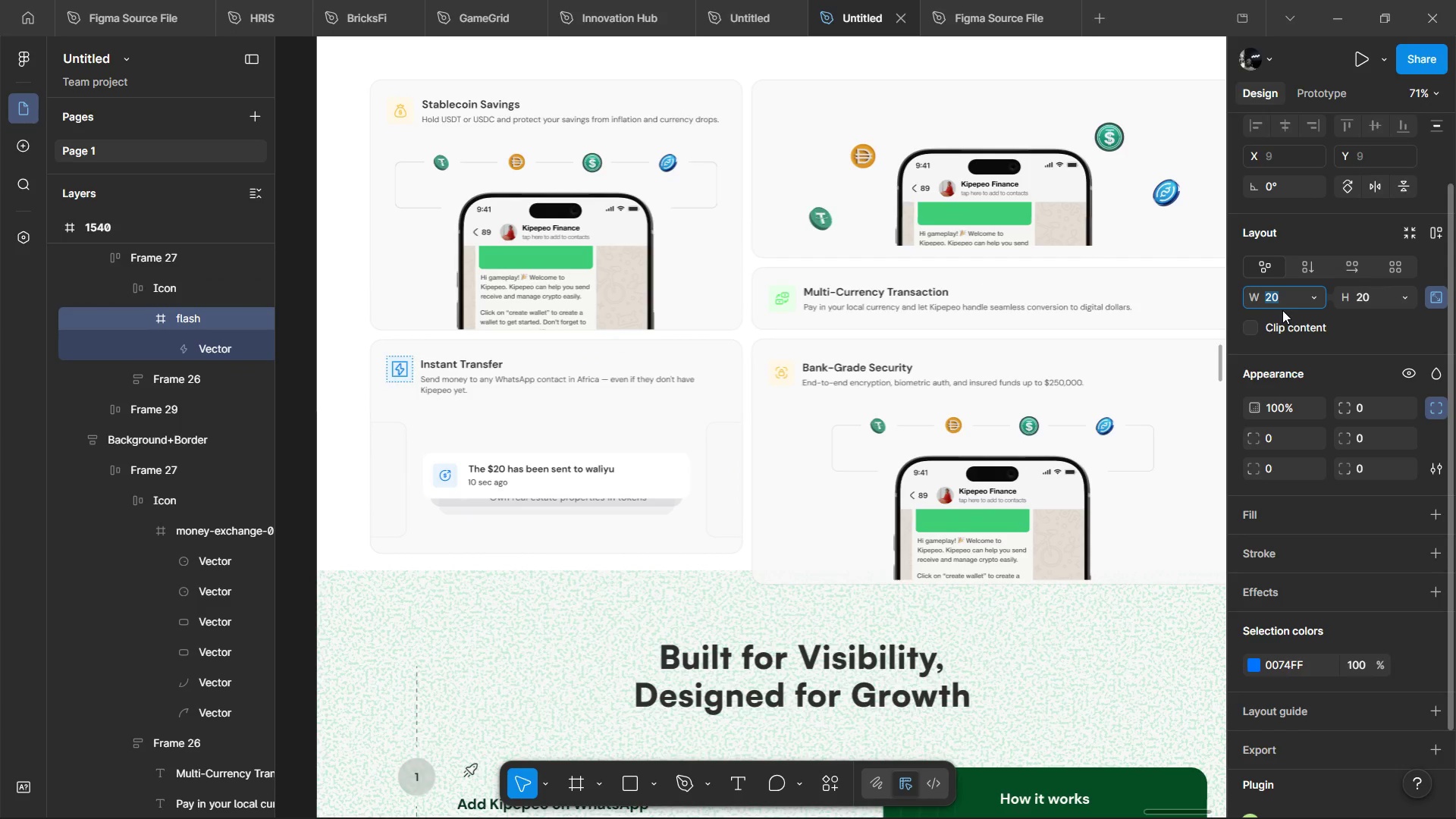 
type(22)
 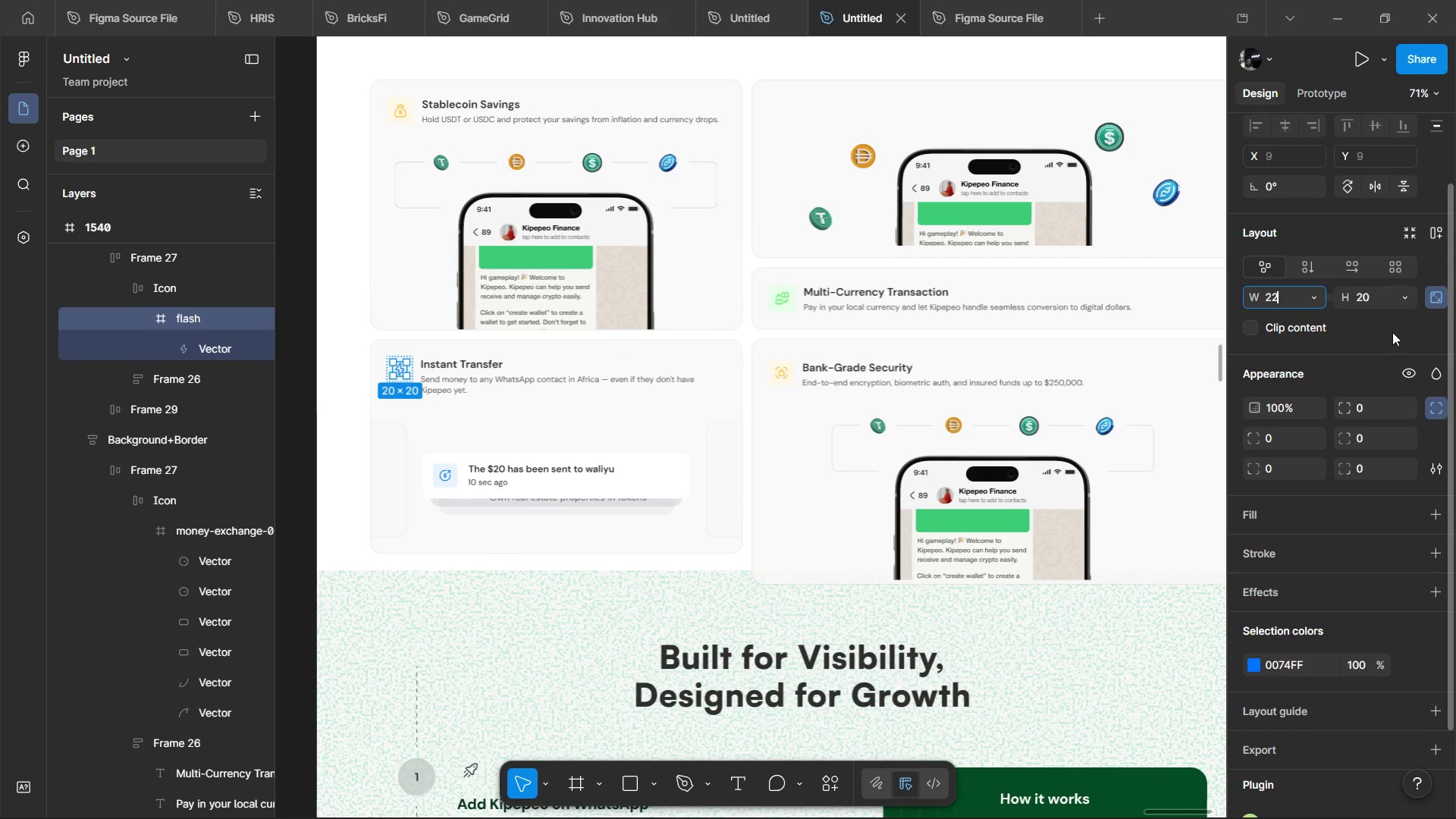 
left_click([1392, 332])
 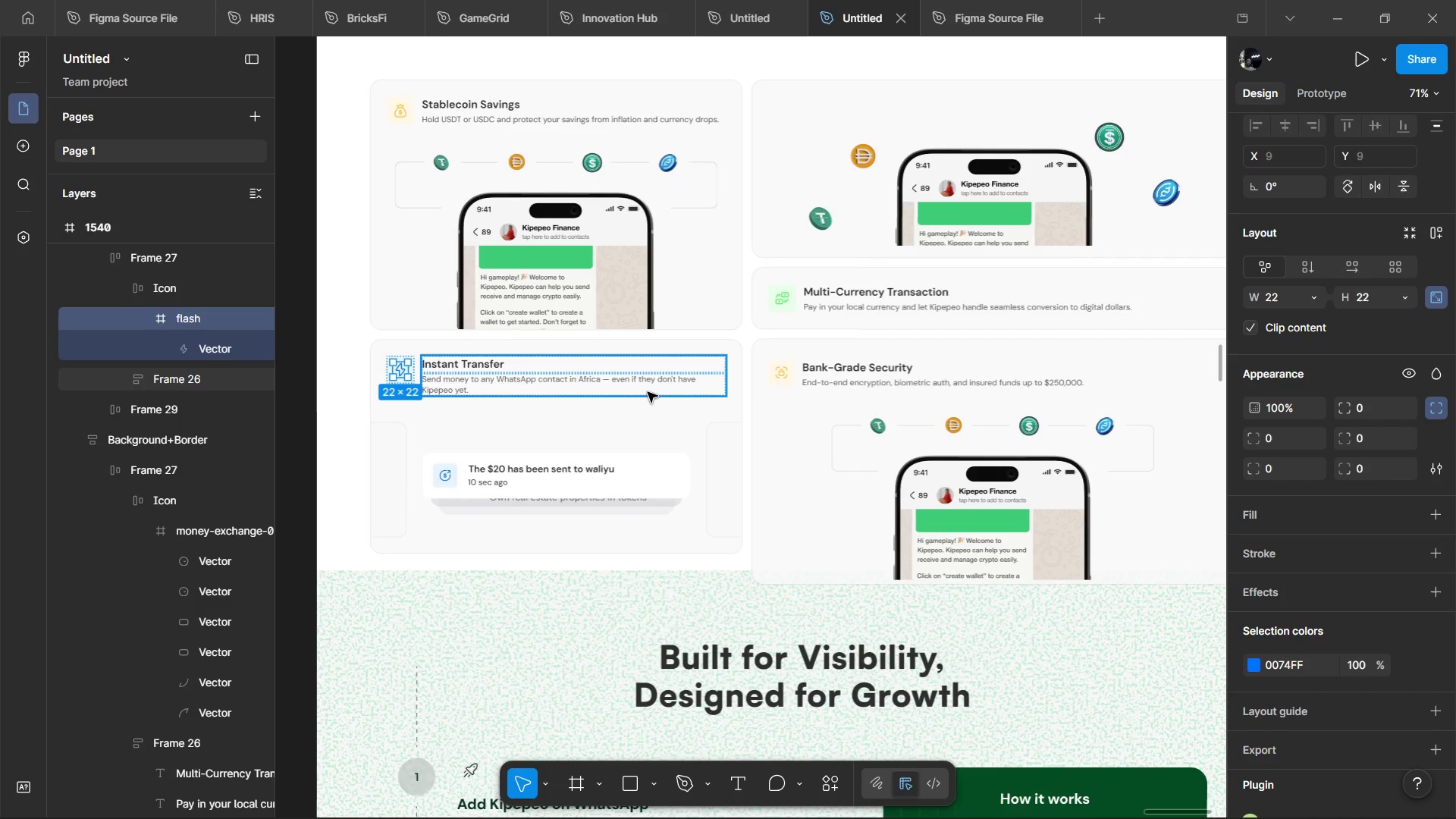 
left_click([502, 357])
 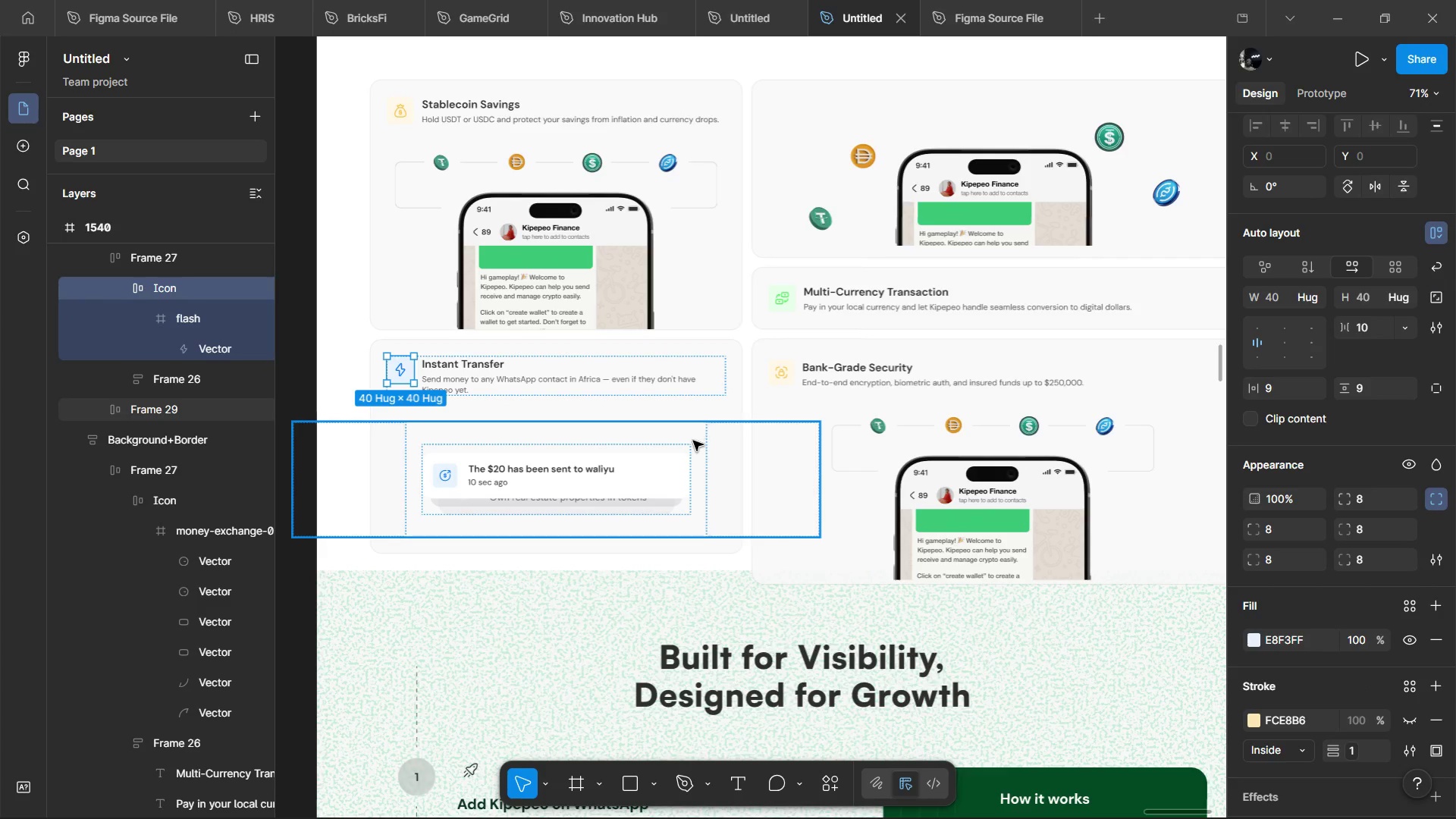 
left_click([398, 396])
 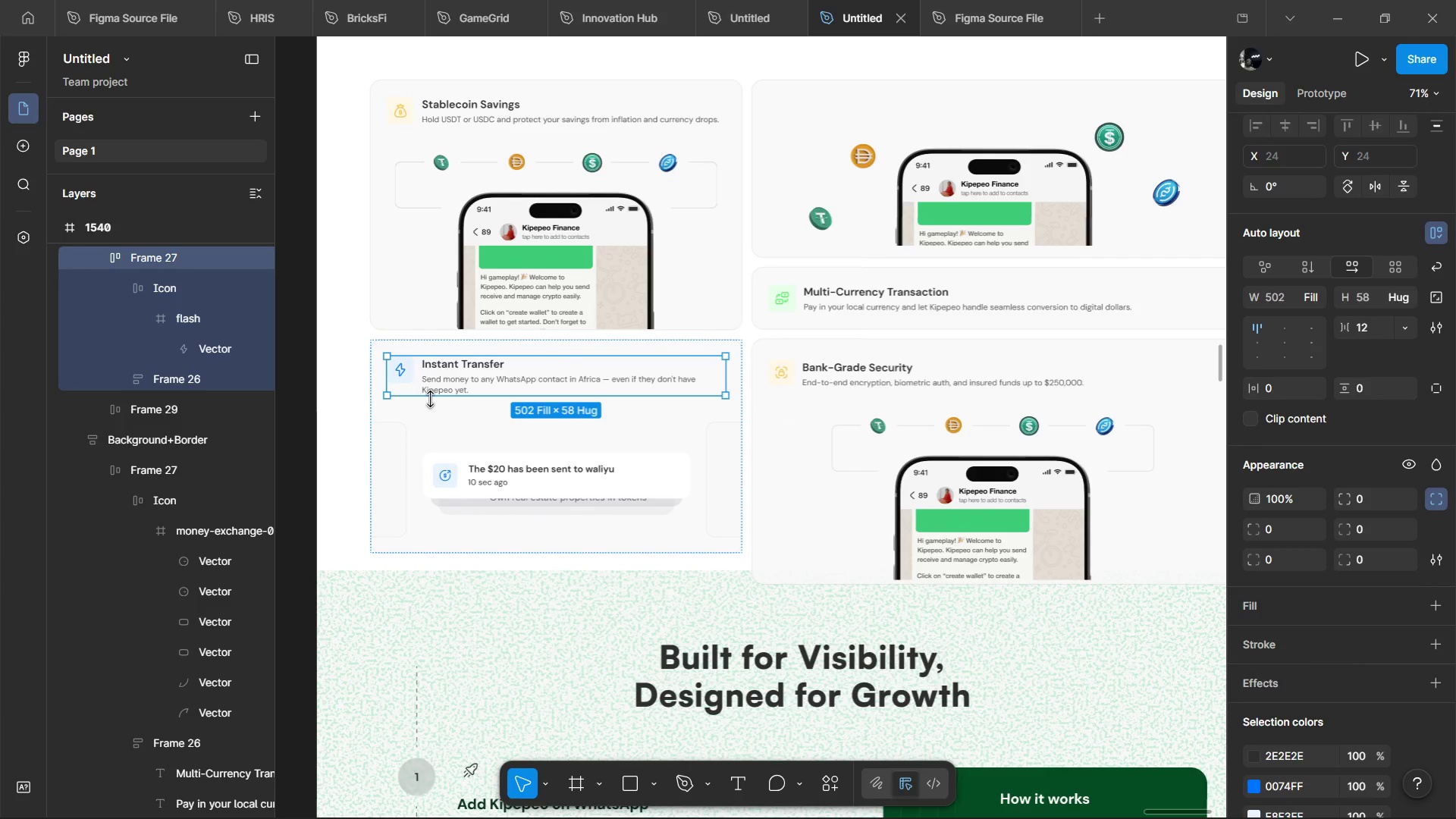 
key(Alt+AltLeft)
 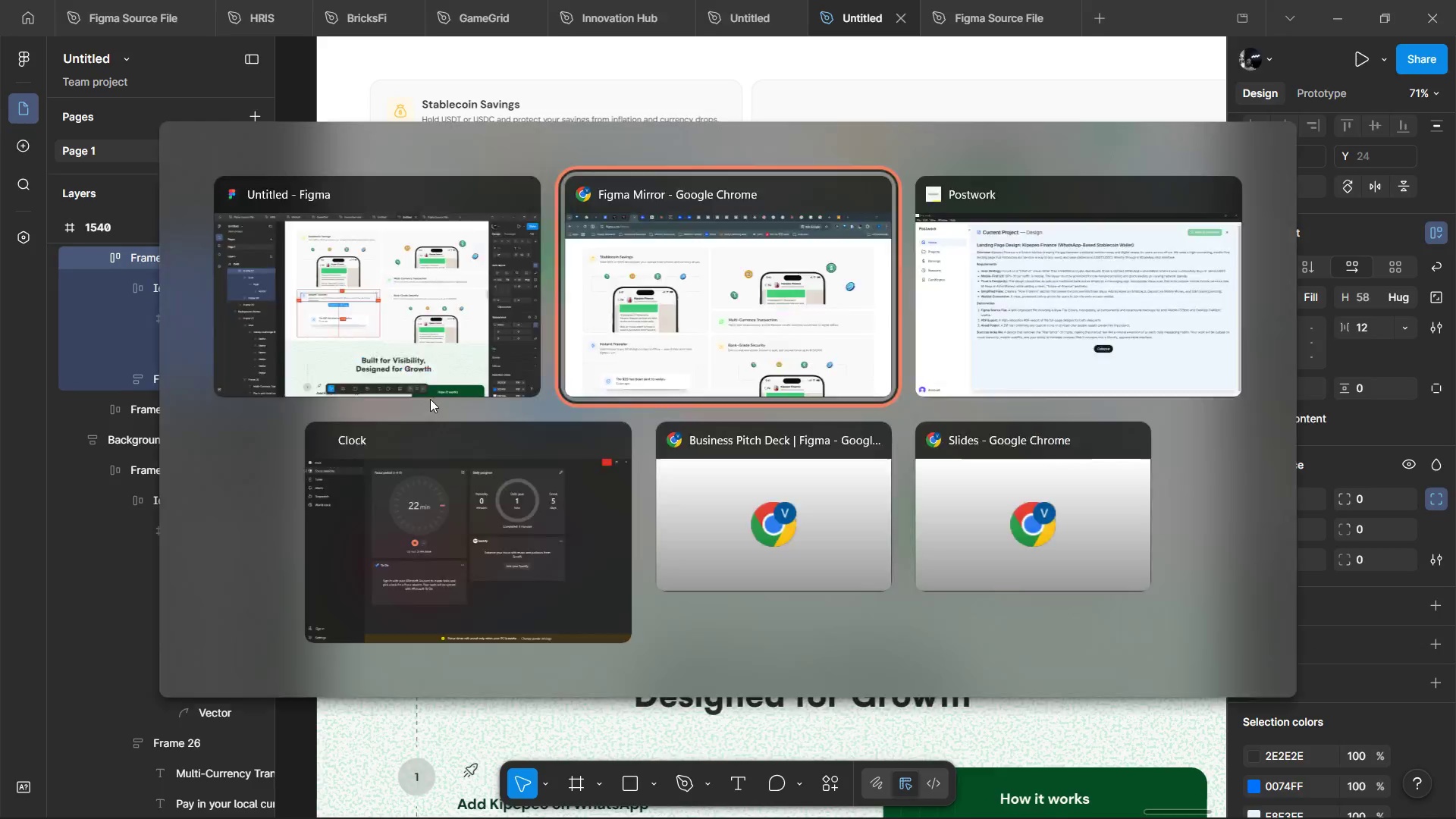 
key(Alt+Tab)
 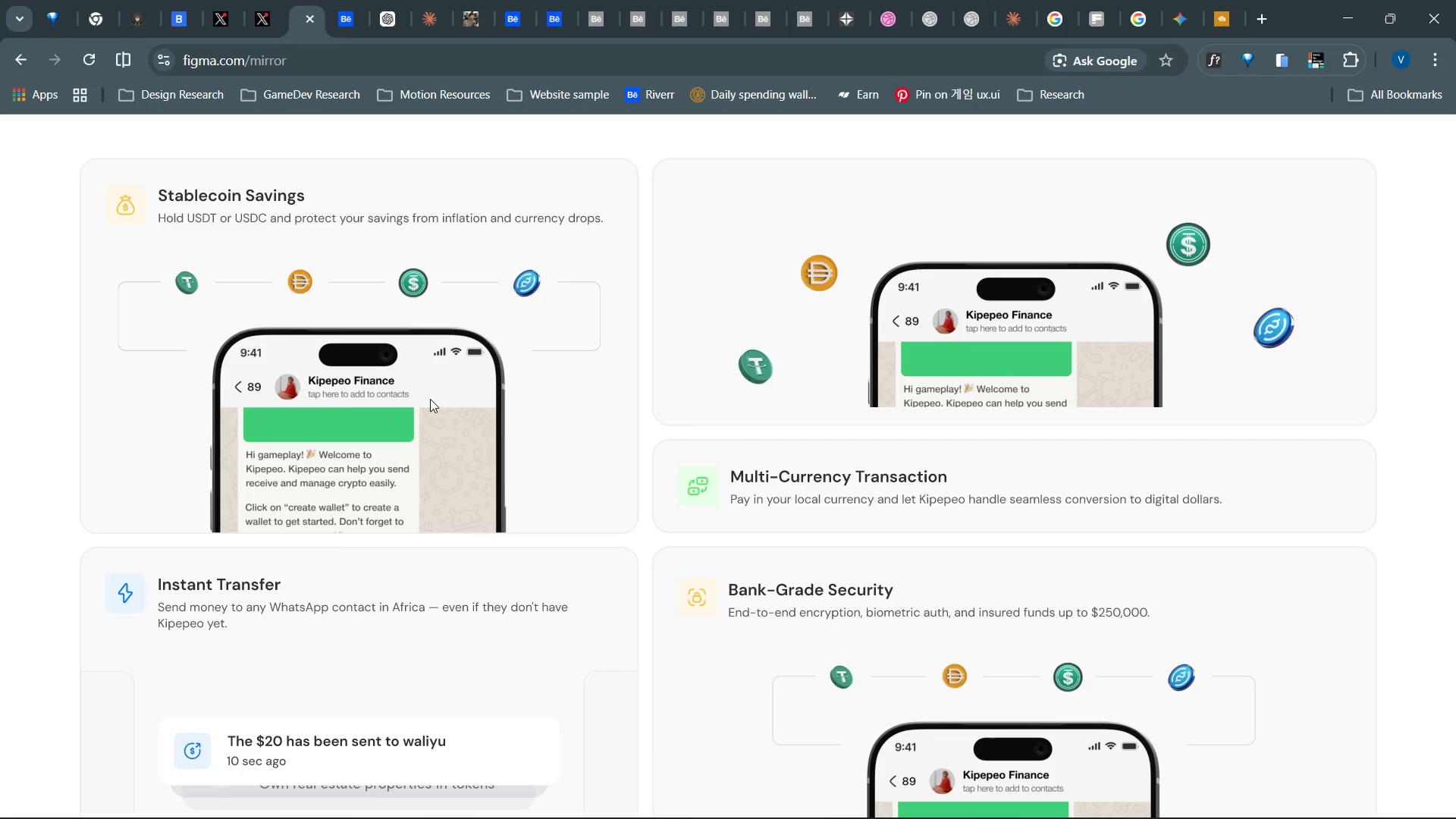 
left_click_drag(start_coordinate=[432, 401], to_coordinate=[459, 313])
 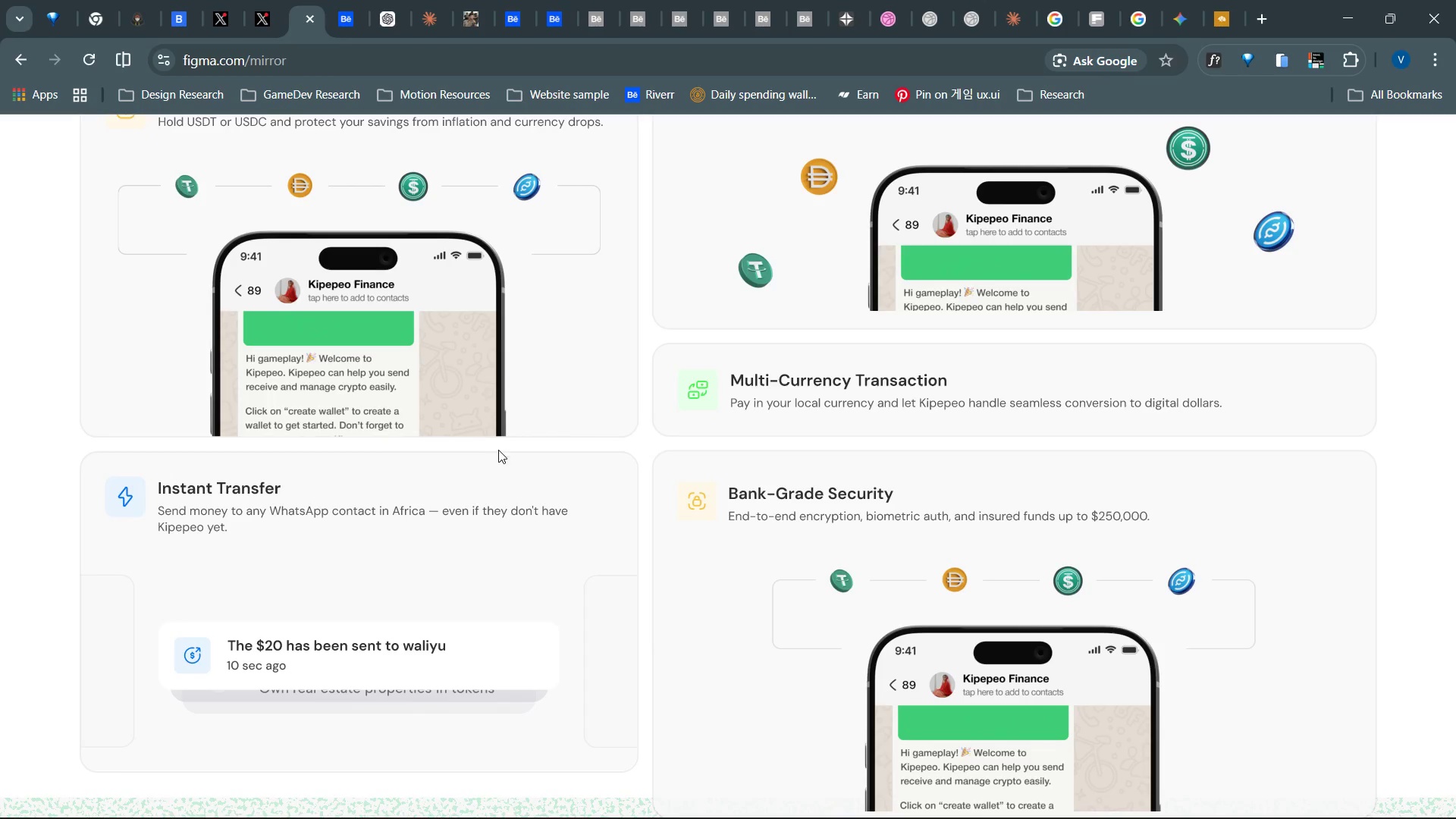 
left_click_drag(start_coordinate=[499, 450], to_coordinate=[530, 375])
 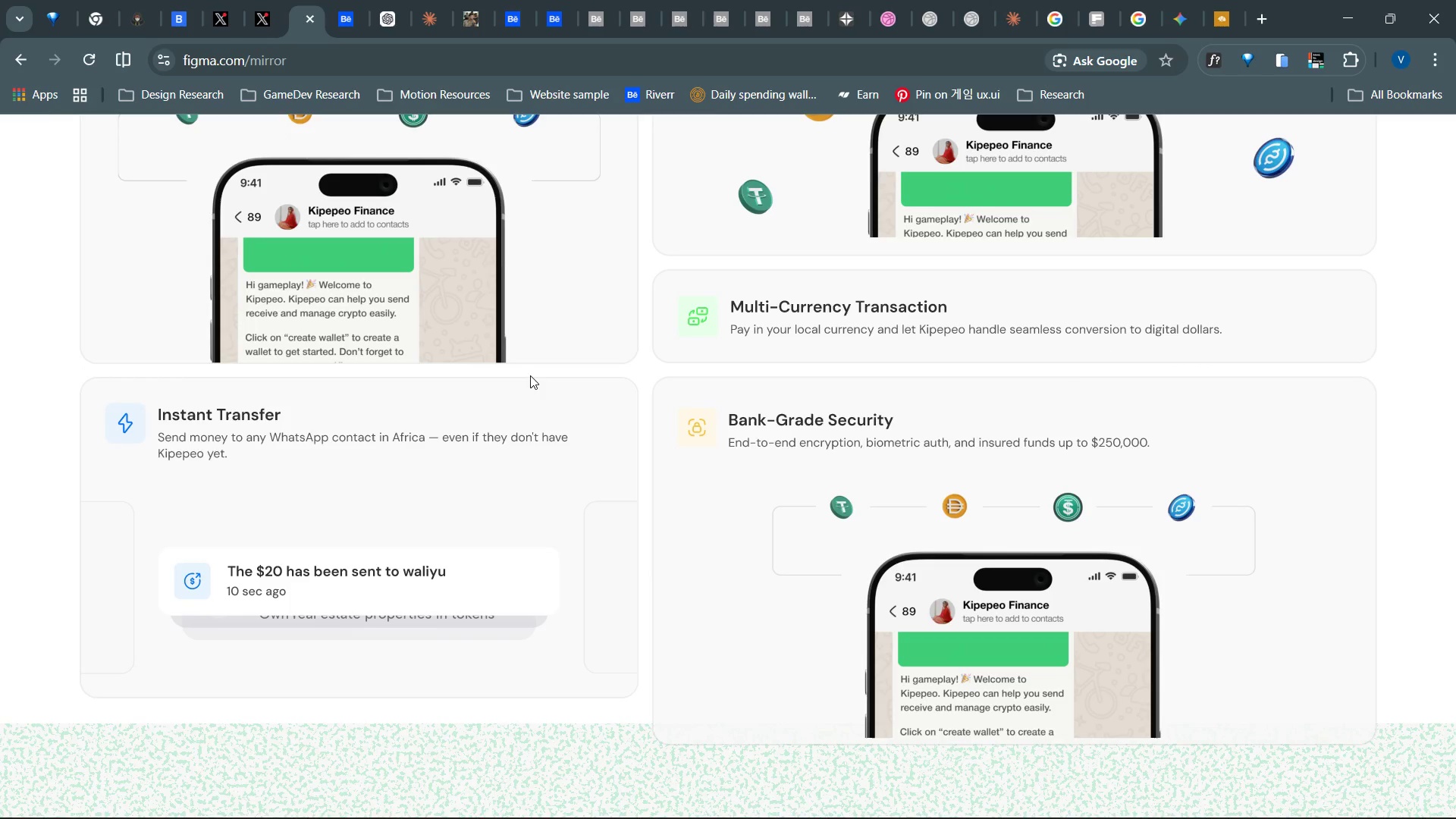 
key(Alt+Tab)
 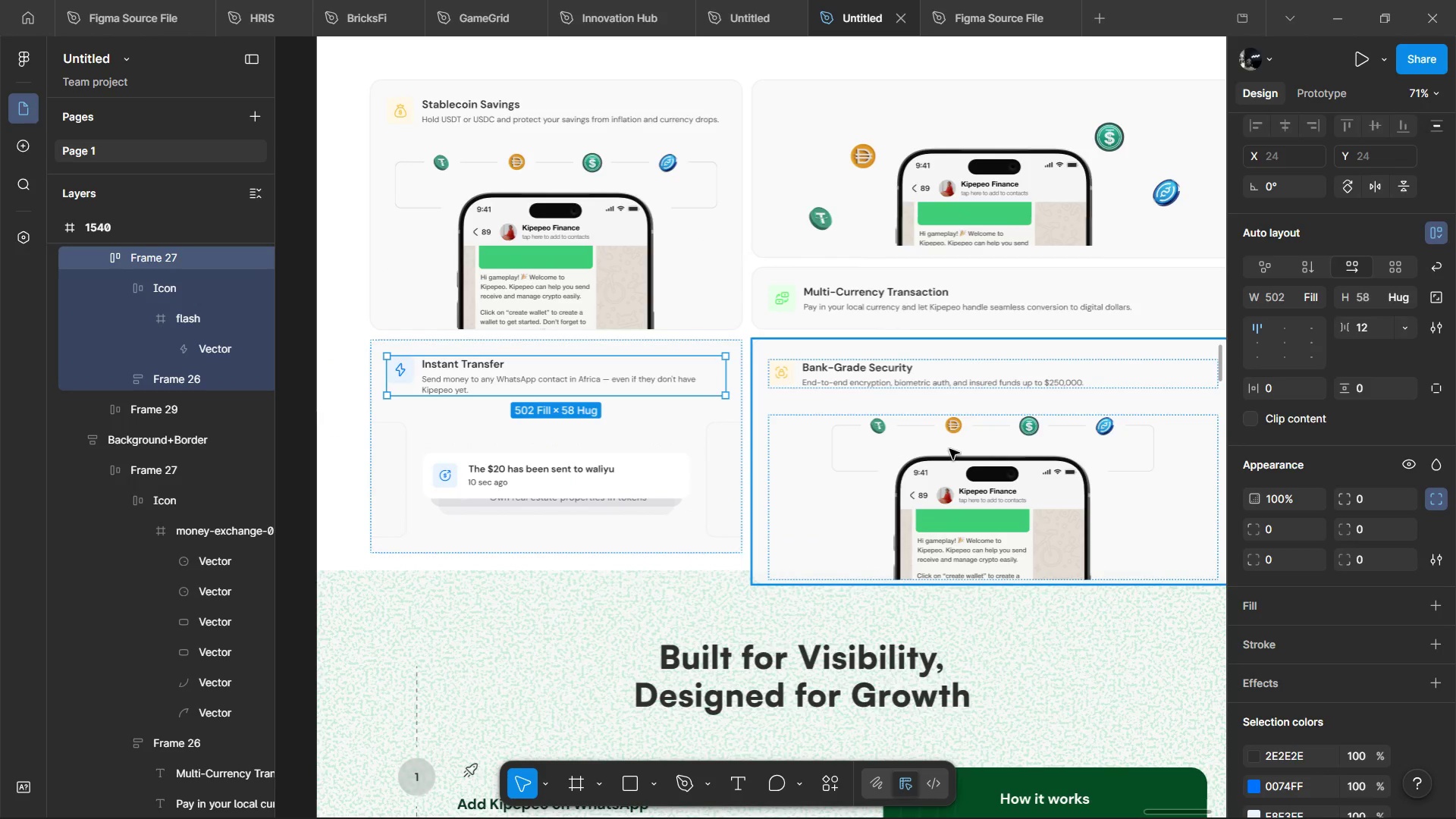 
hold_key(key=ControlLeft, duration=0.61)
left_click([880, 386])
 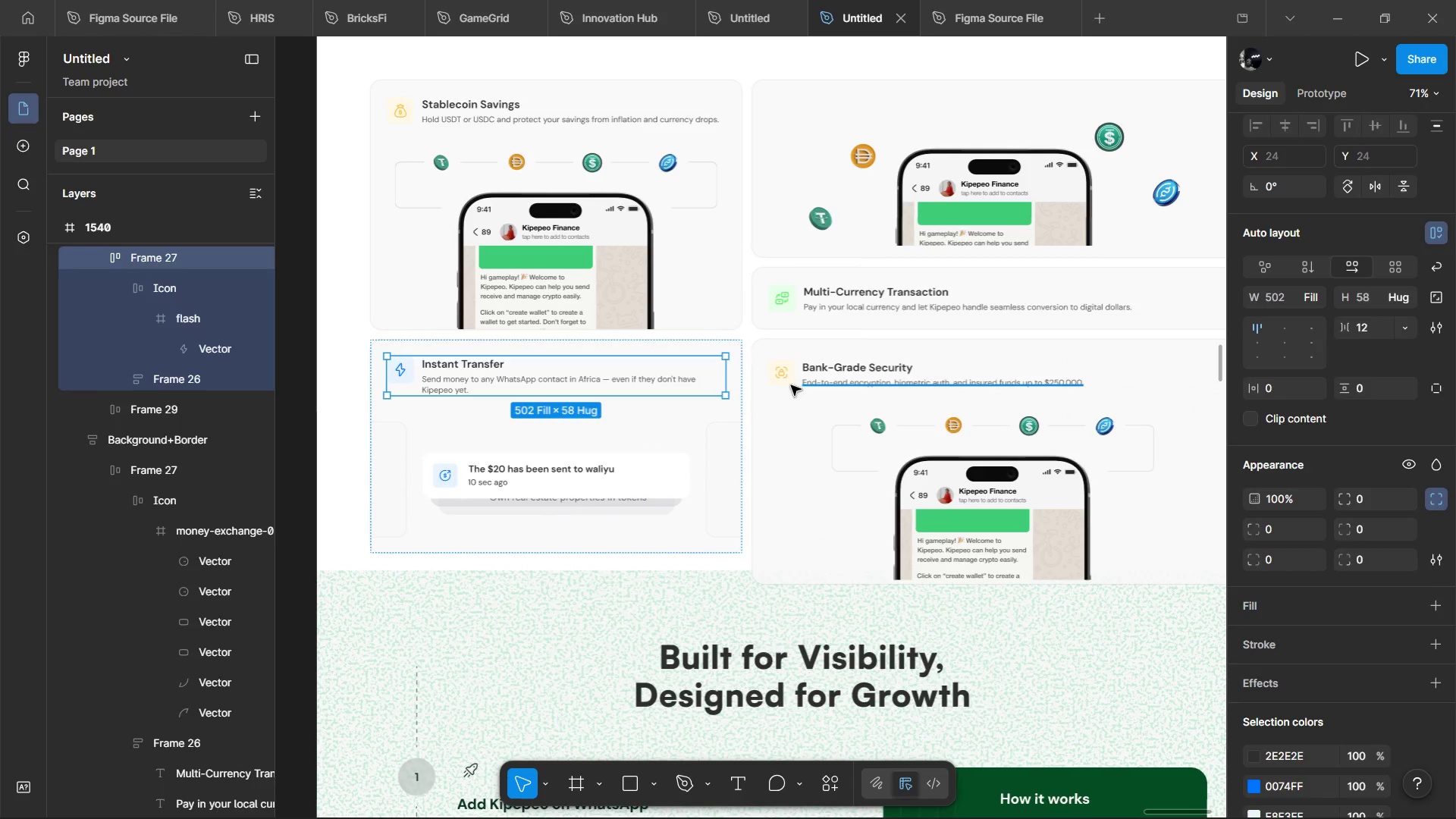 
hold_key(key=ControlLeft, duration=0.53)
scroll: coordinate [792, 372], scroll_direction: up, amount: 4.0
 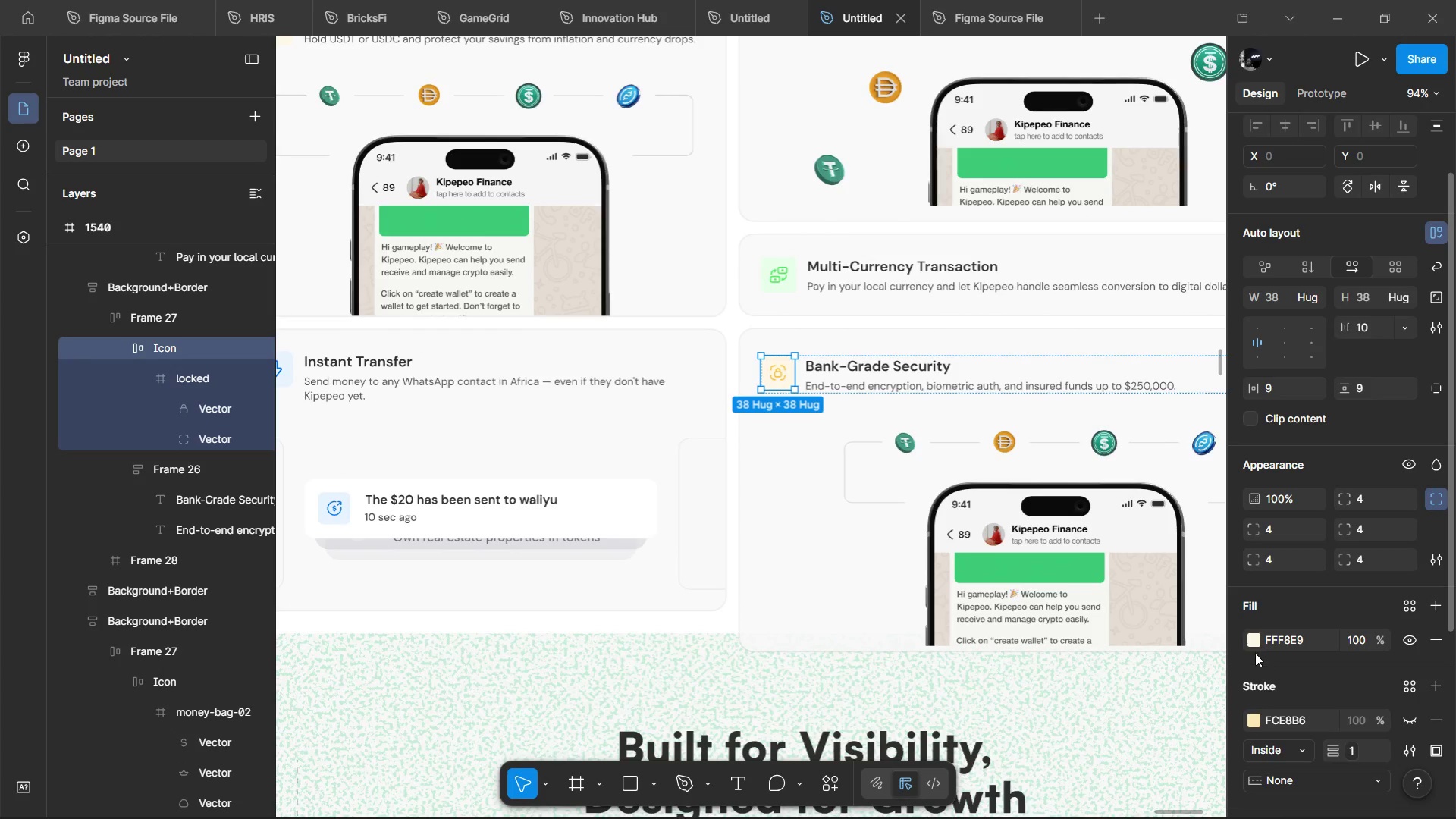 
scroll: coordinate [1247, 774], scroll_direction: down, amount: 7.0
 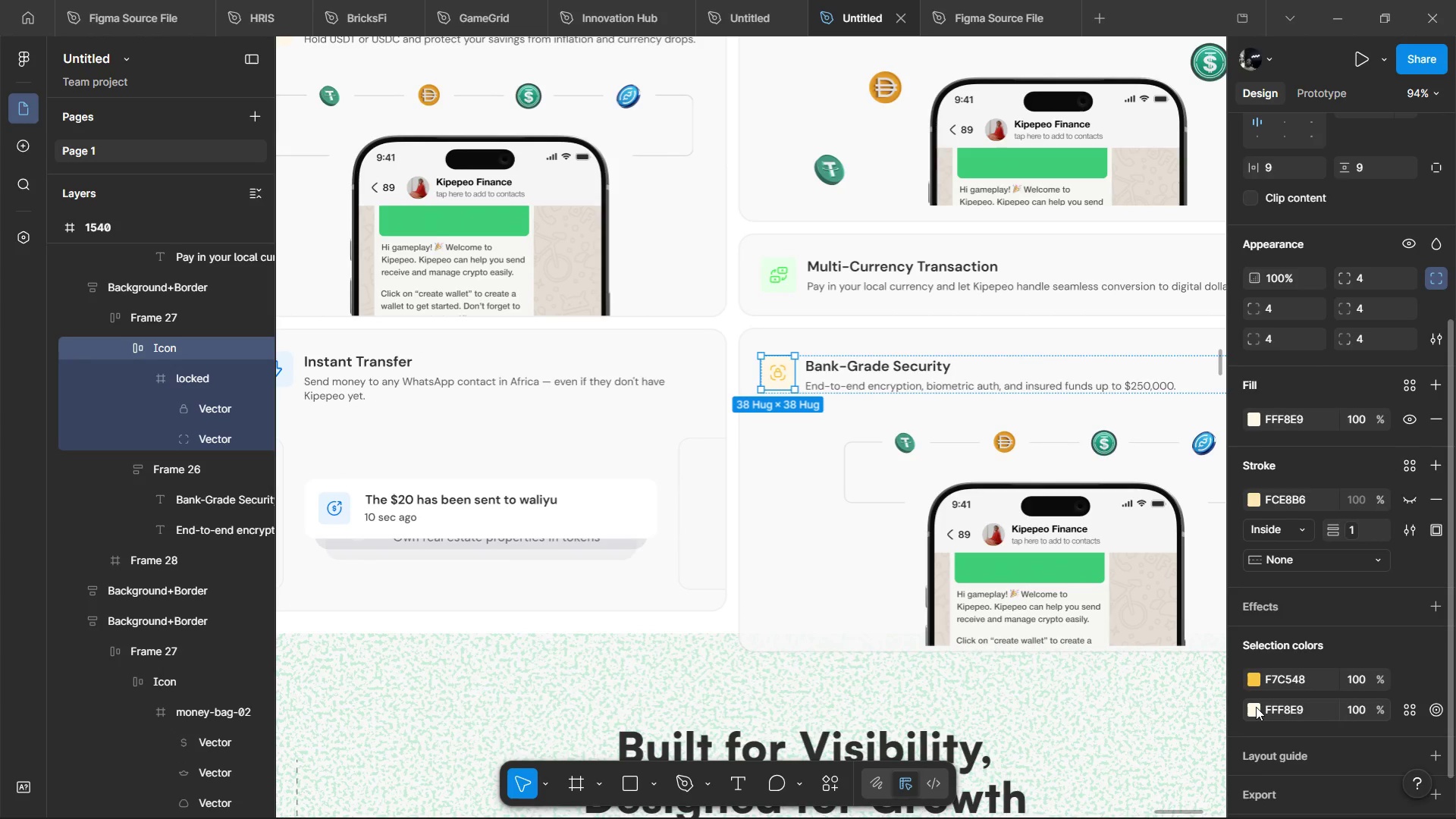 
left_click([1256, 707])
 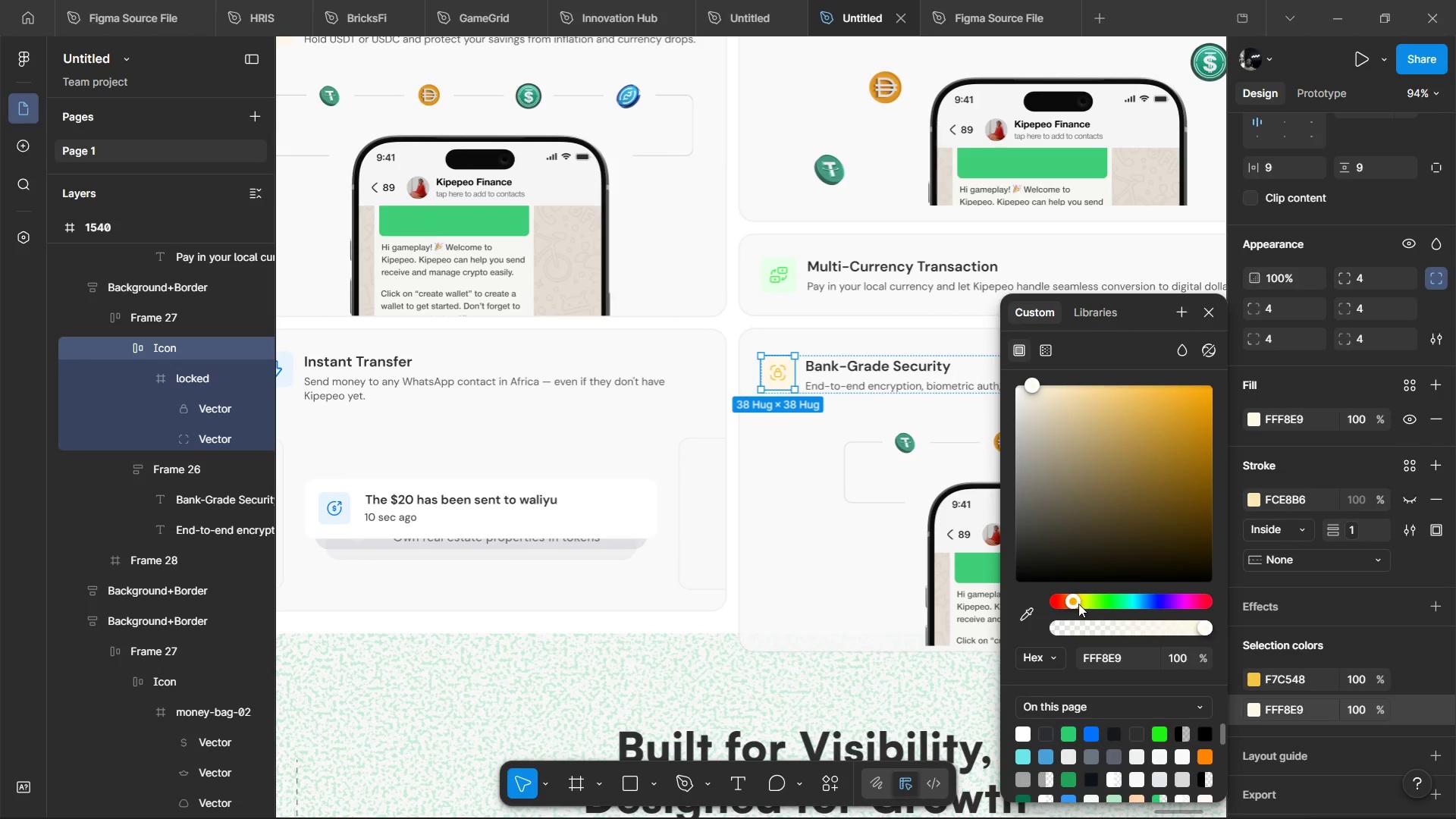 
left_click_drag(start_coordinate=[1072, 602], to_coordinate=[1180, 608])
 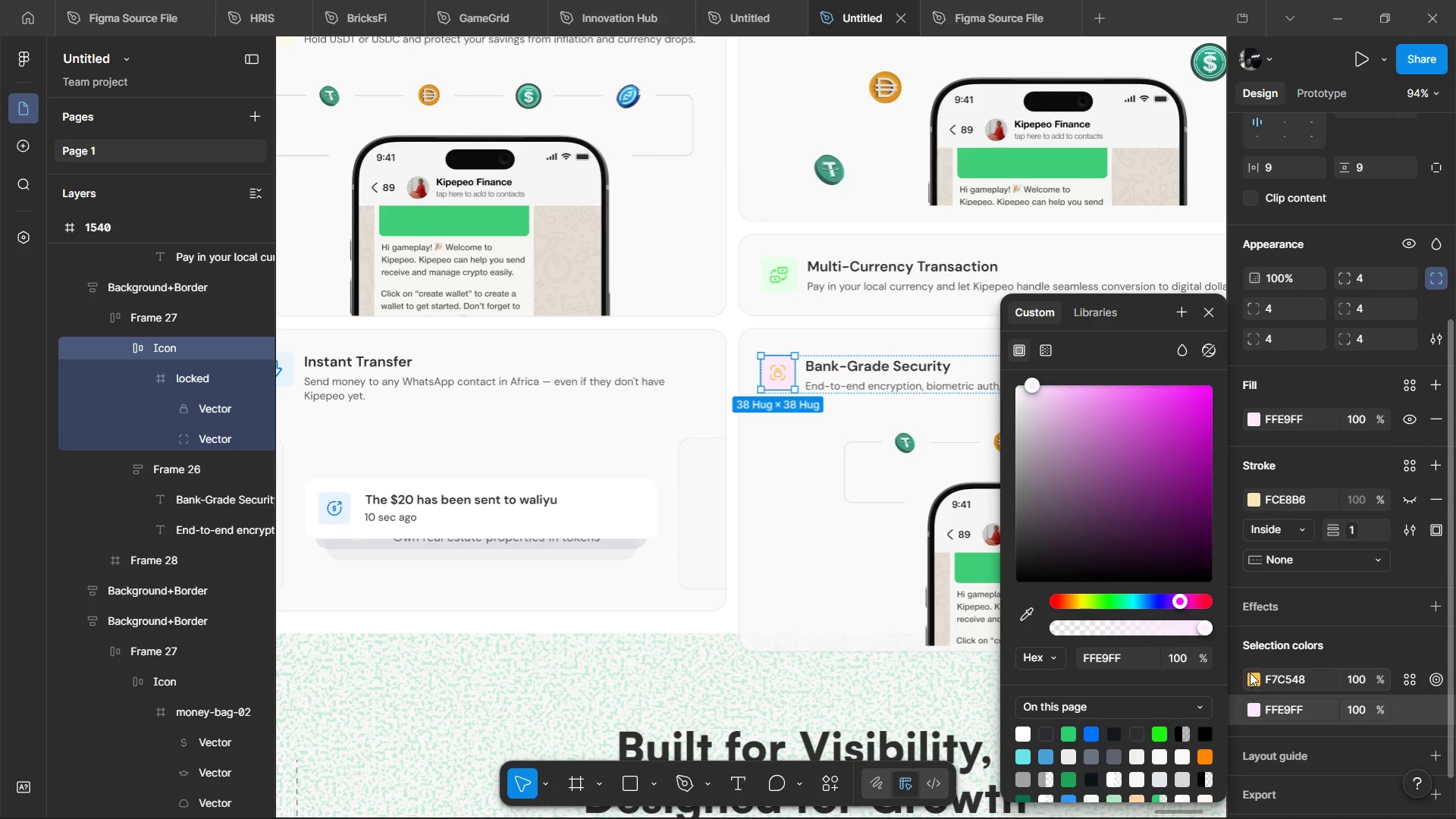 
left_click([1250, 673])
 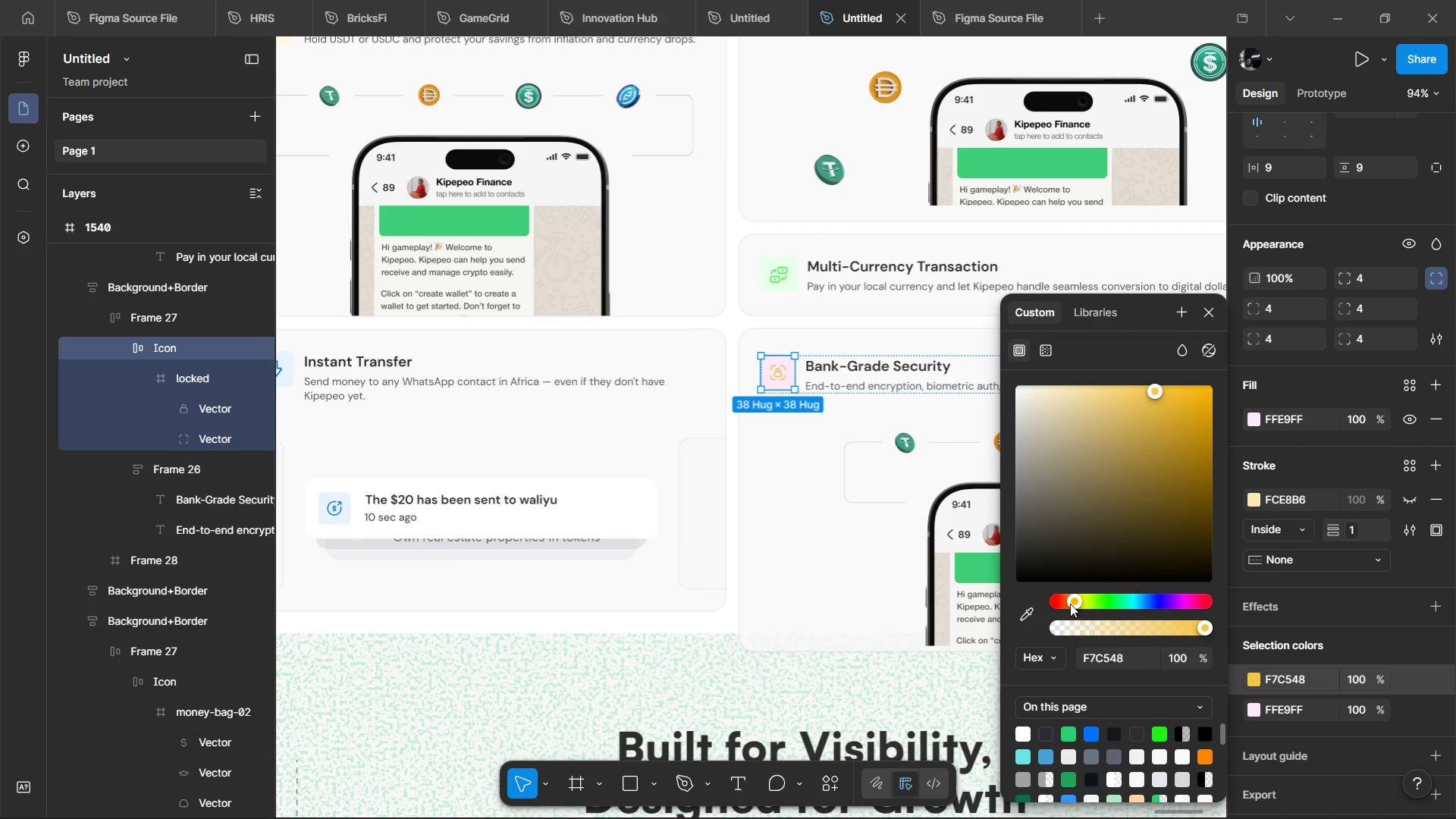 
left_click_drag(start_coordinate=[1072, 604], to_coordinate=[1184, 623])
 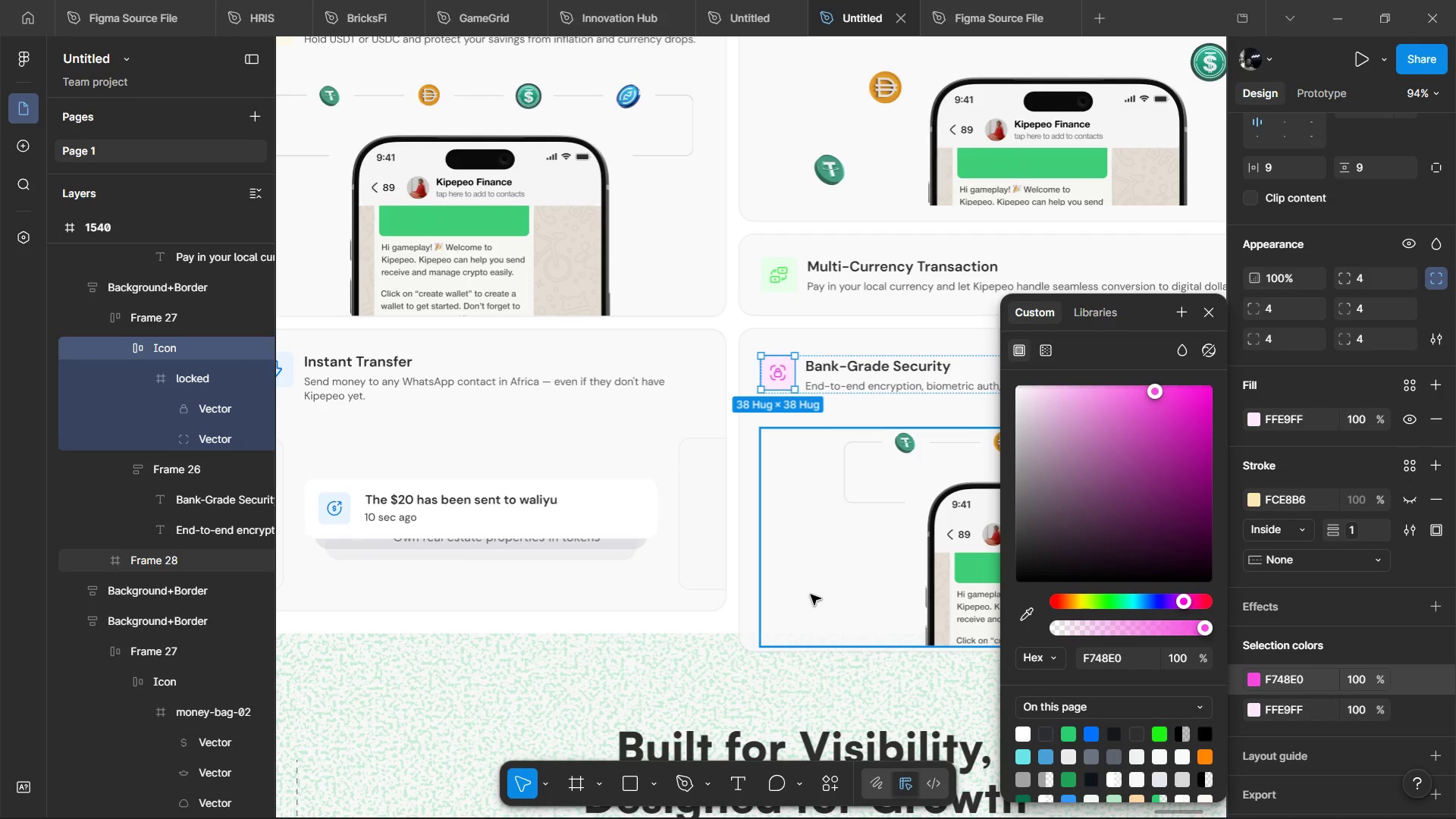 
left_click([811, 595])
 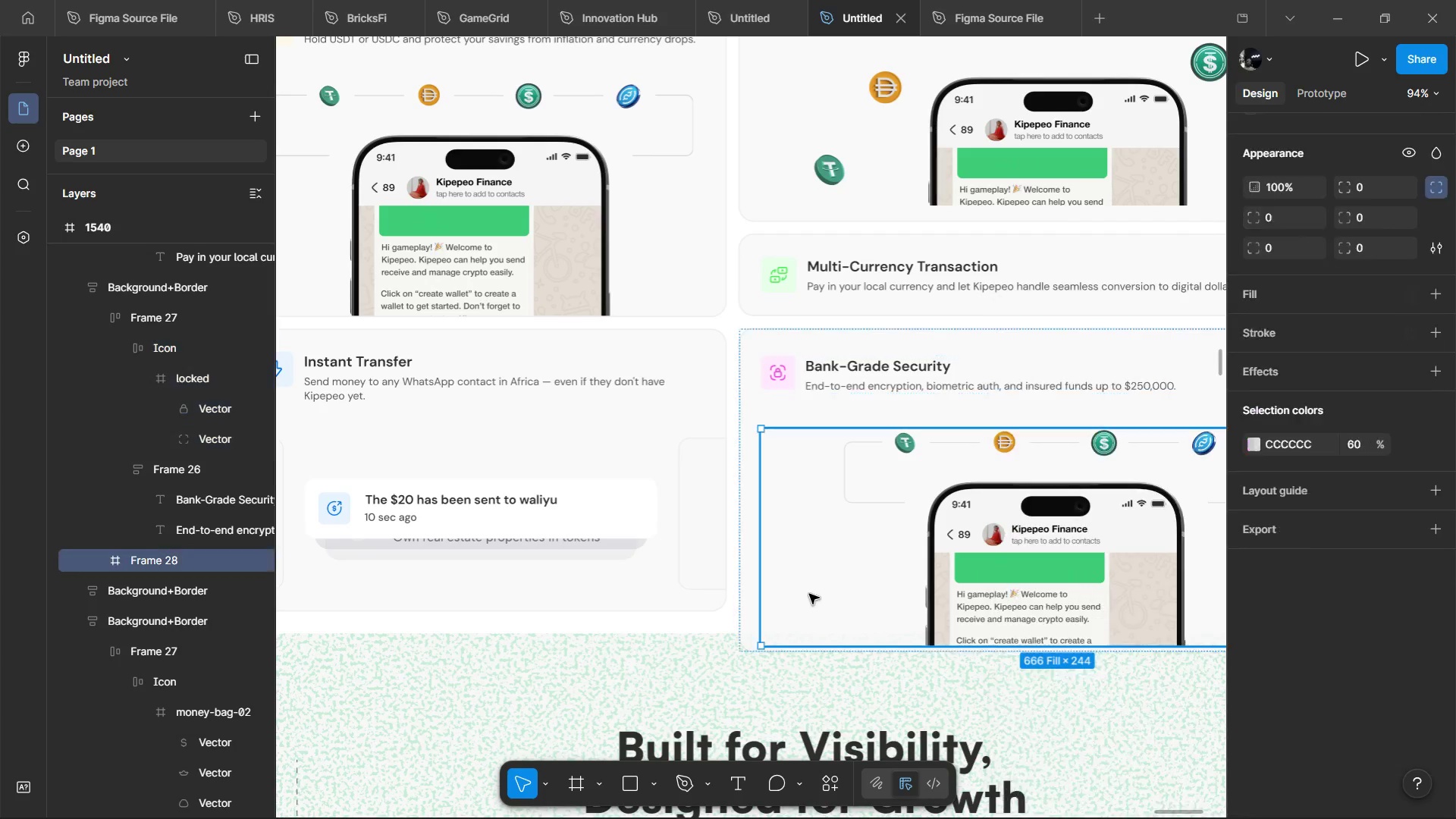 
hold_key(key=ControlLeft, duration=0.75)
scroll: coordinate [758, 619], scroll_direction: down, amount: 4.0
 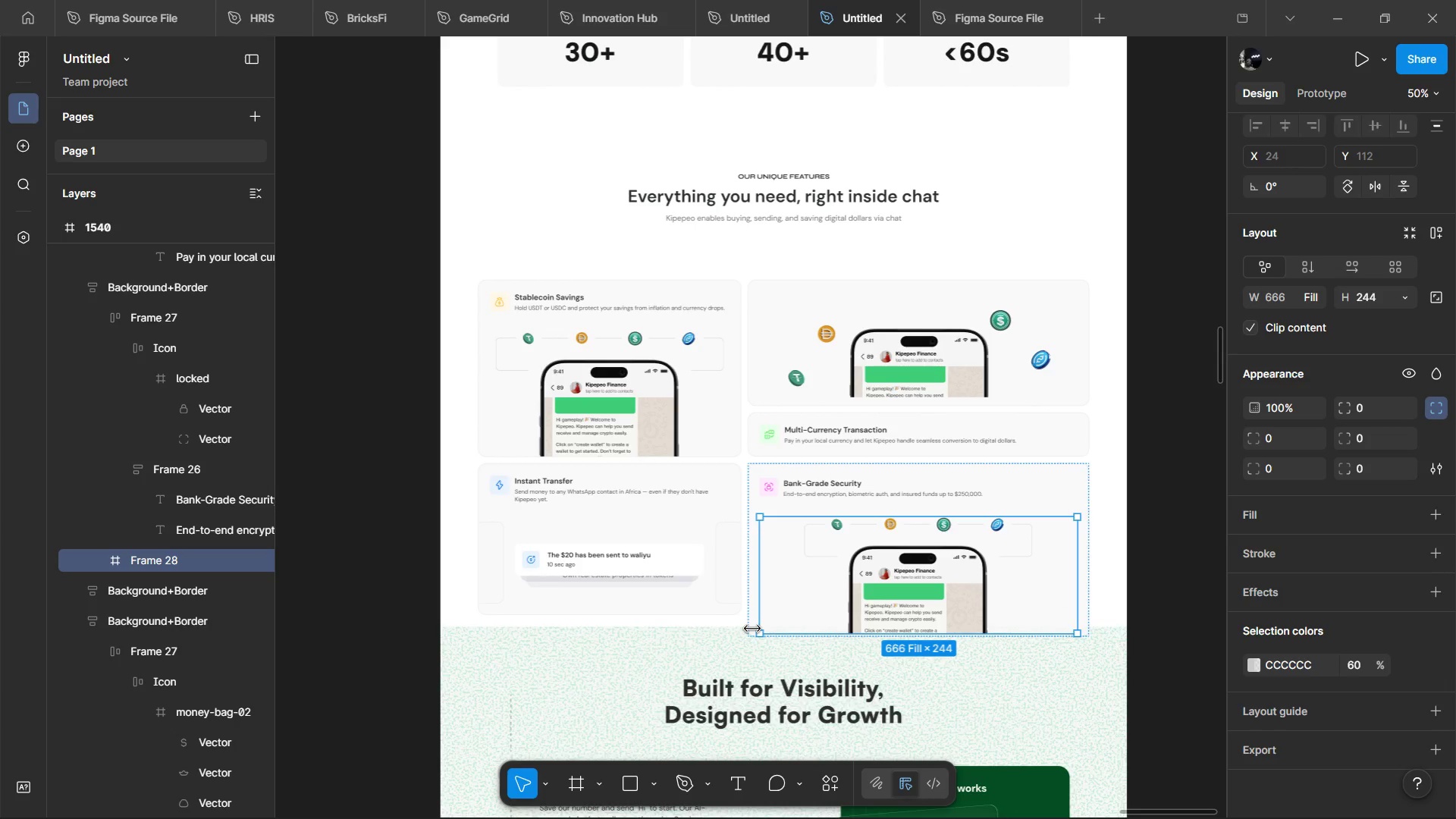 
wait(10.63)
 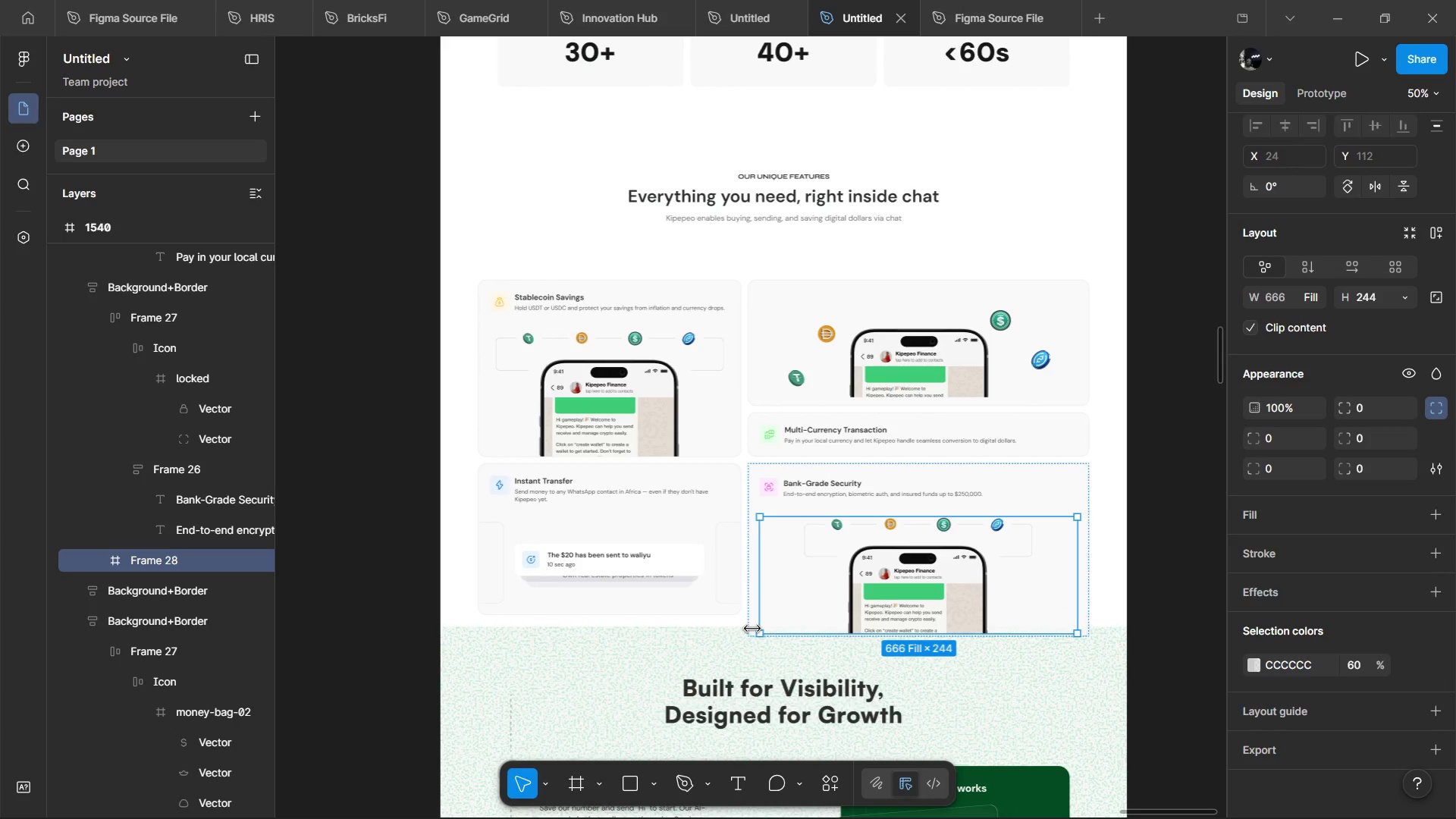 
left_click([587, 637])
 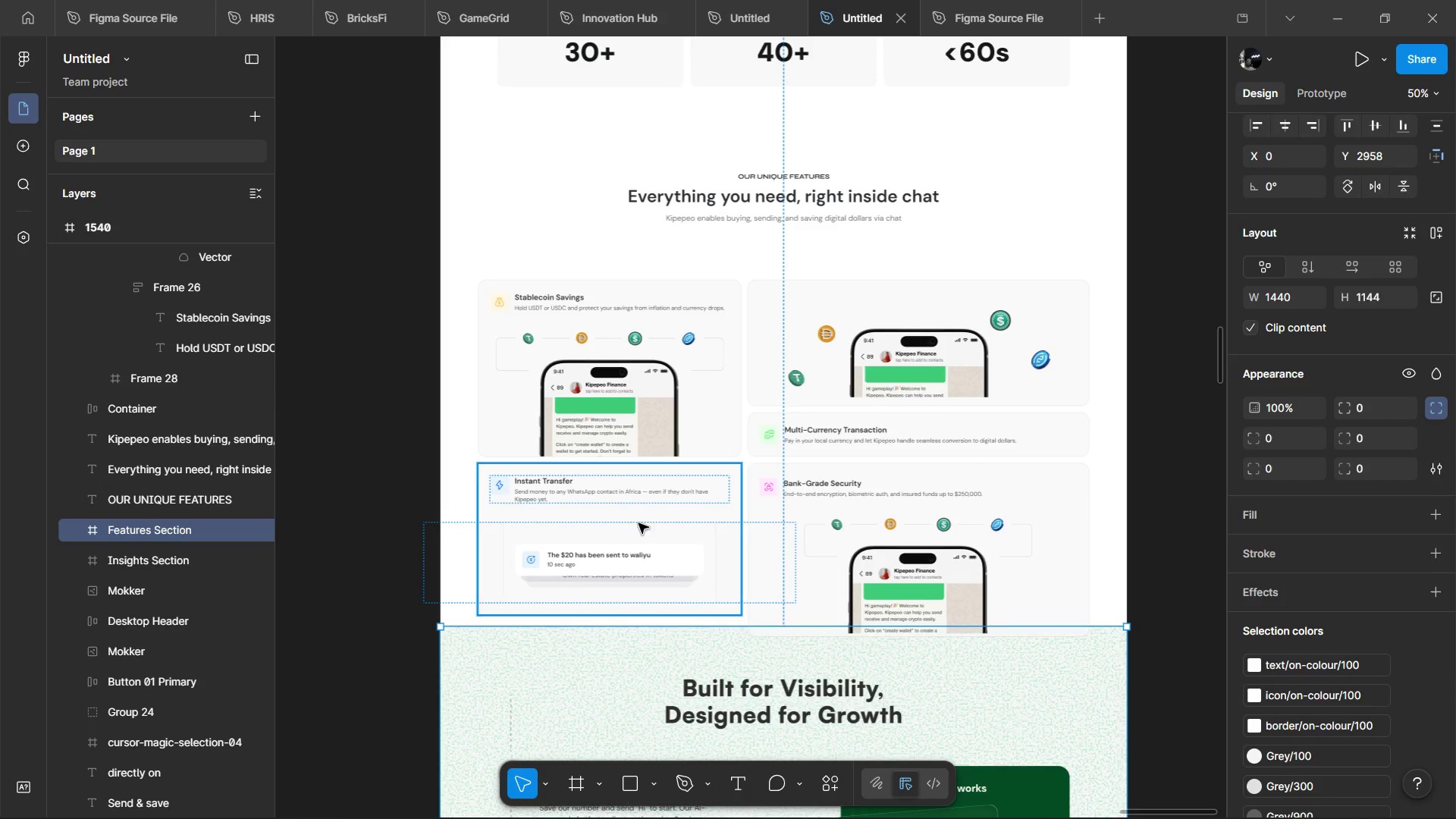 
hold_key(key=AltLeft, duration=0.45)
 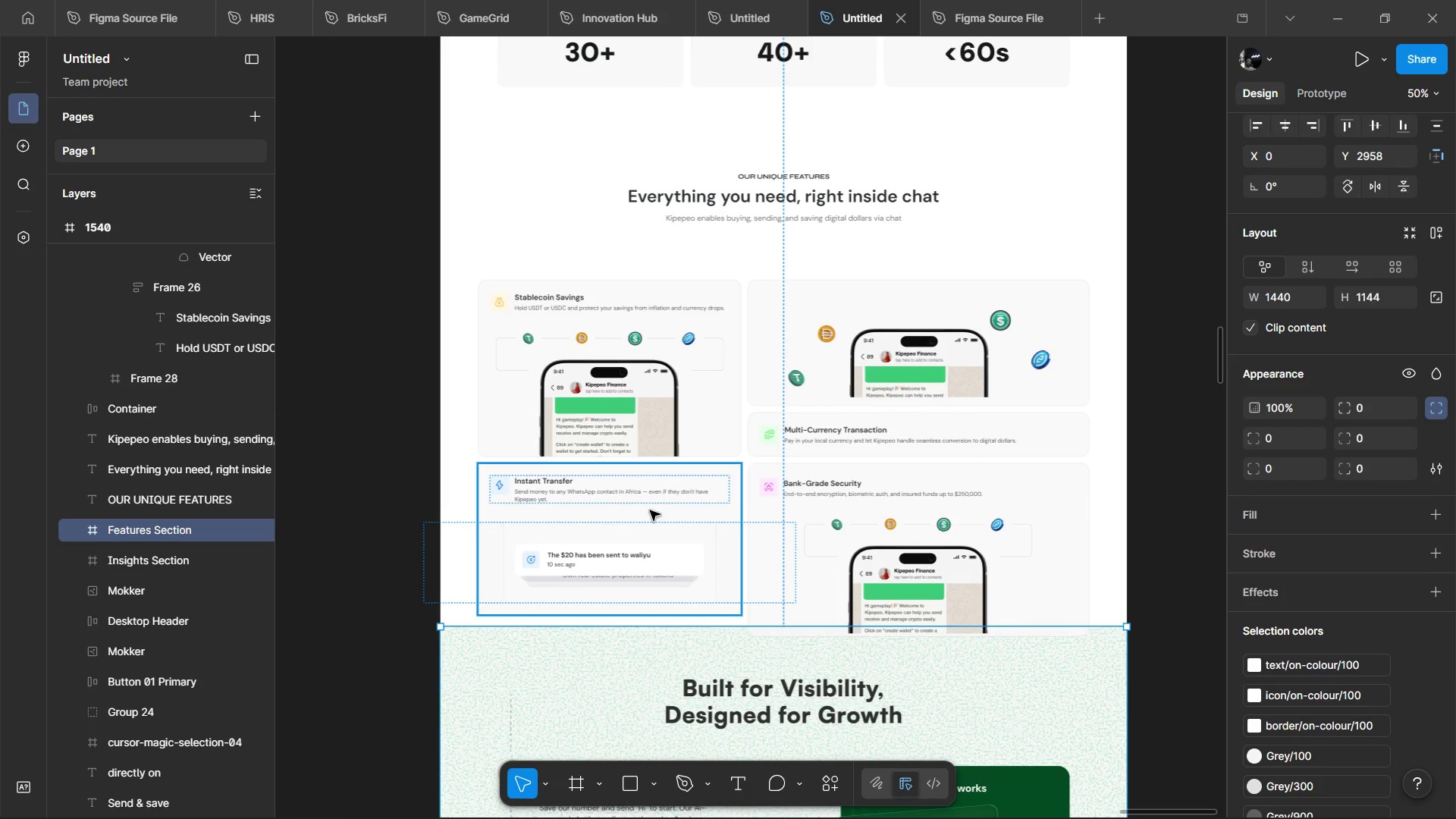 
left_click([650, 510])
 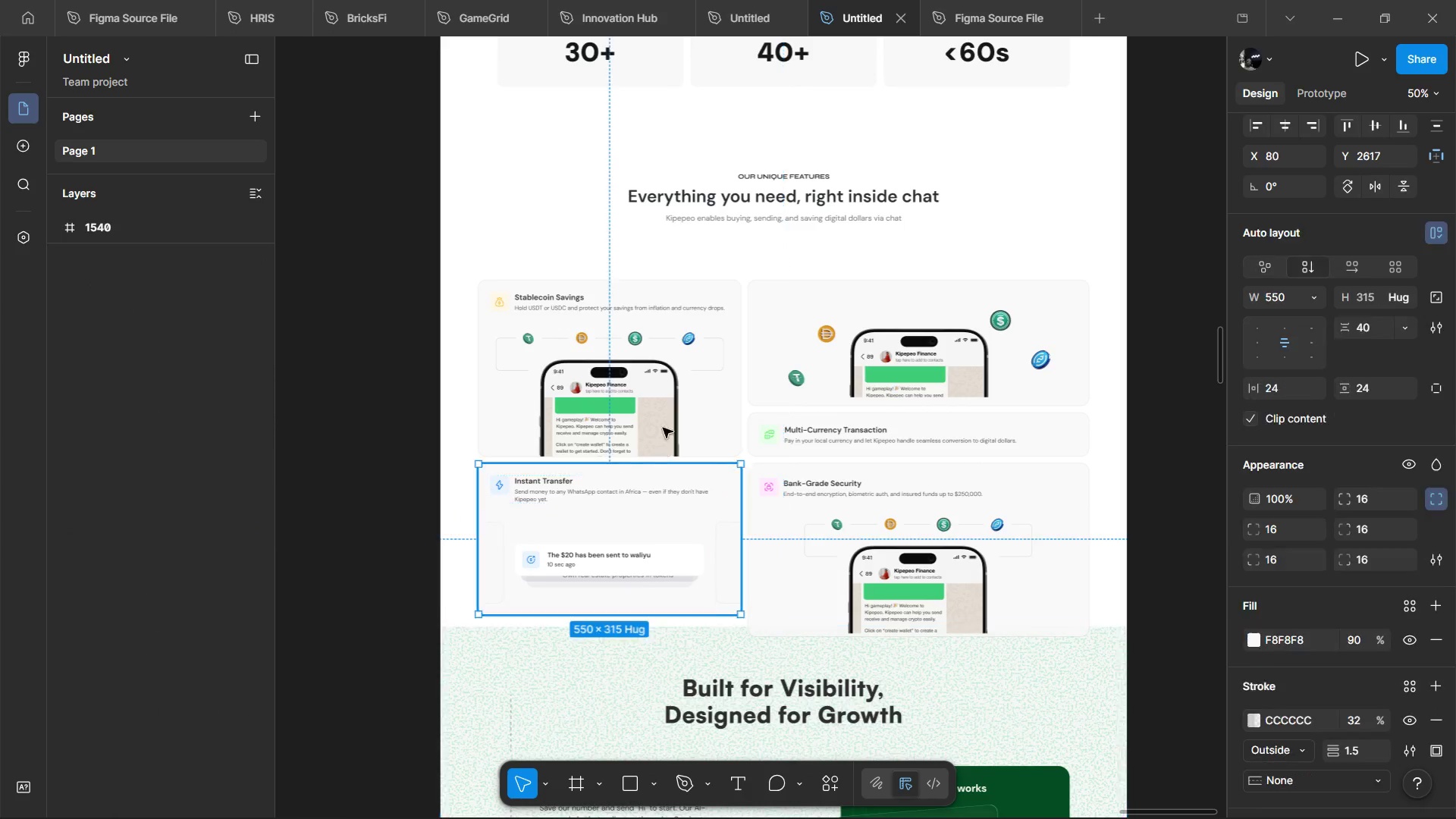 
hold_key(key=AltLeft, duration=0.52)
 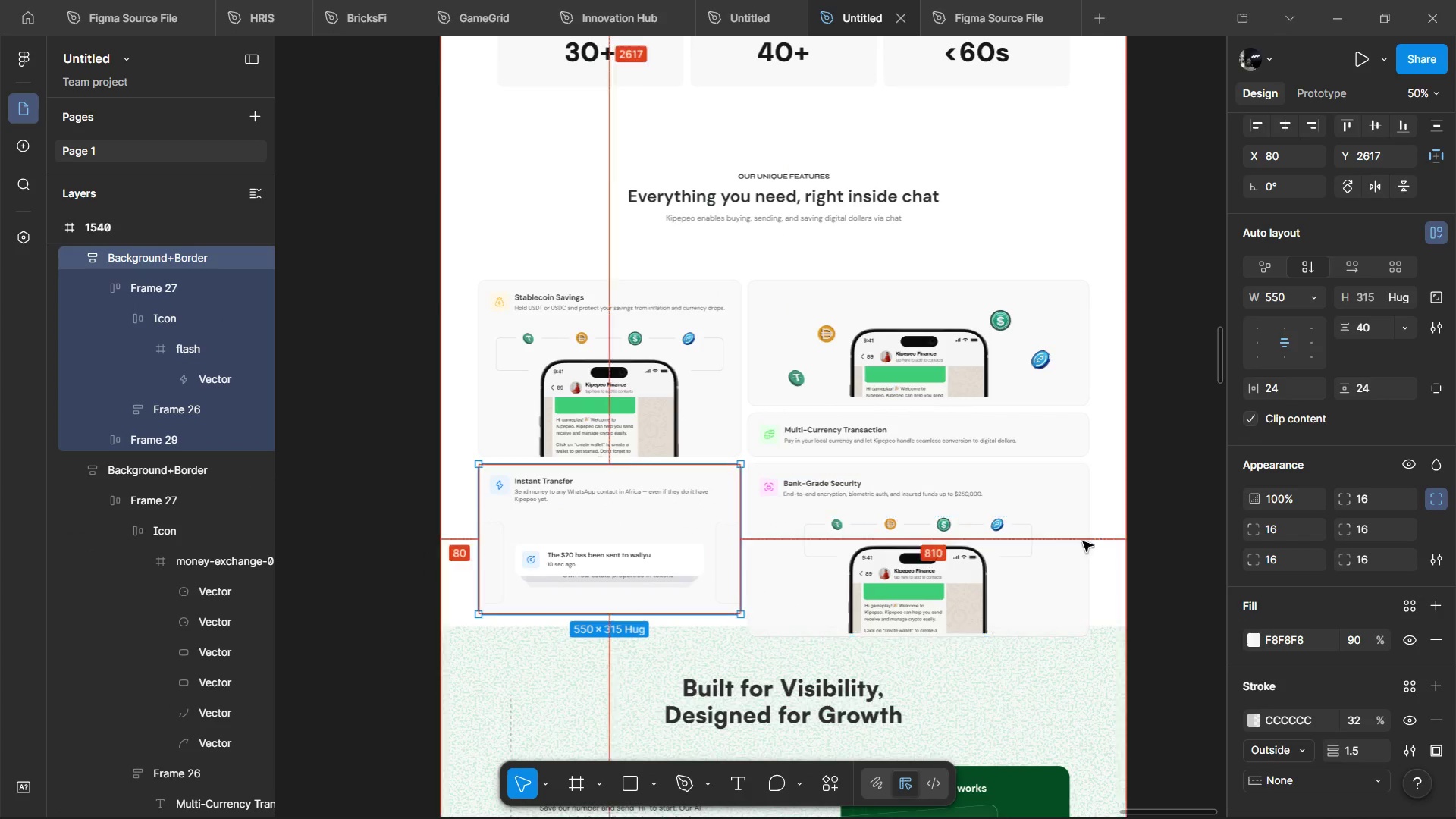 
hold_key(key=AltLeft, duration=1.44)
 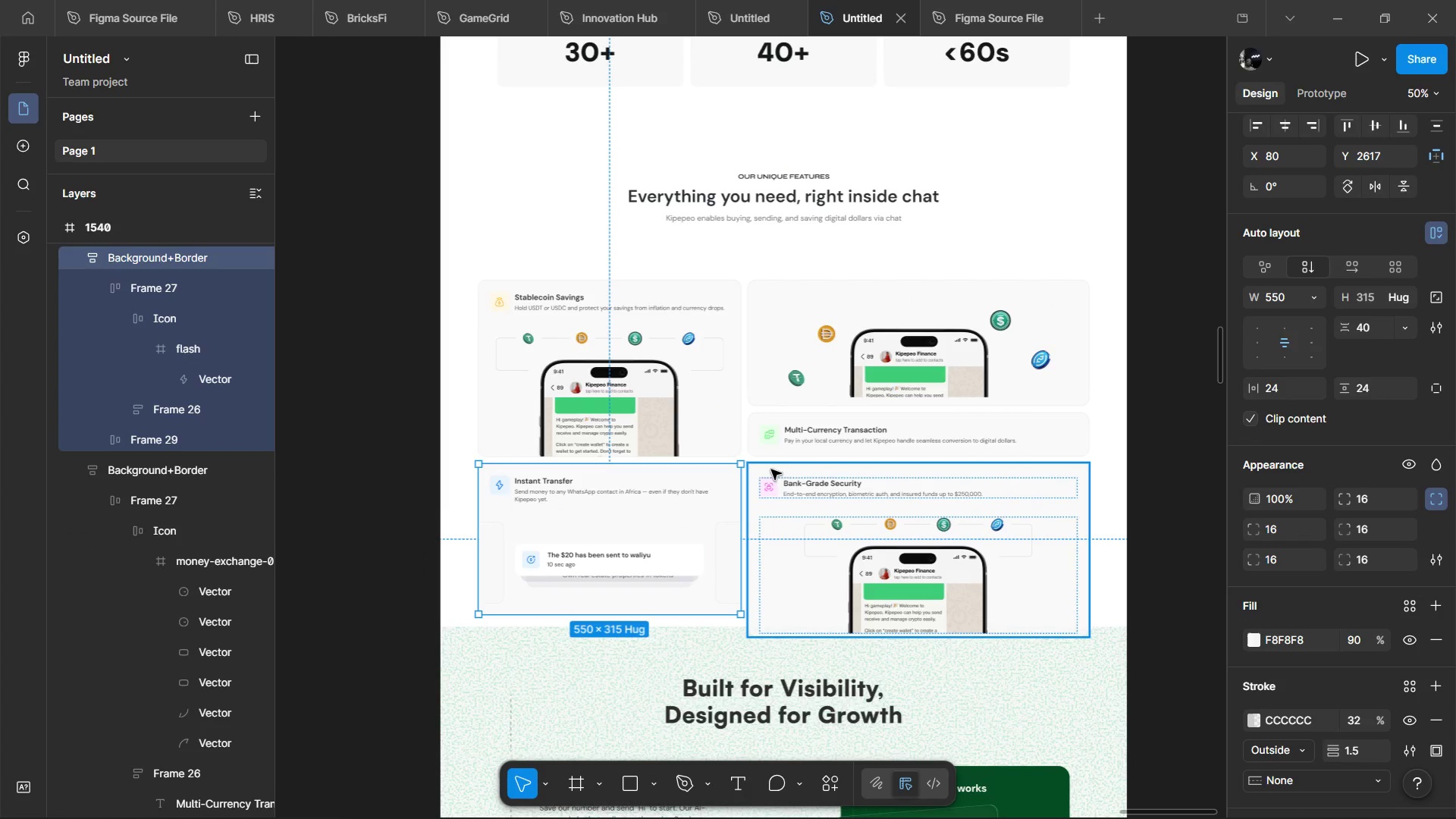 
left_click([771, 469])
 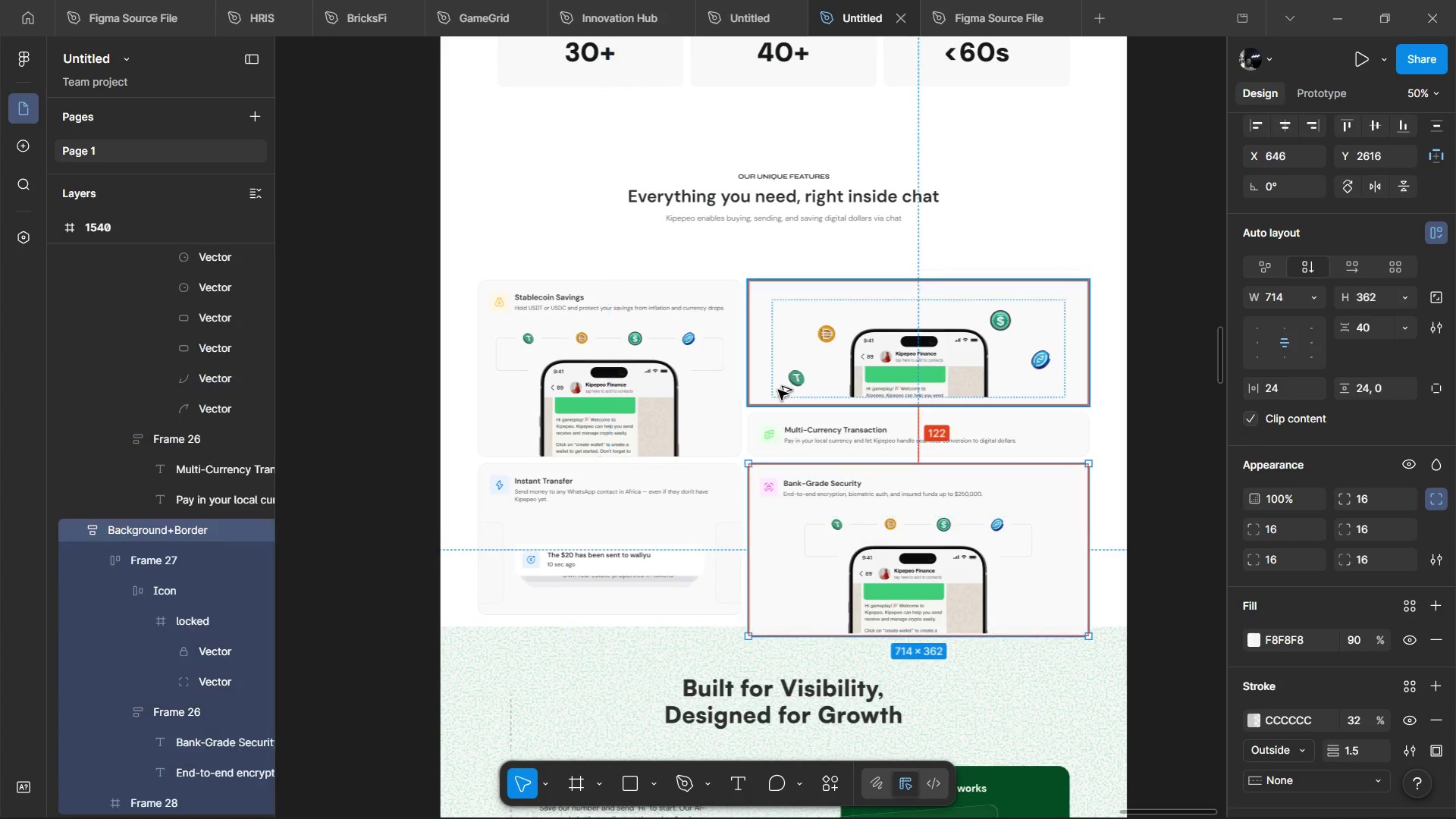 
hold_key(key=AltLeft, duration=0.67)
 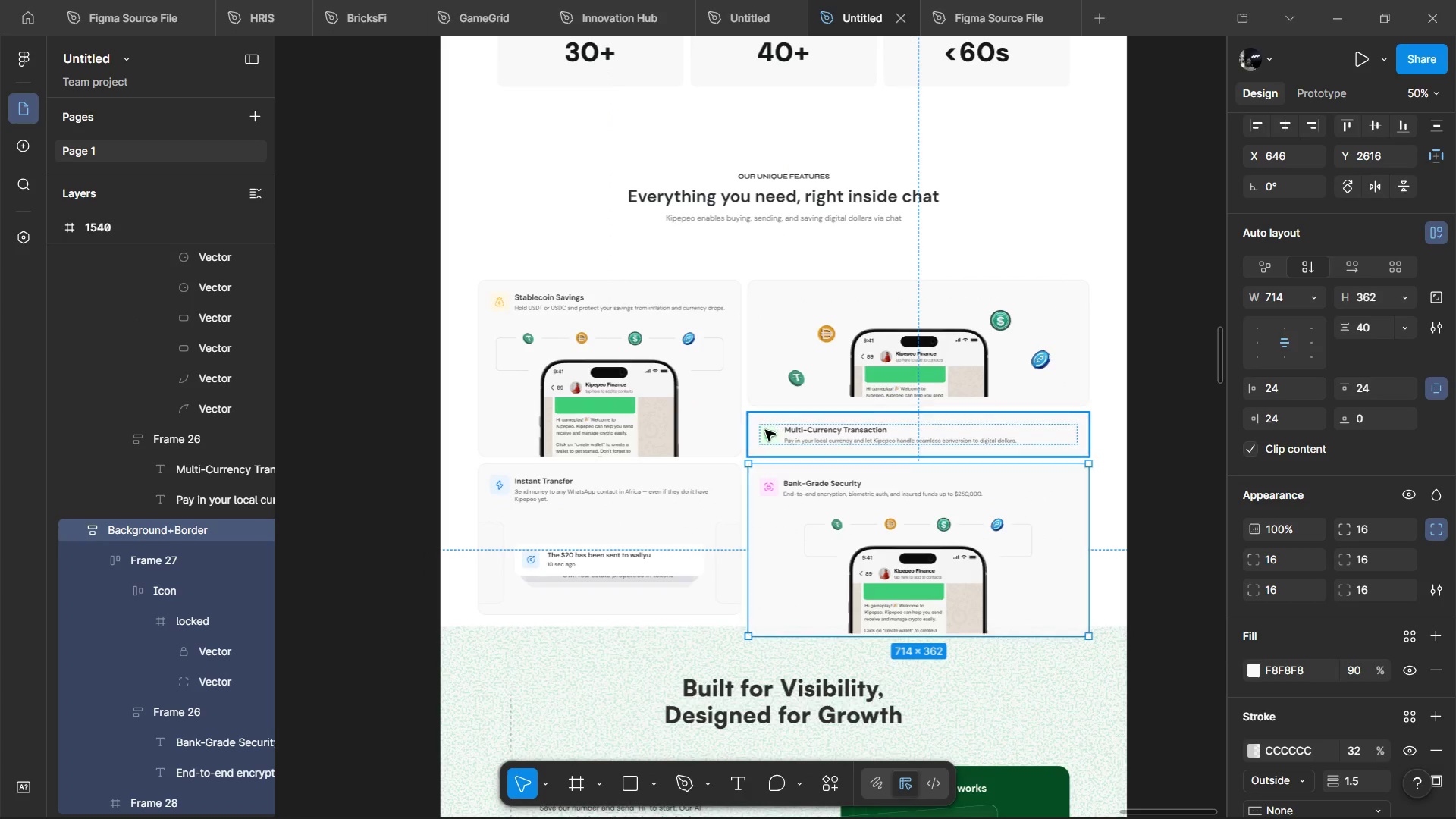 
left_click([765, 430])
 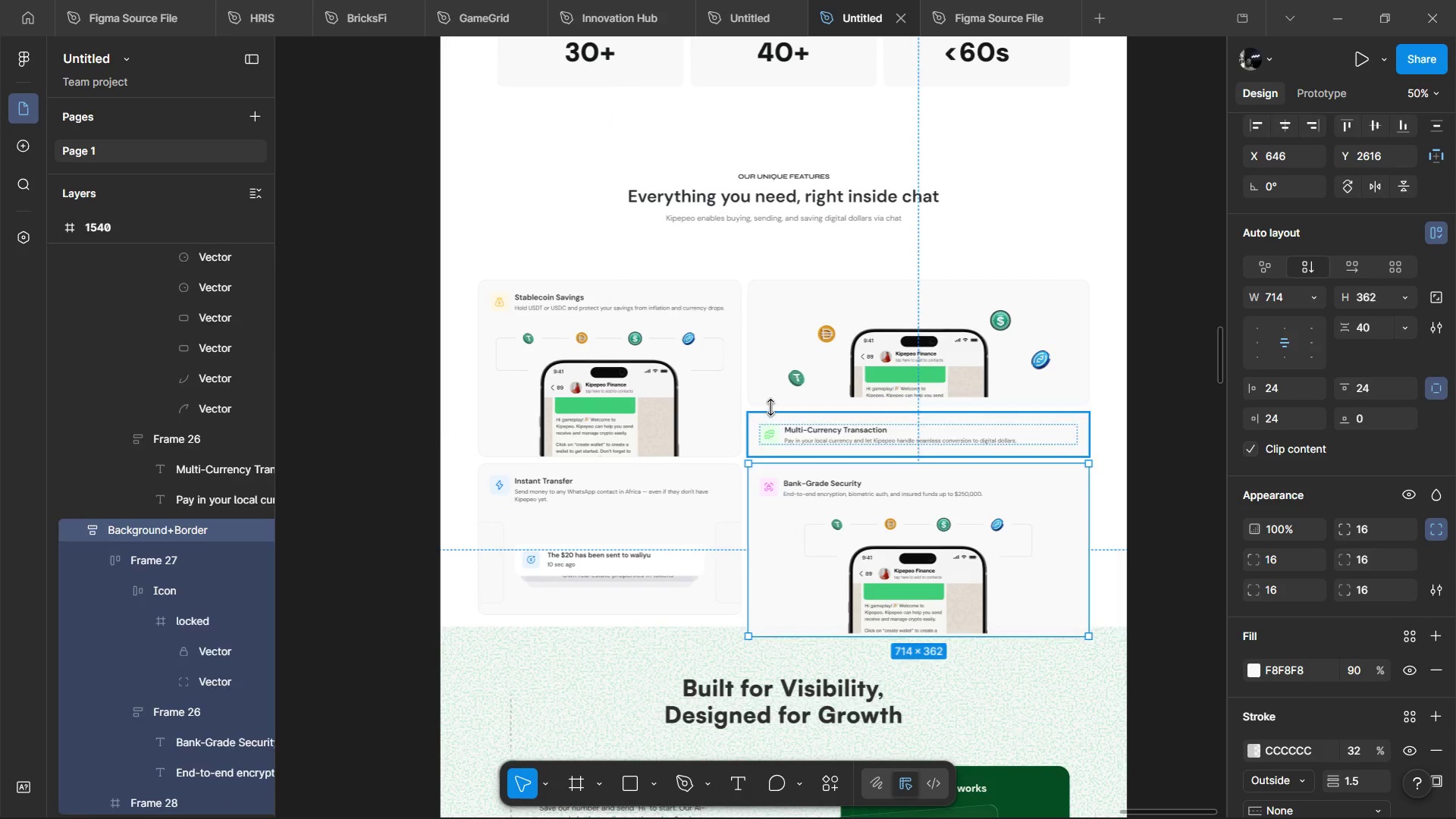 
hold_key(key=AltLeft, duration=0.78)
 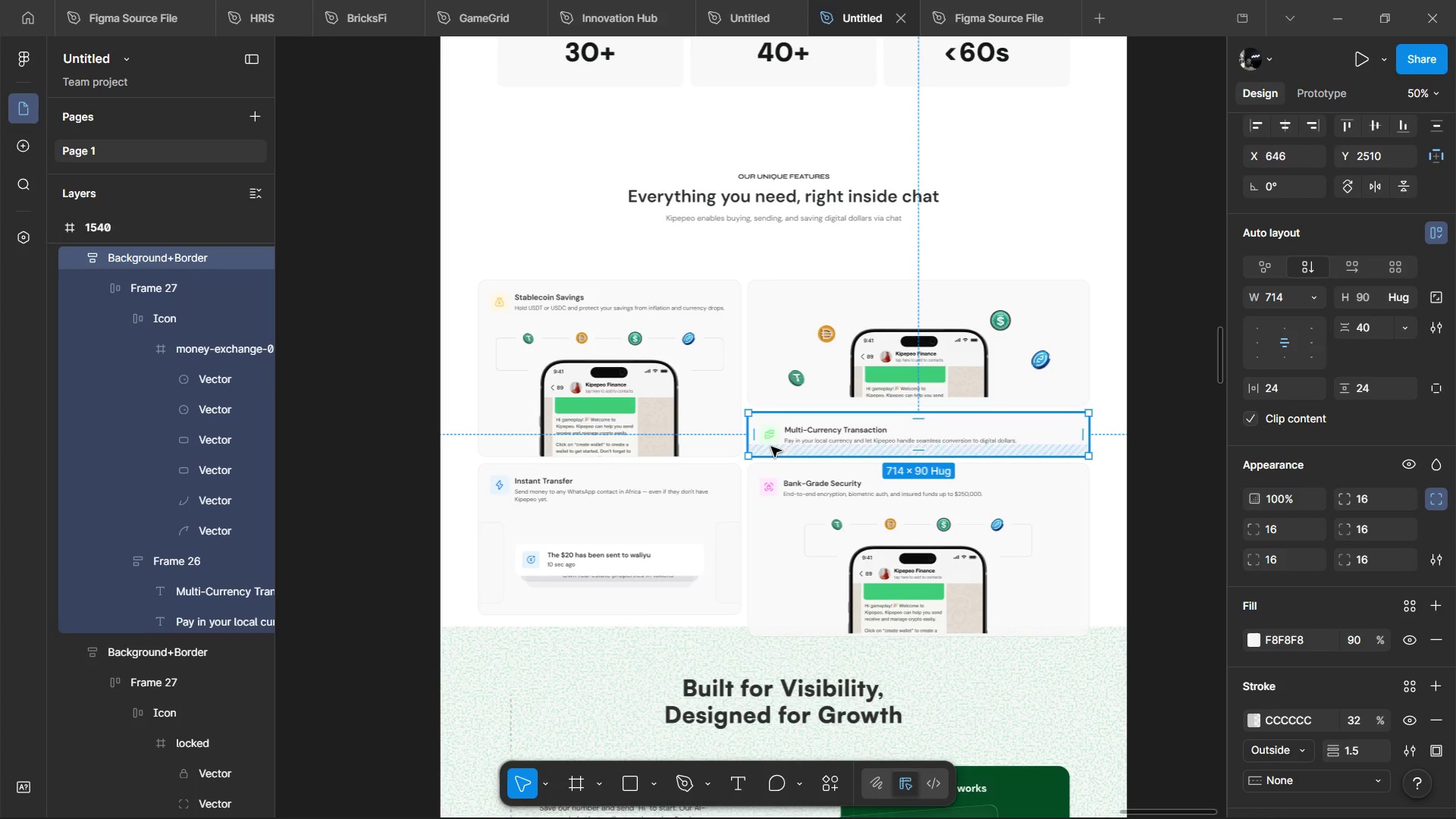 
hold_key(key=ControlLeft, duration=0.86)
scroll: coordinate [773, 460], scroll_direction: down, amount: 2.0
 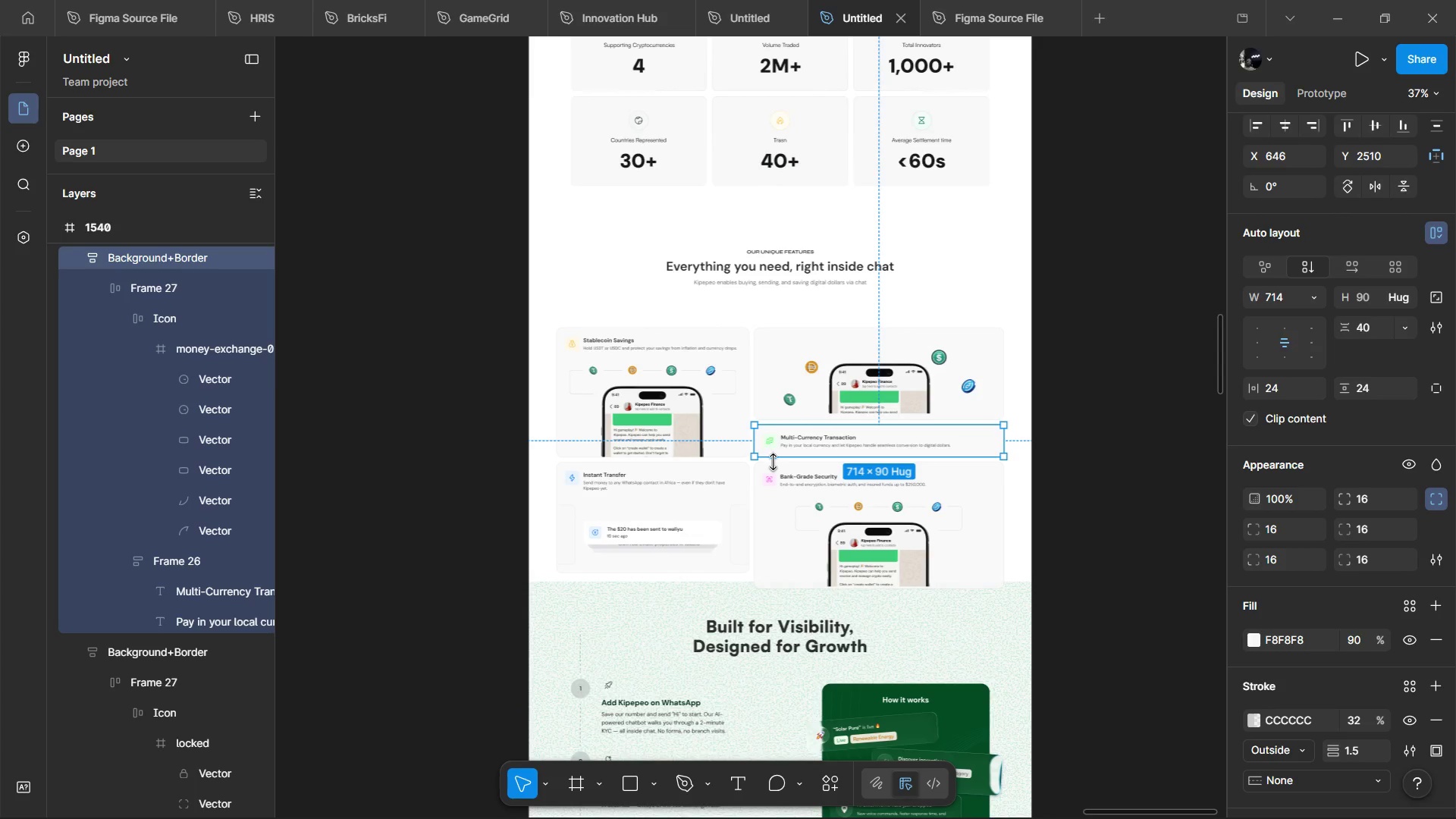 
scroll: coordinate [775, 465], scroll_direction: up, amount: 6.0
 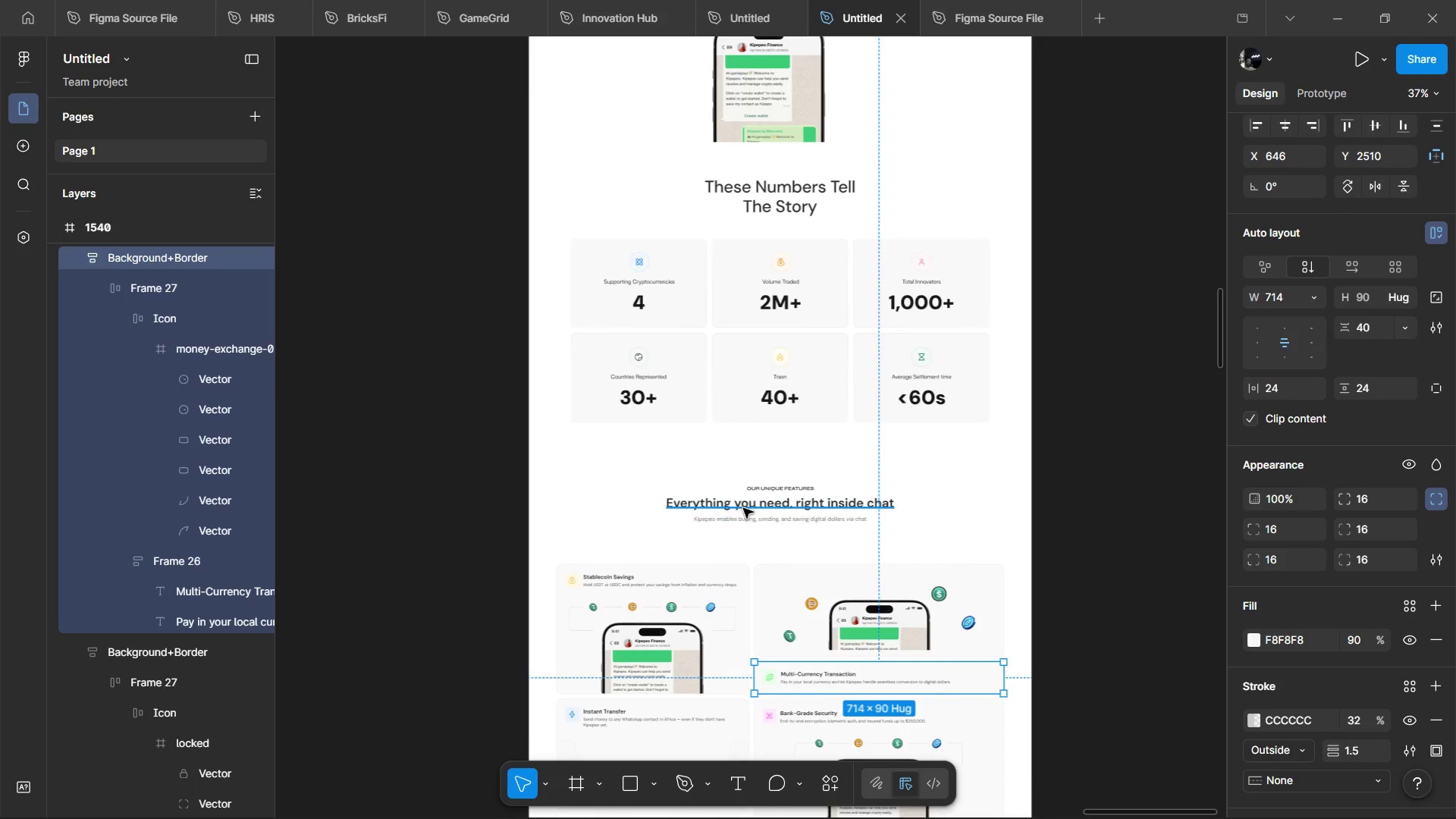 
hold_key(key=ControlLeft, duration=0.78)
left_click([761, 487])
 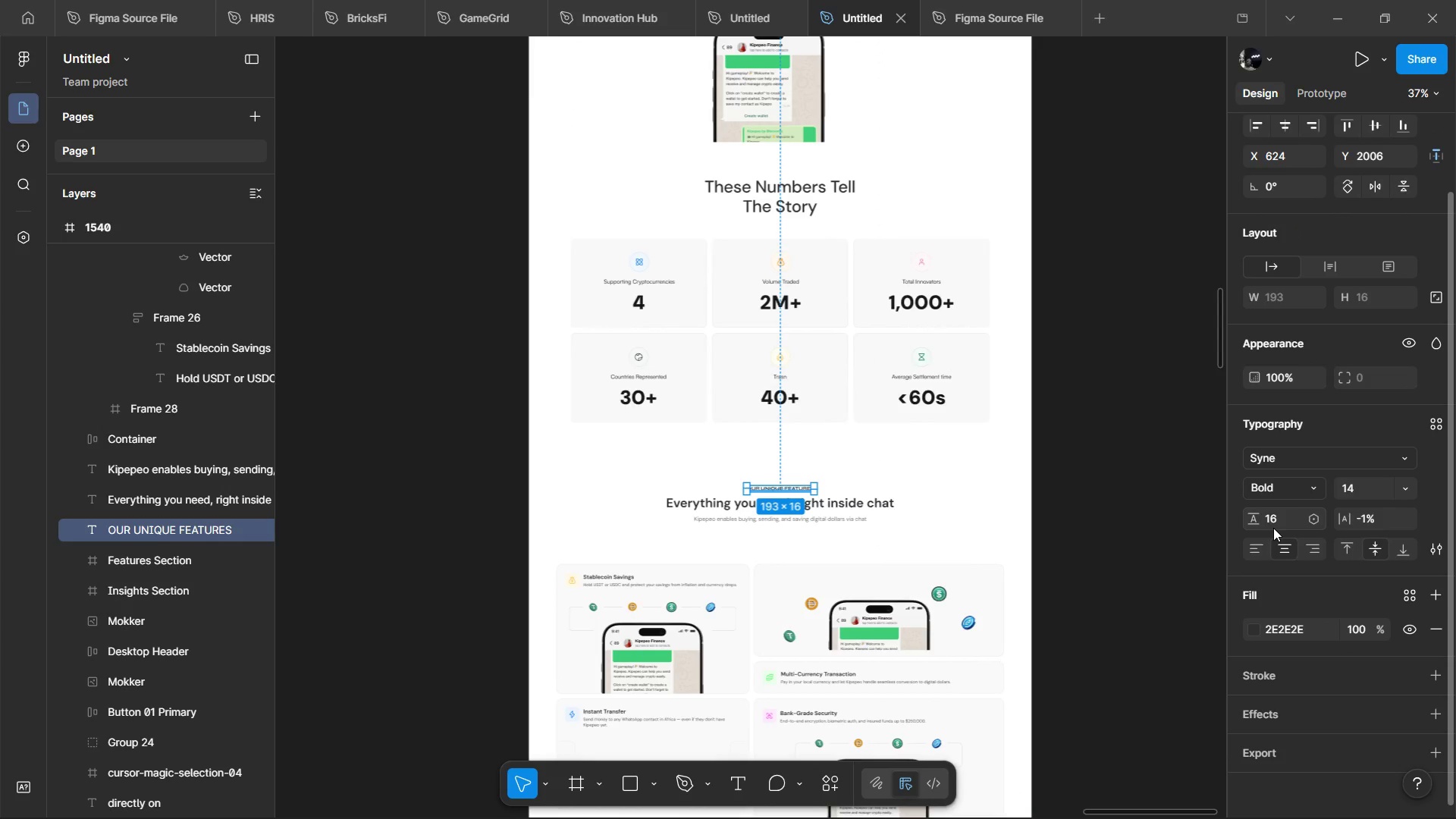 
hold_key(key=ControlLeft, duration=0.98)
hold_key(key=ControlLeft, duration=1.95)
scroll: coordinate [784, 579], scroll_direction: down, amount: 4.0
 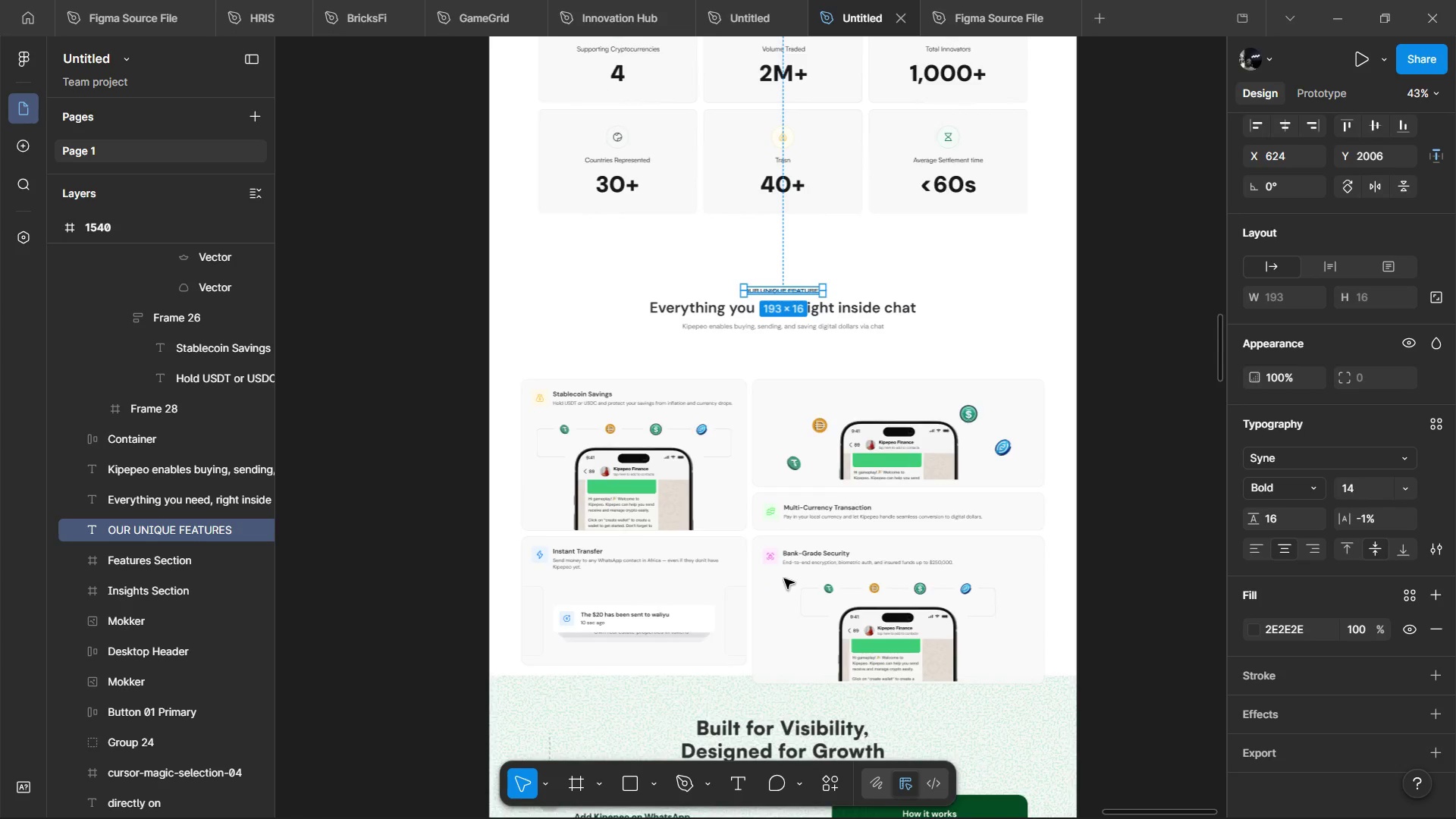 
hold_key(key=ControlLeft, duration=1.5)
 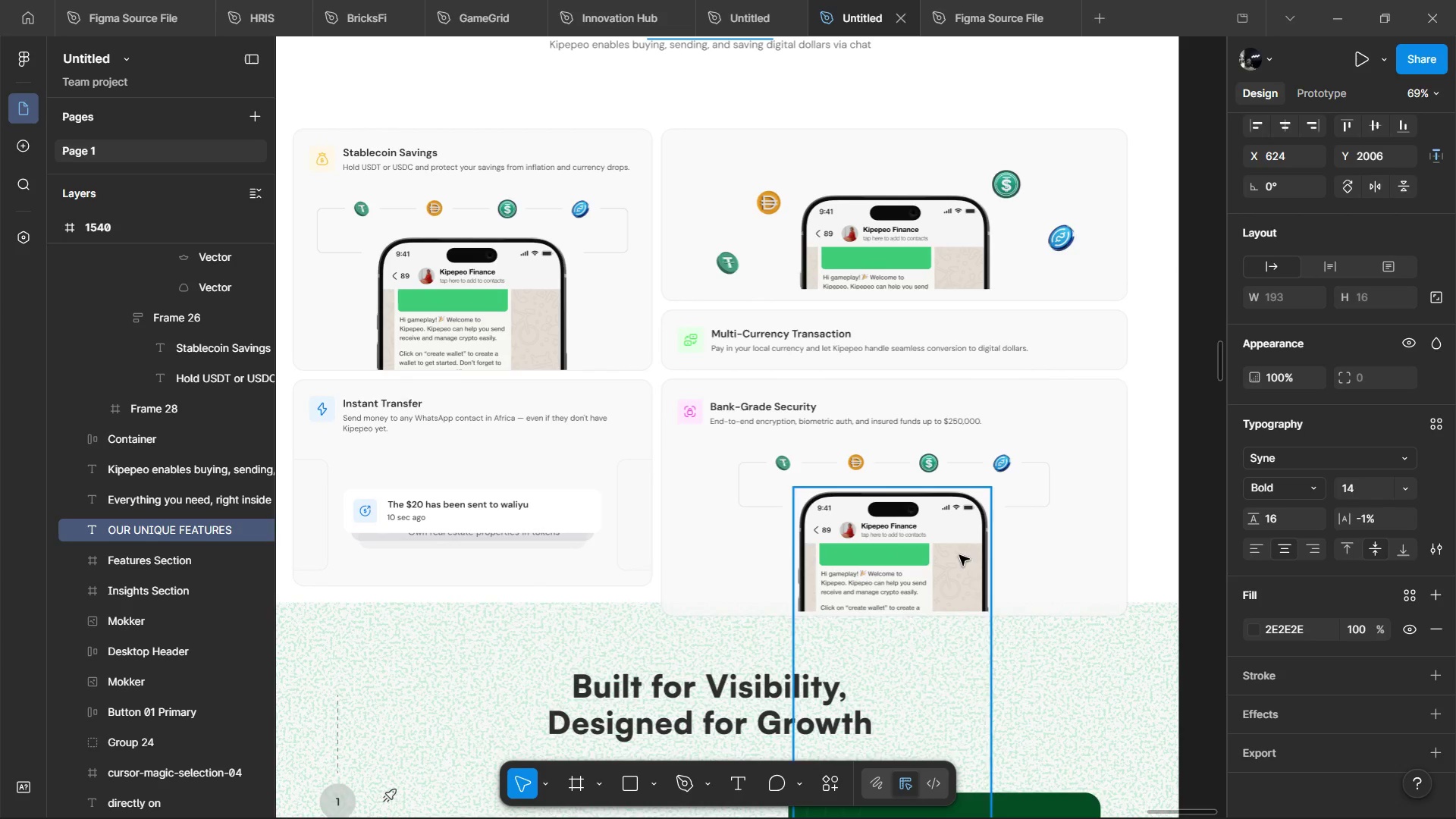 
scroll: coordinate [906, 587], scroll_direction: up, amount: 3.0
 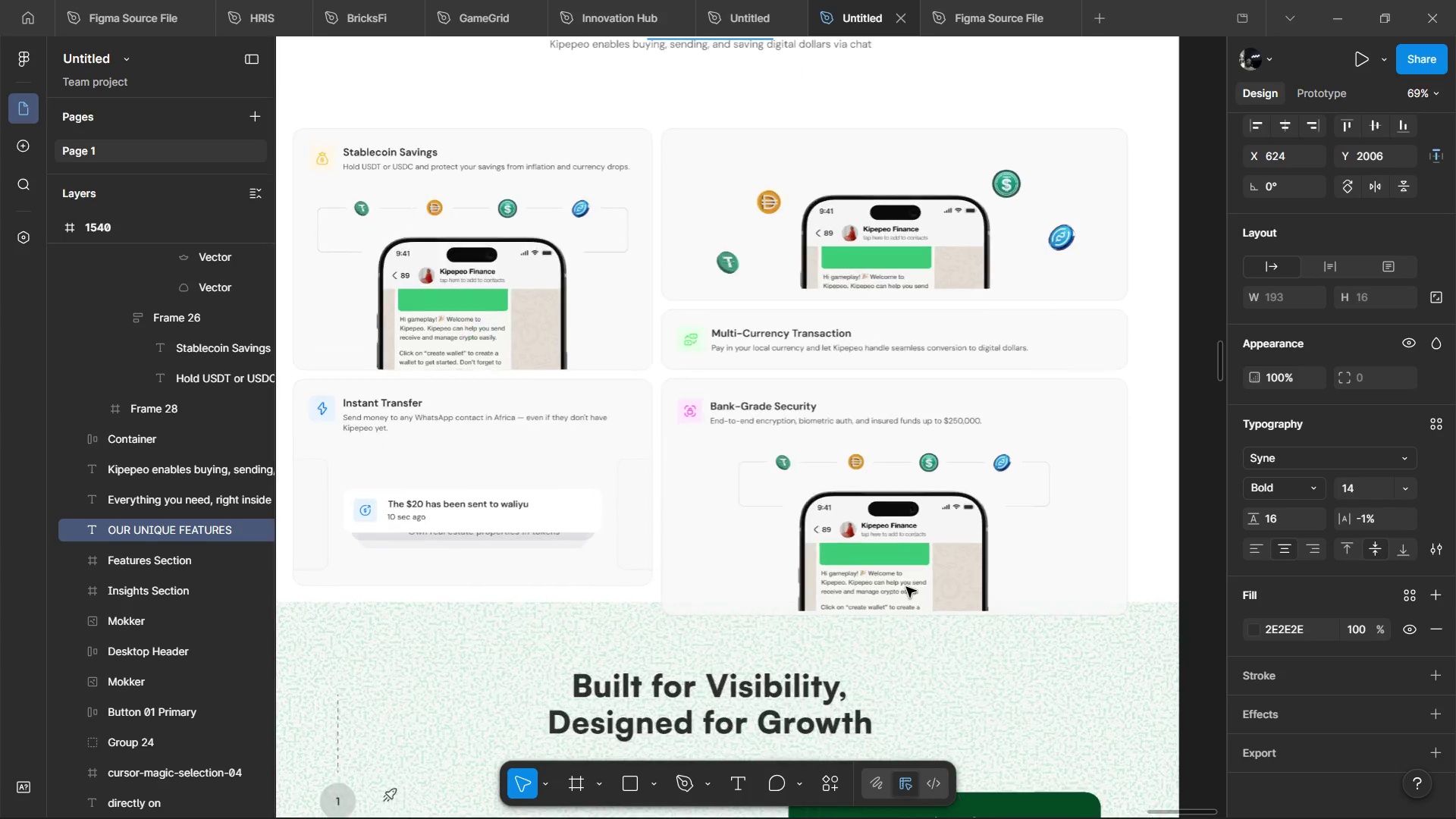 
hold_key(key=ControlLeft, duration=0.7)
 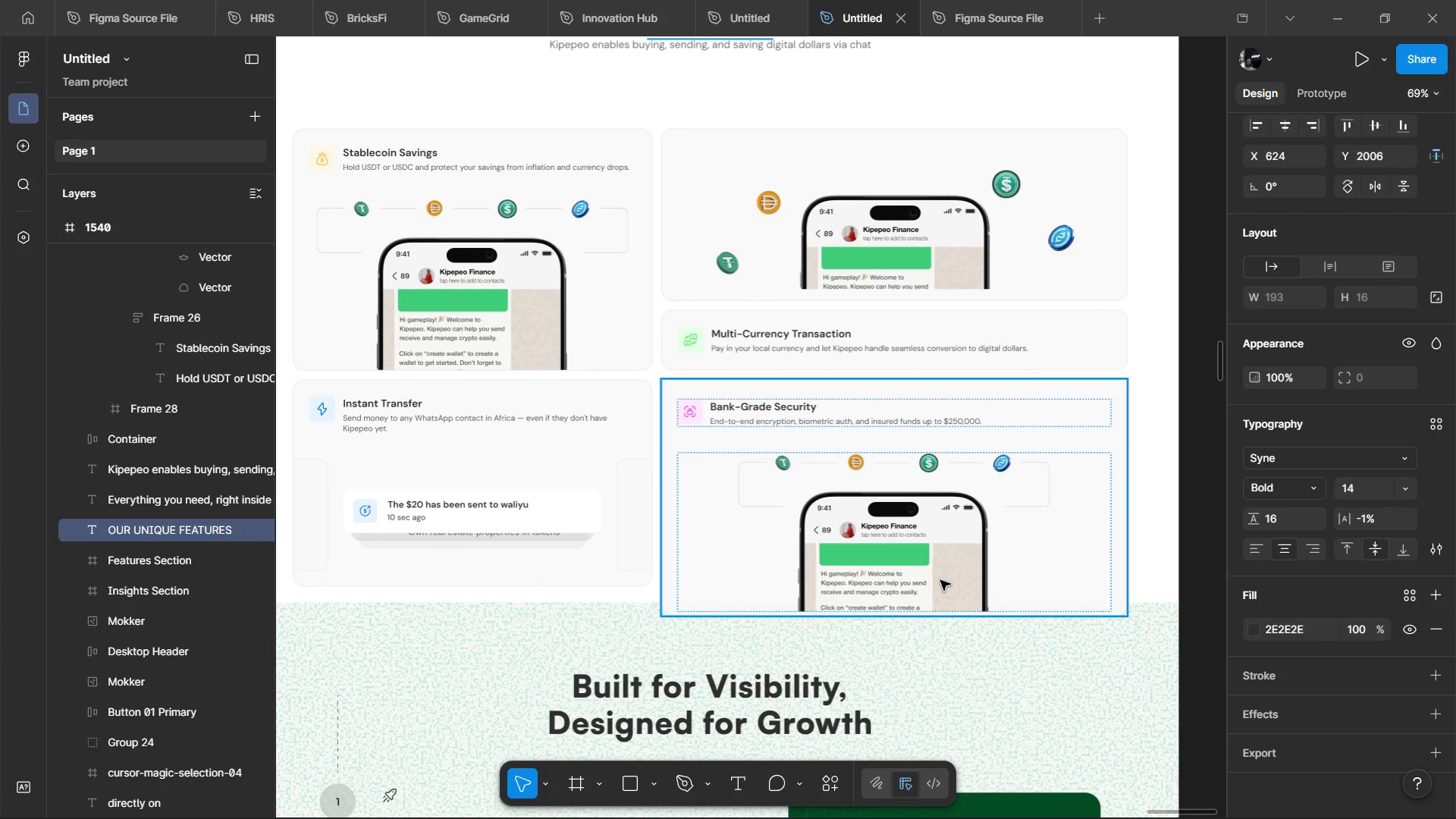 
hold_key(key=ControlLeft, duration=2.5)
 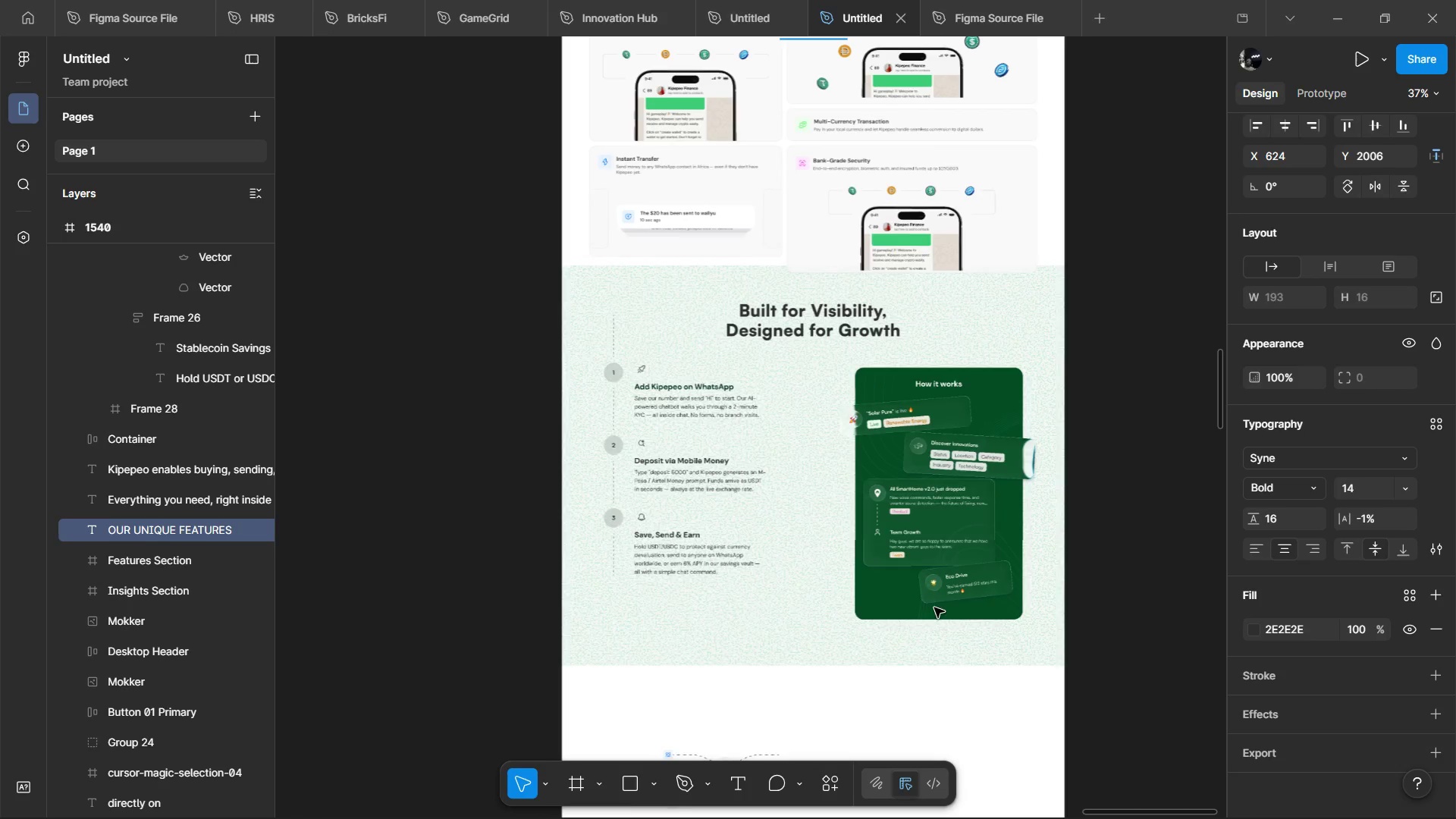 
key(Alt+AltLeft)
 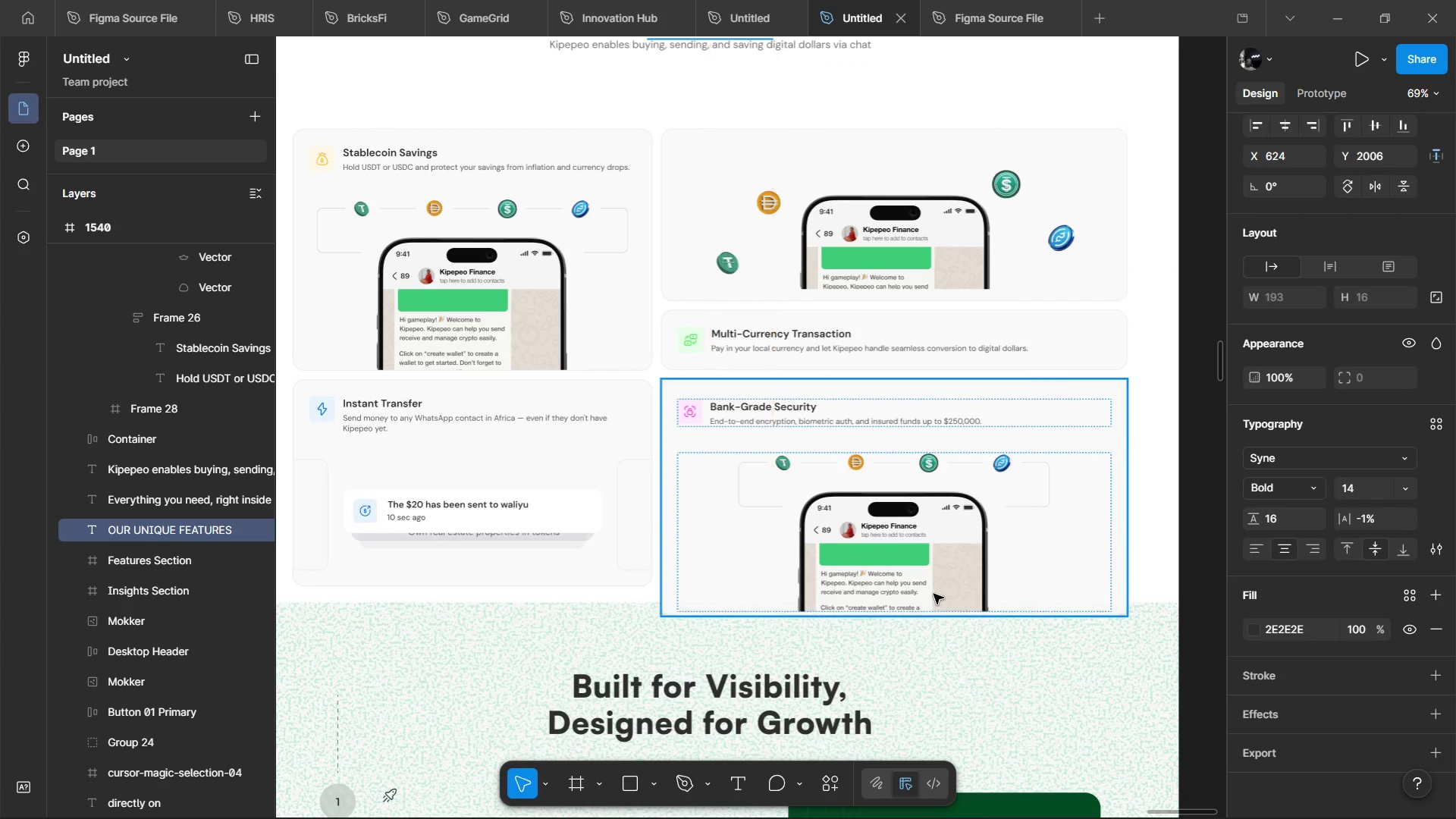 
hold_key(key=ControlLeft, duration=0.44)
scroll: coordinate [934, 607], scroll_direction: down, amount: 16.0
 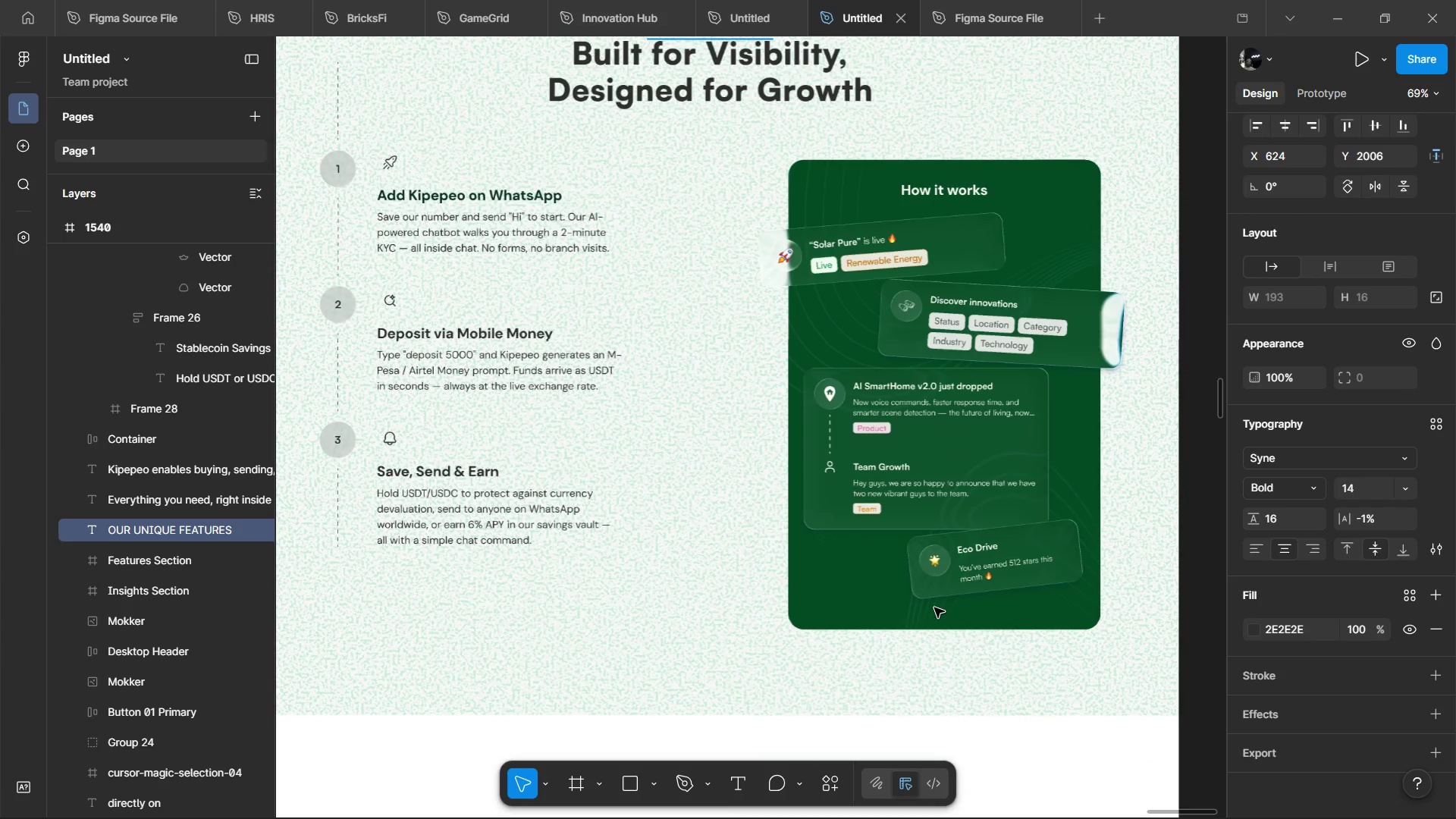 
left_click([902, 573])
 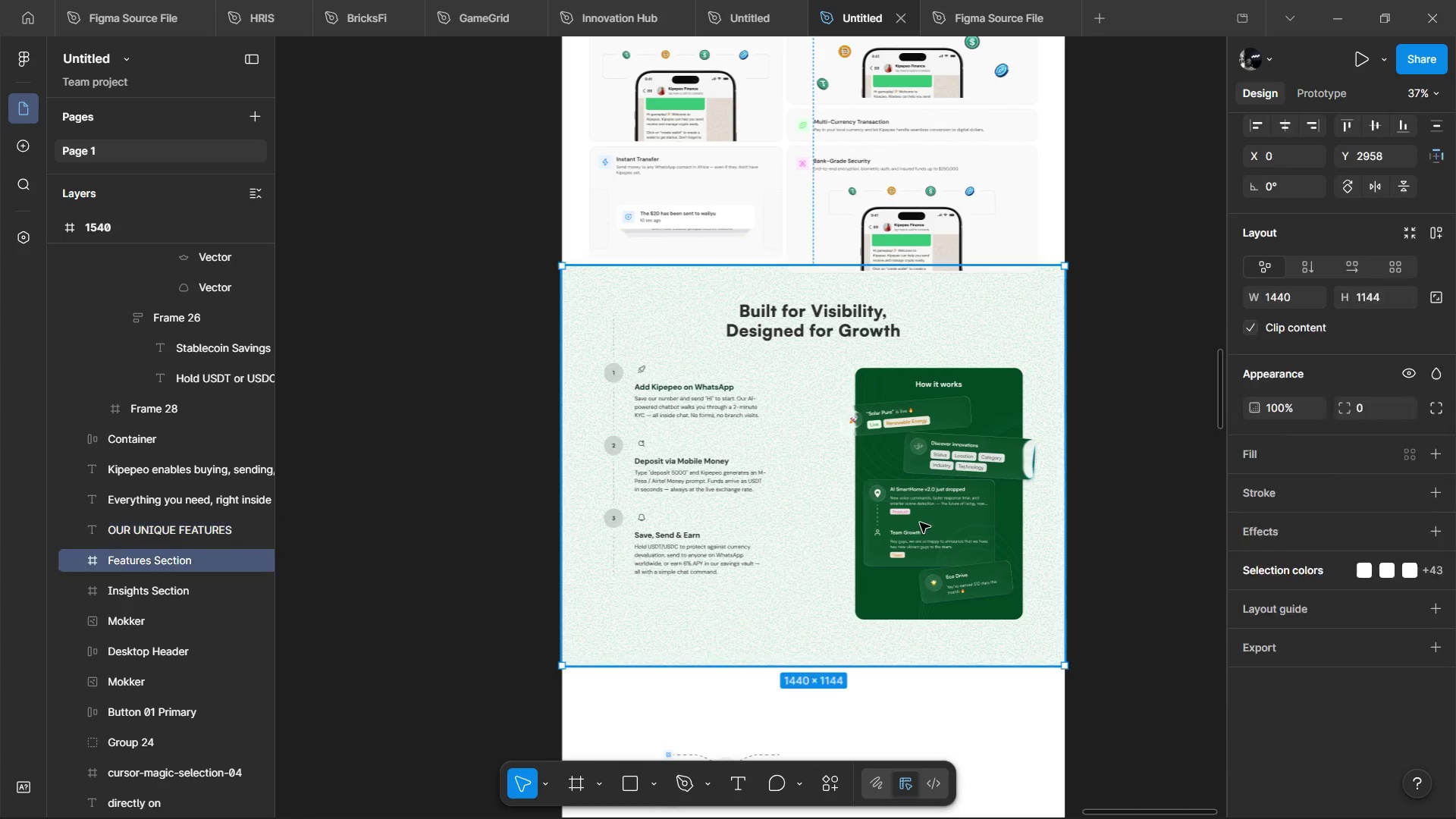 
left_click_drag(start_coordinate=[921, 522], to_coordinate=[937, 818])
 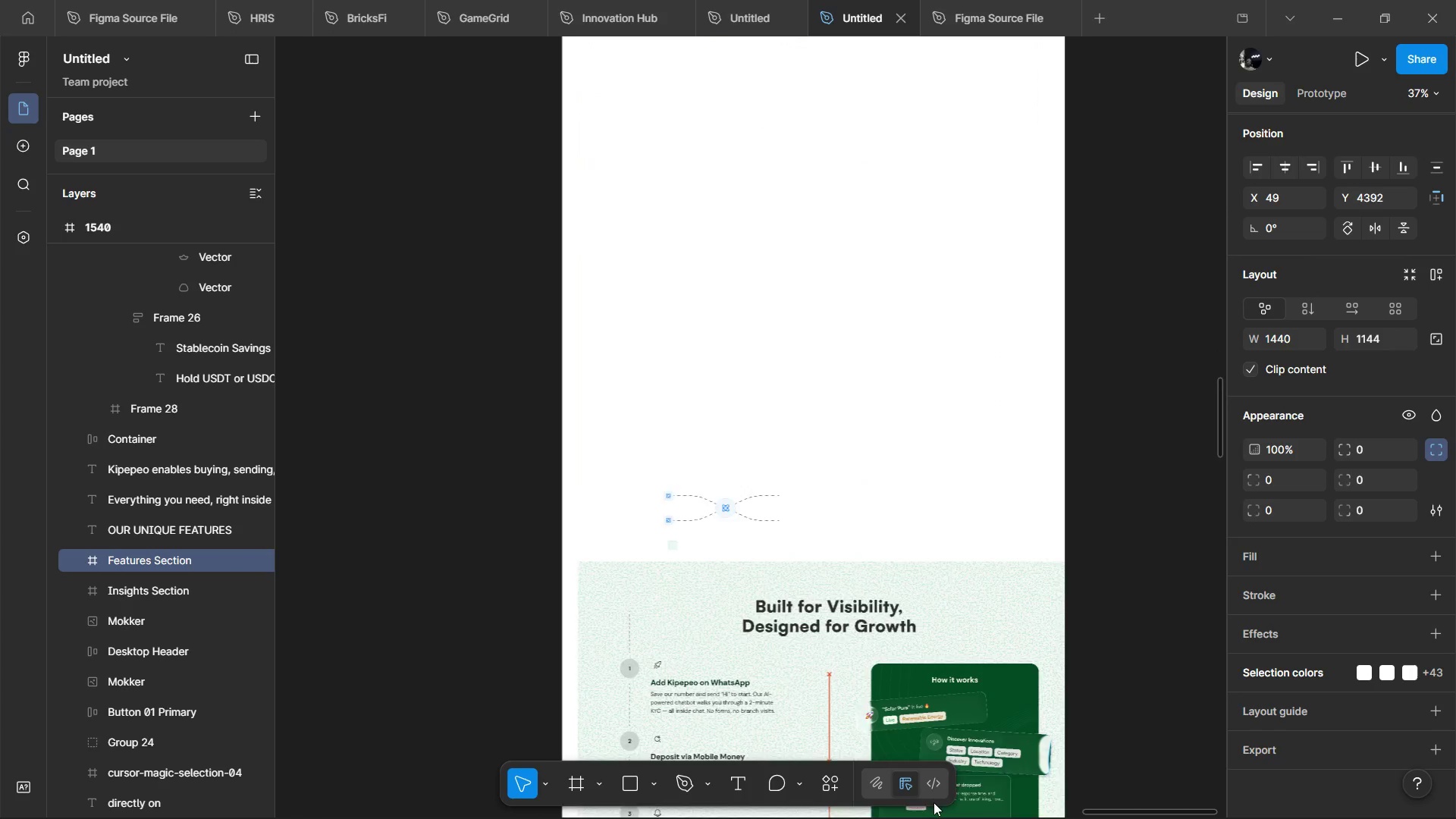 
key(Control+Z)
 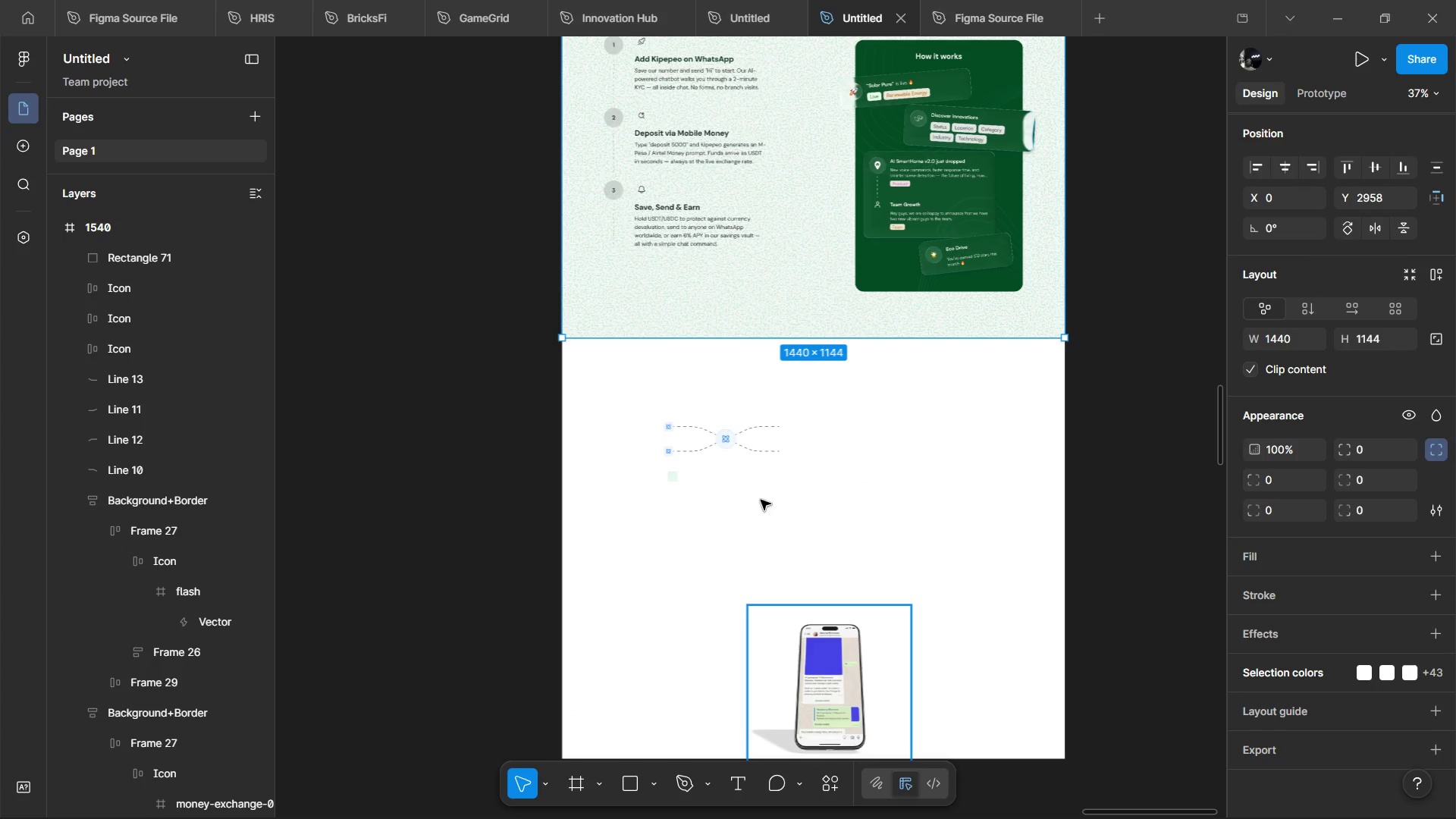 
hold_key(key=ControlLeft, duration=1.52)
scroll: coordinate [708, 455], scroll_direction: up, amount: 4.0
 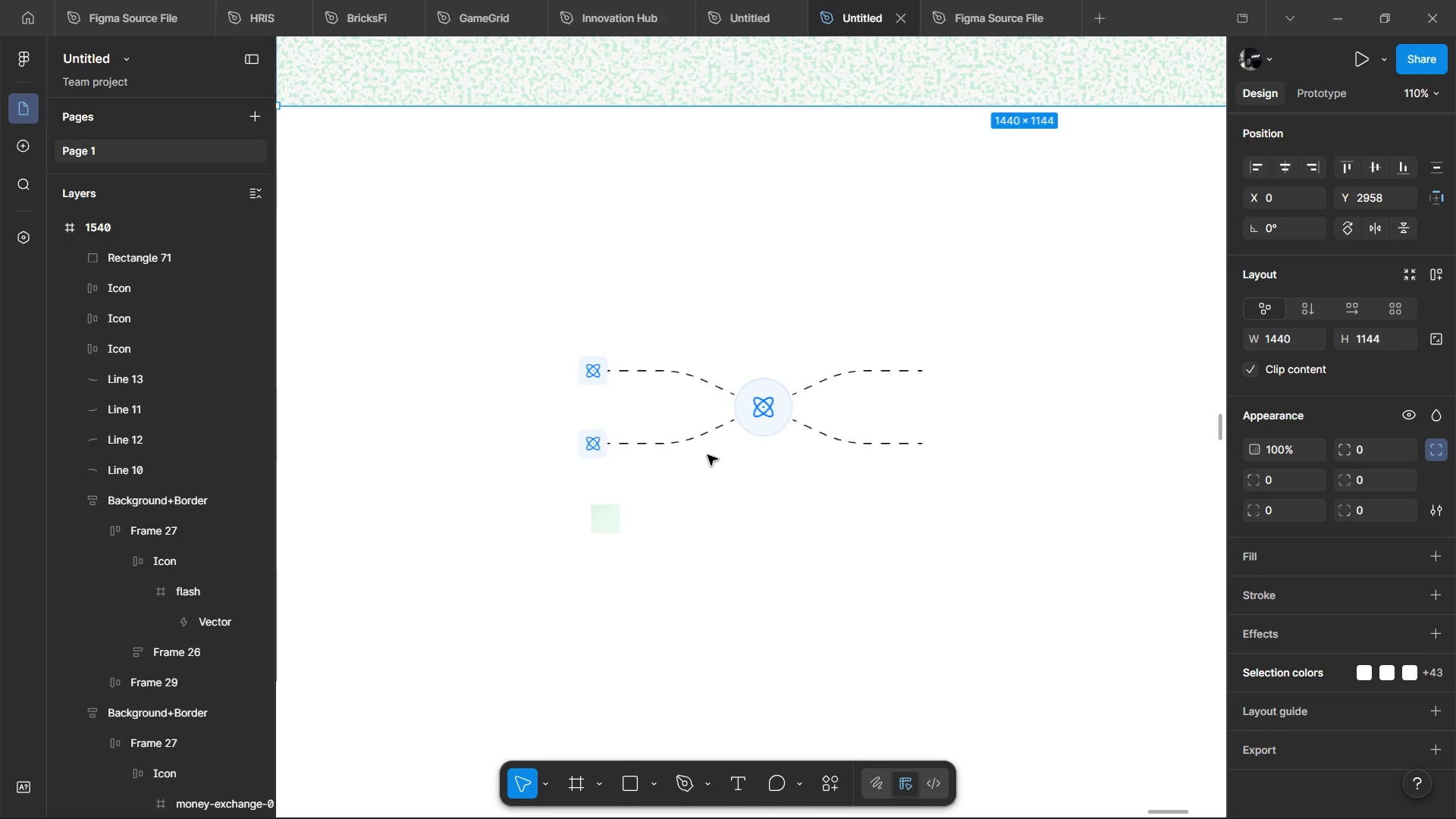 
hold_key(key=ControlLeft, duration=0.86)
scroll: coordinate [708, 455], scroll_direction: down, amount: 1.0
 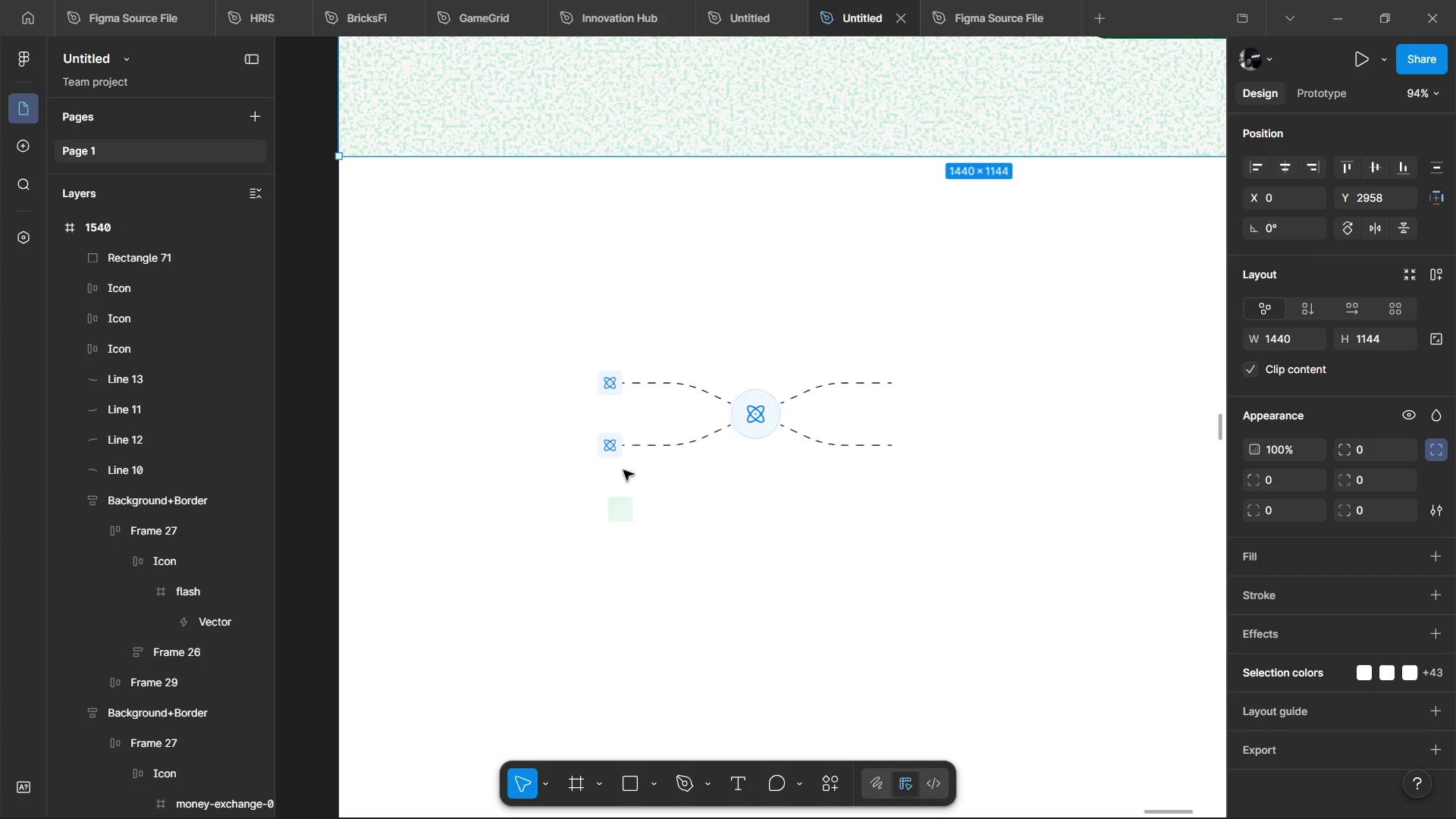 
left_click([617, 455])
 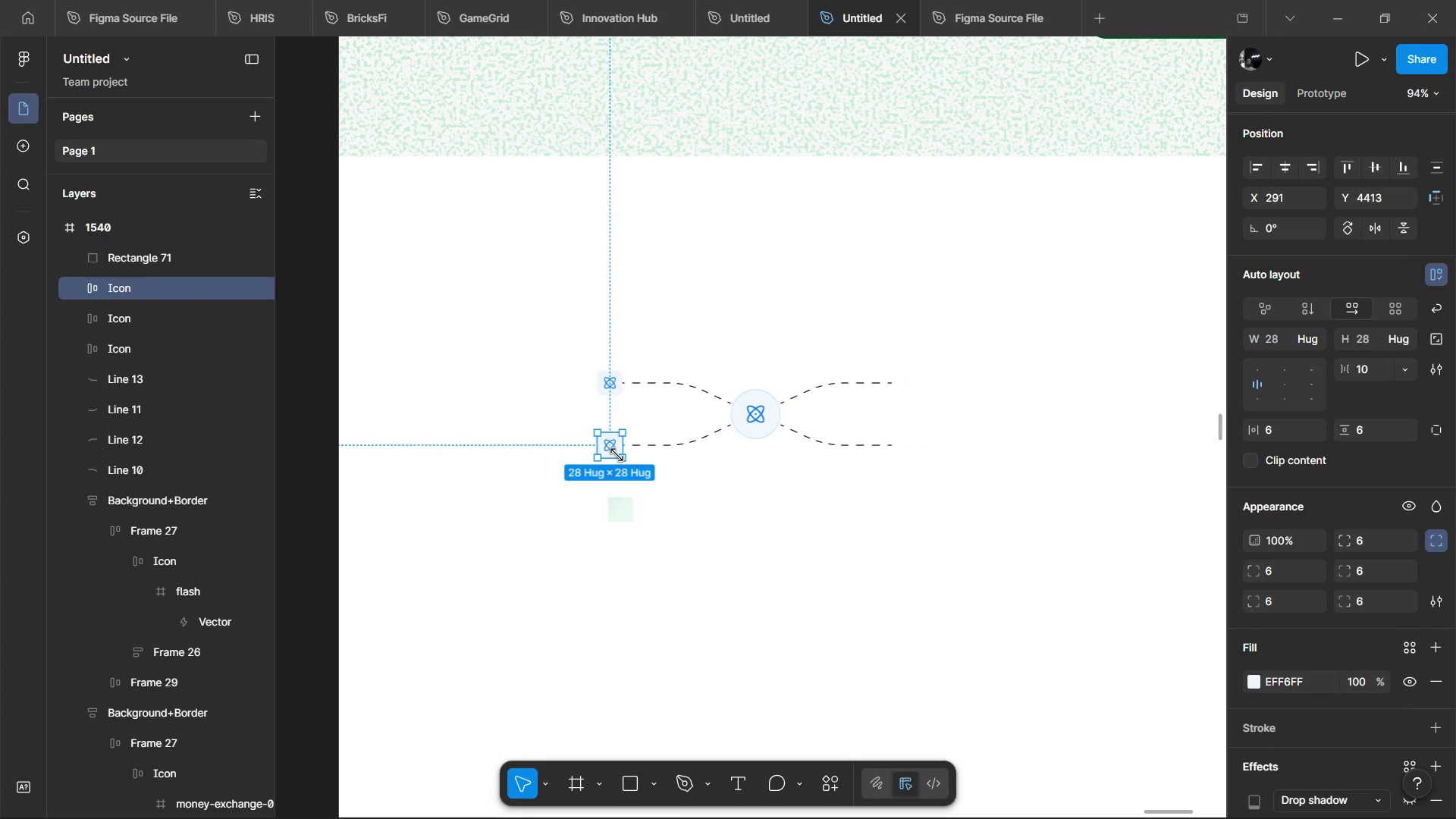 
key(Control+D)
 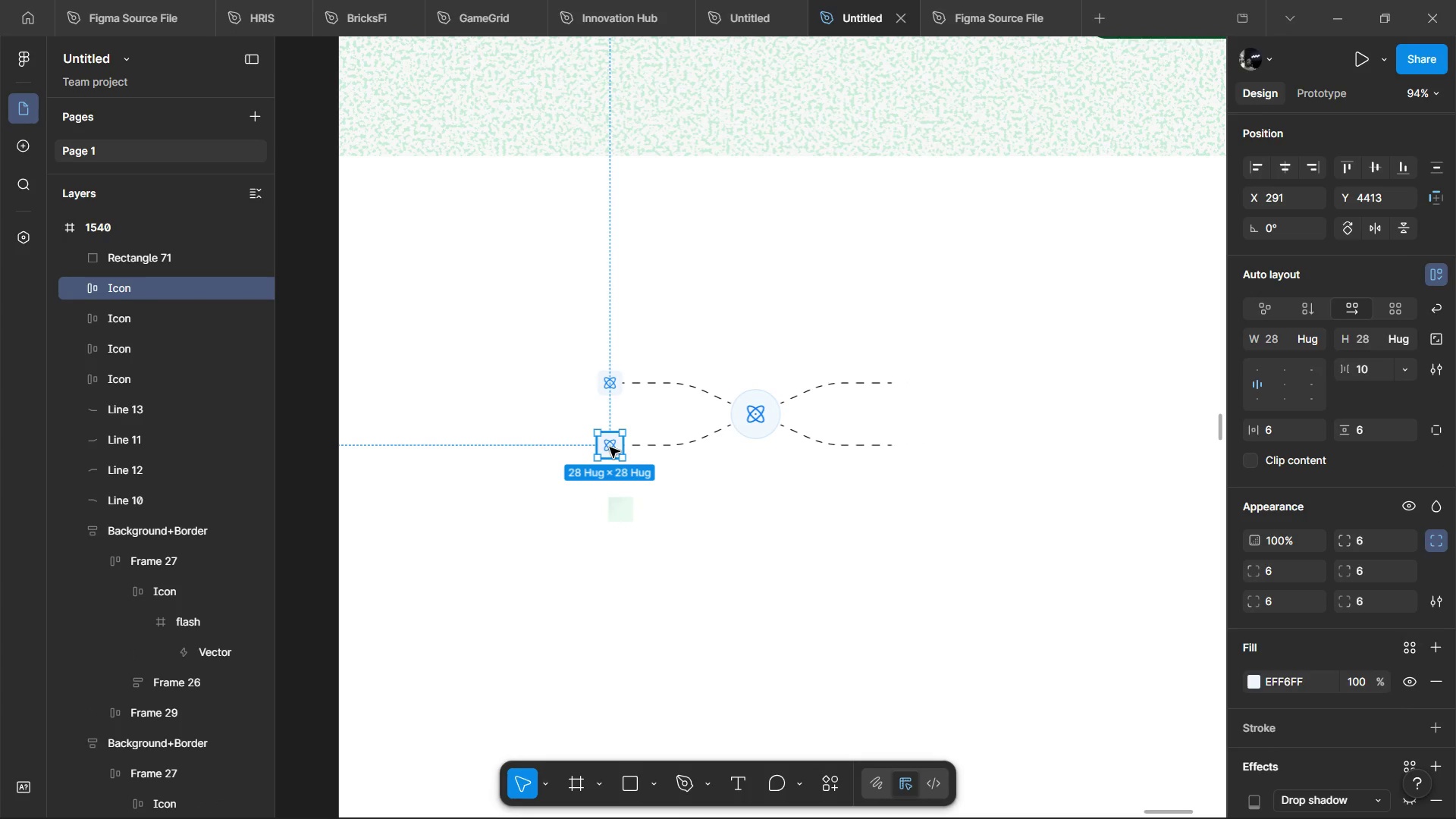 
left_click_drag(start_coordinate=[610, 447], to_coordinate=[901, 448])
 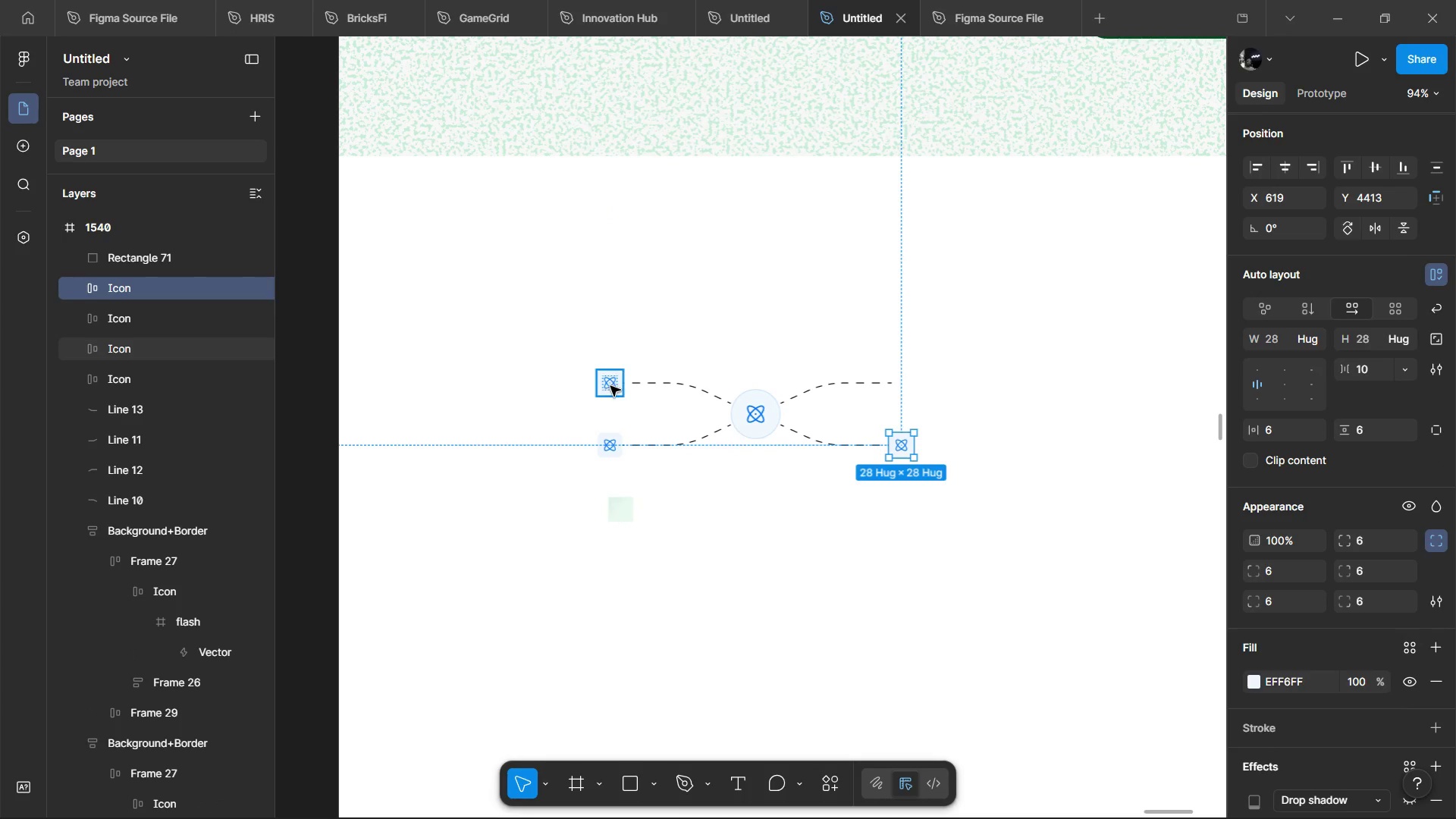 
key(Control+D)
 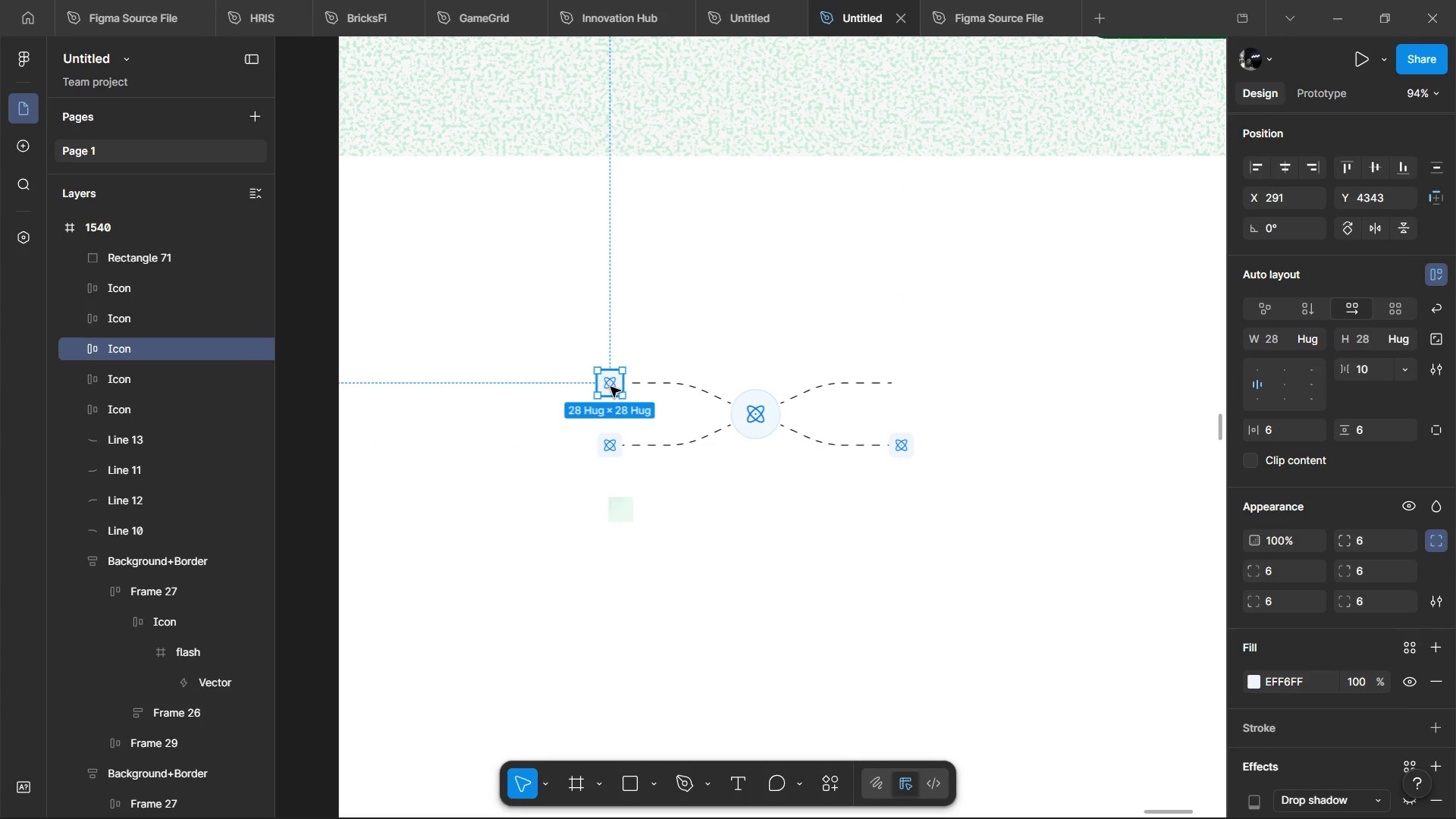 
left_click_drag(start_coordinate=[610, 387], to_coordinate=[905, 388])
 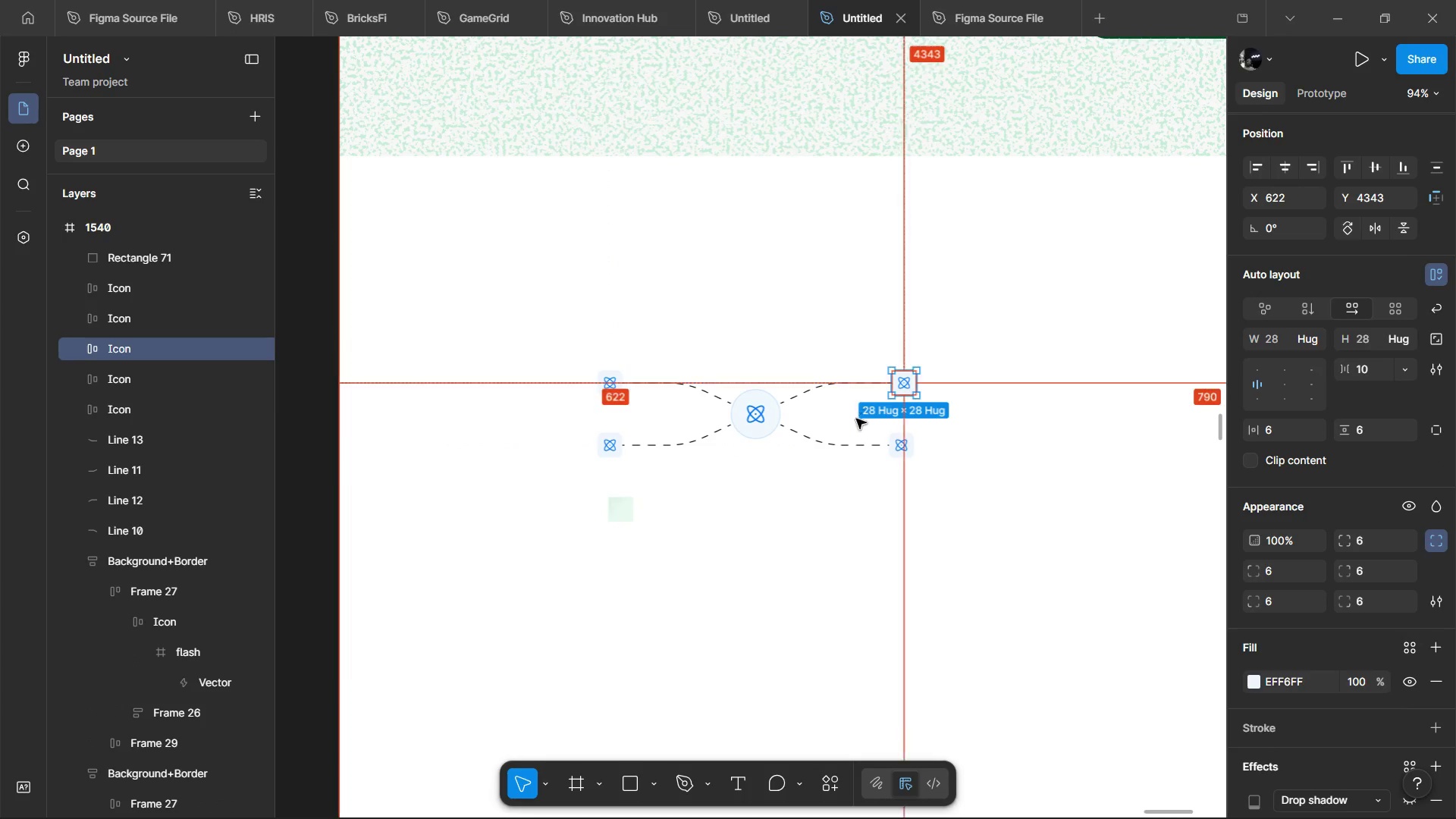 
key(Alt+ArrowLeft)
 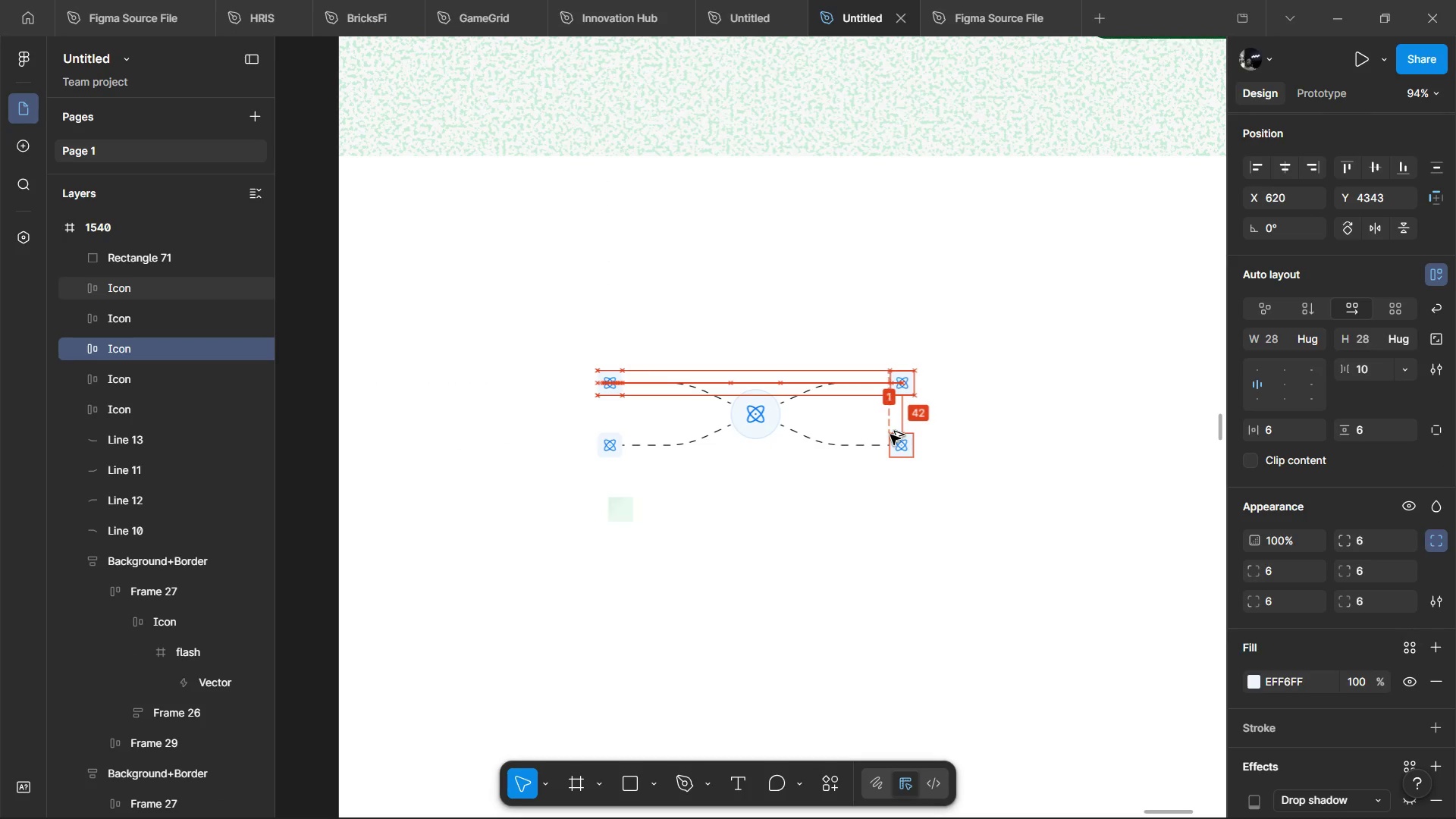 
key(Alt+ArrowLeft)
 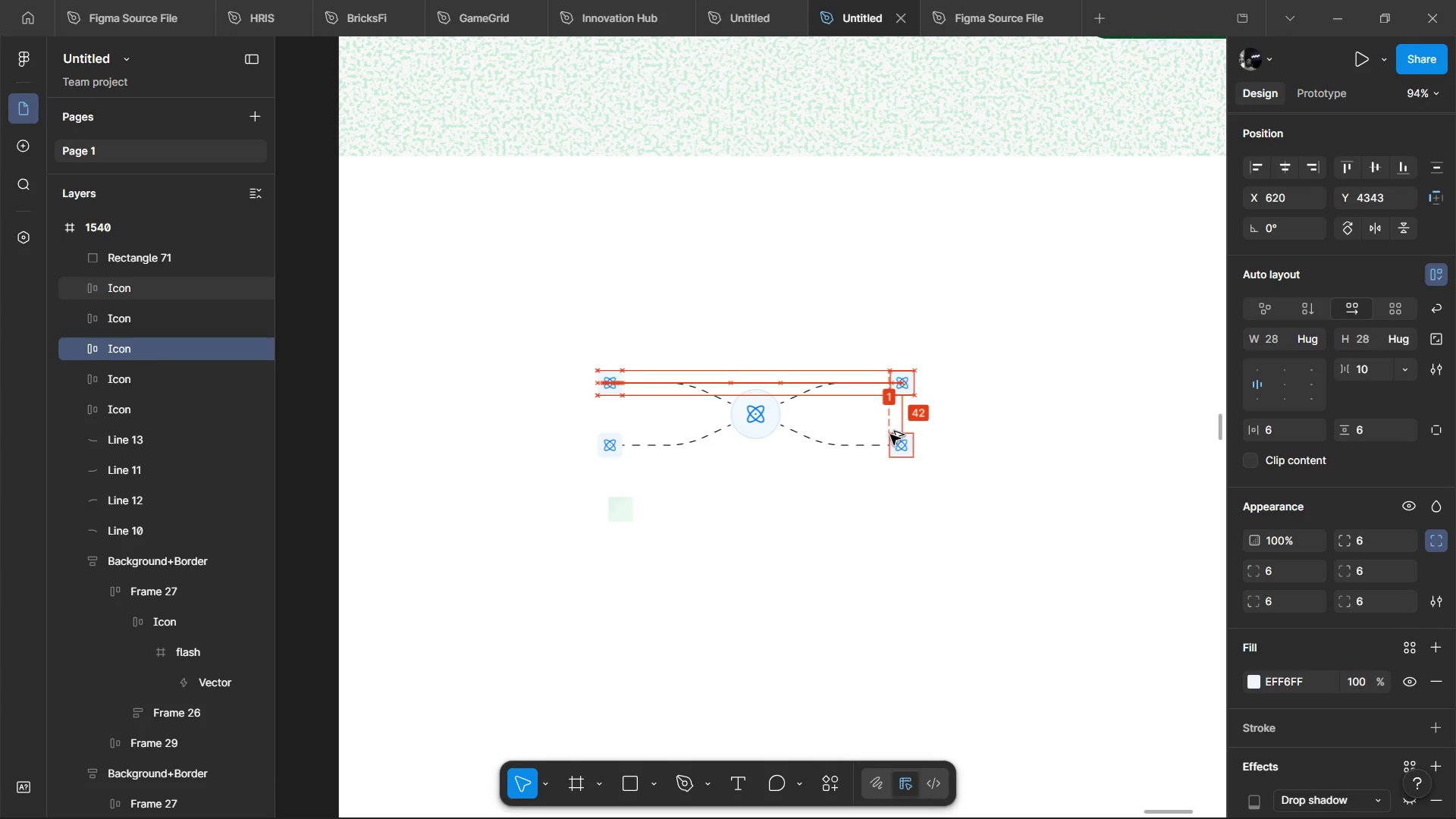 
key(Alt+ArrowLeft)
 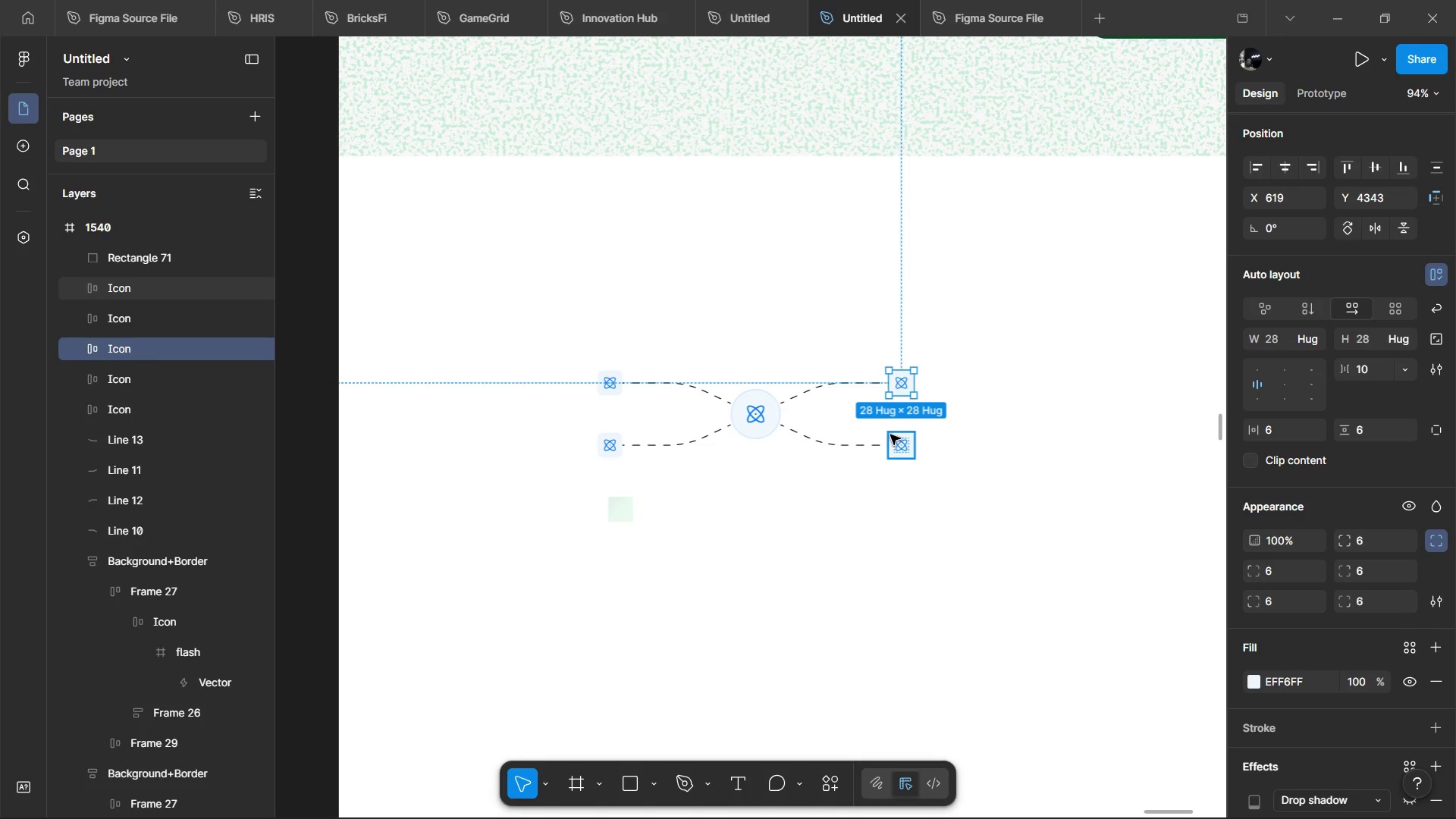 
hold_key(key=ControlLeft, duration=1.12)
scroll: coordinate [1083, 390], scroll_direction: down, amount: 3.0
 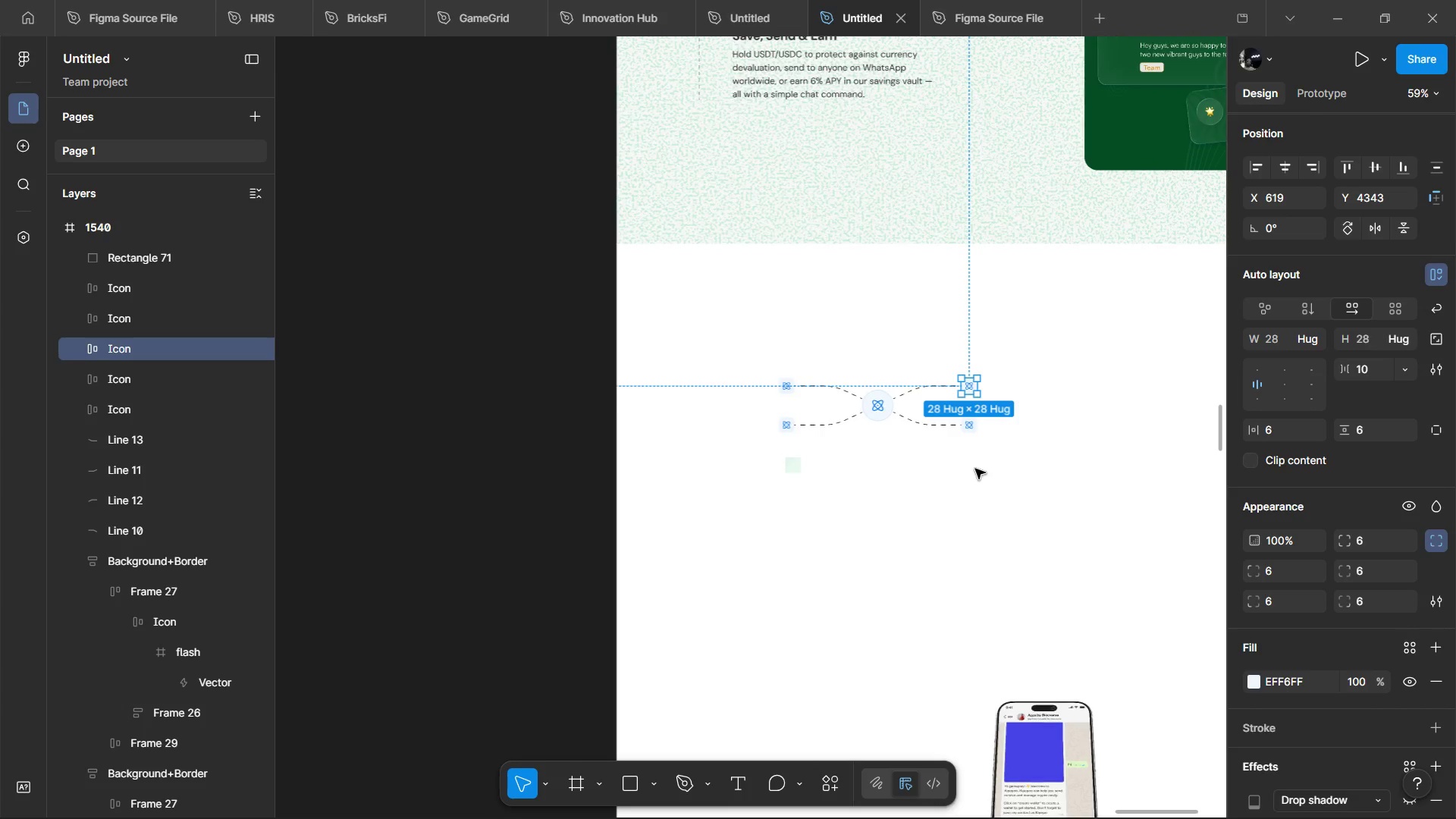 
scroll: coordinate [975, 469], scroll_direction: up, amount: 3.0
 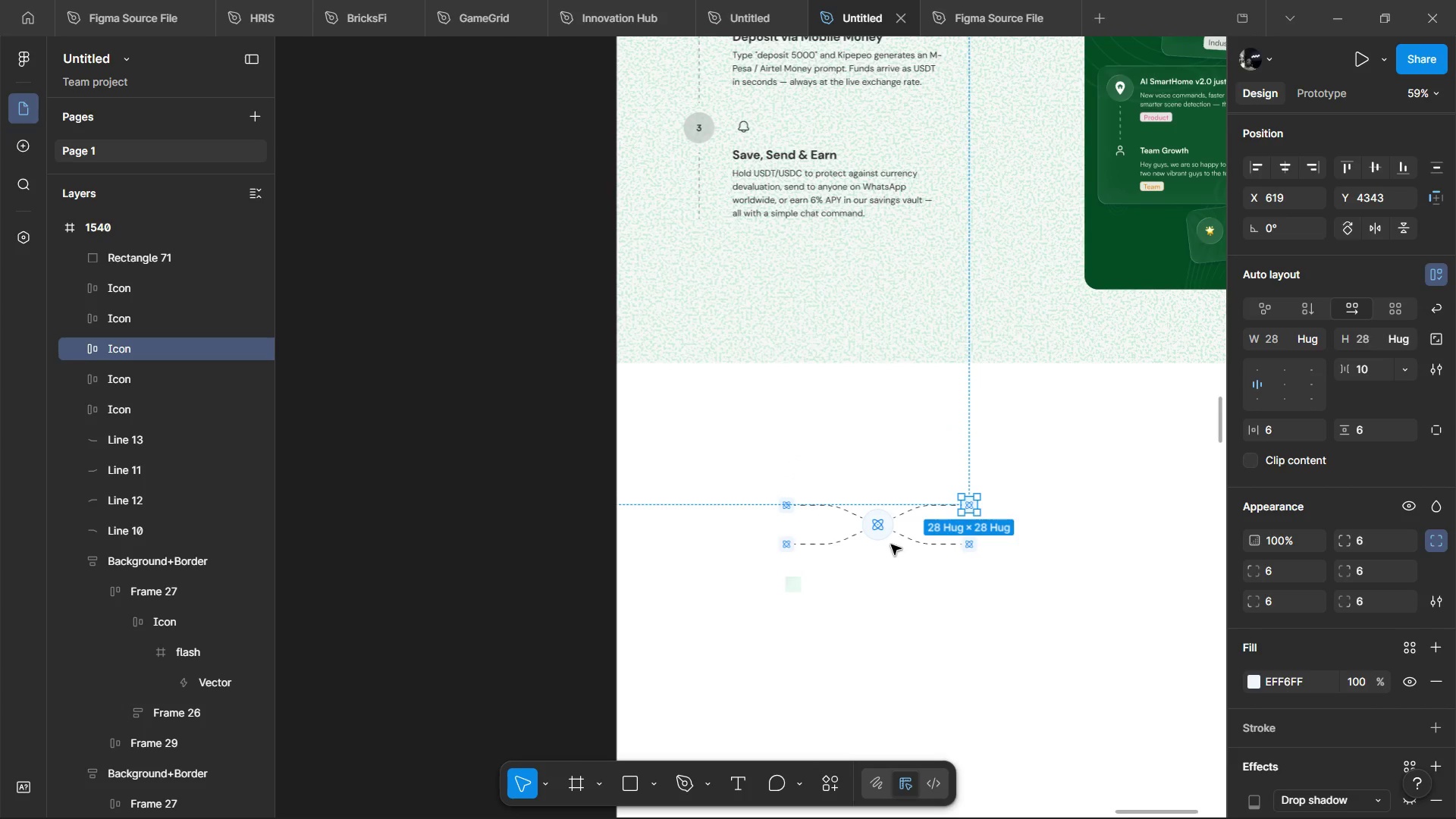 
left_click([908, 538])
 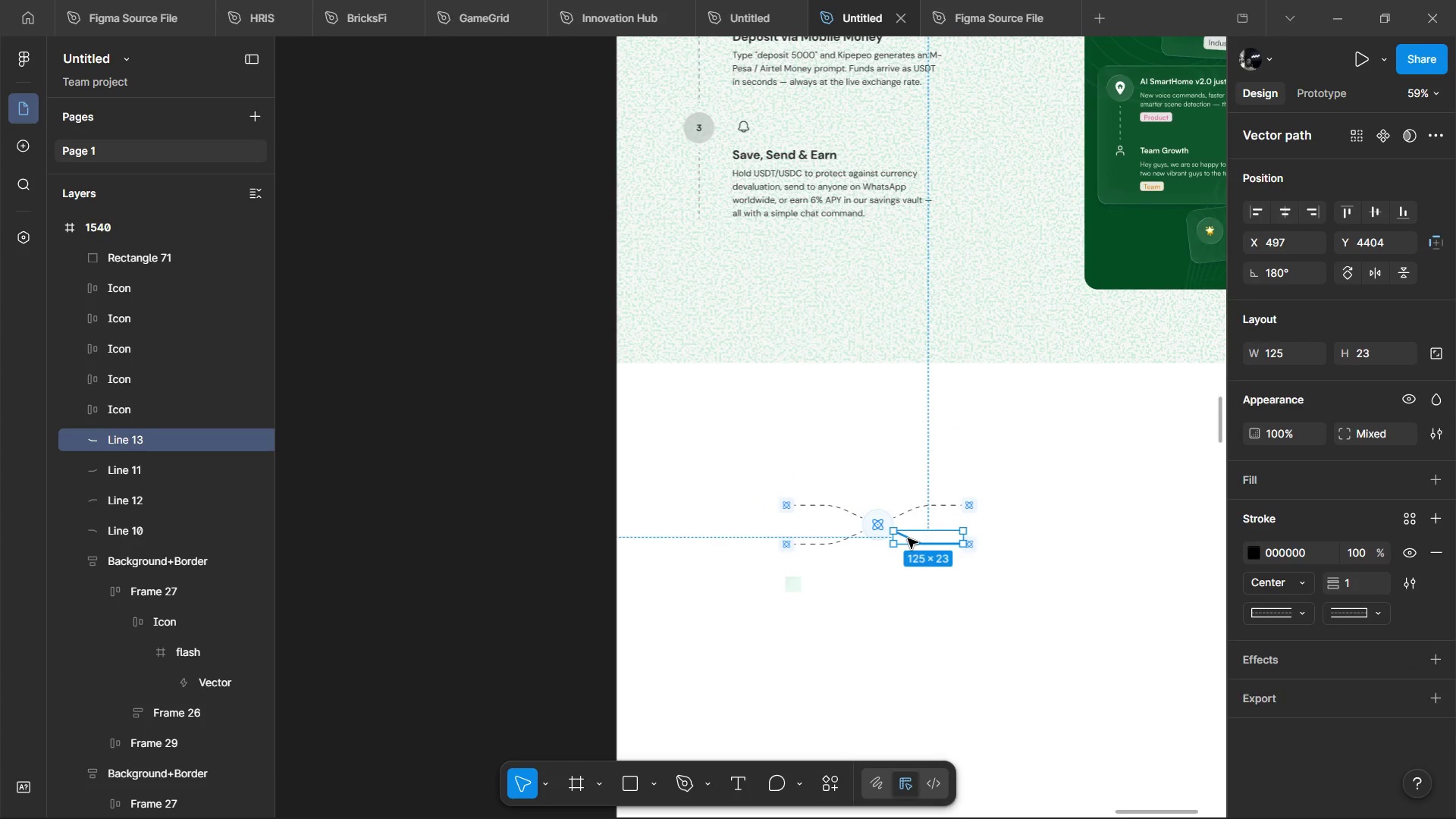 
key(Control+D)
 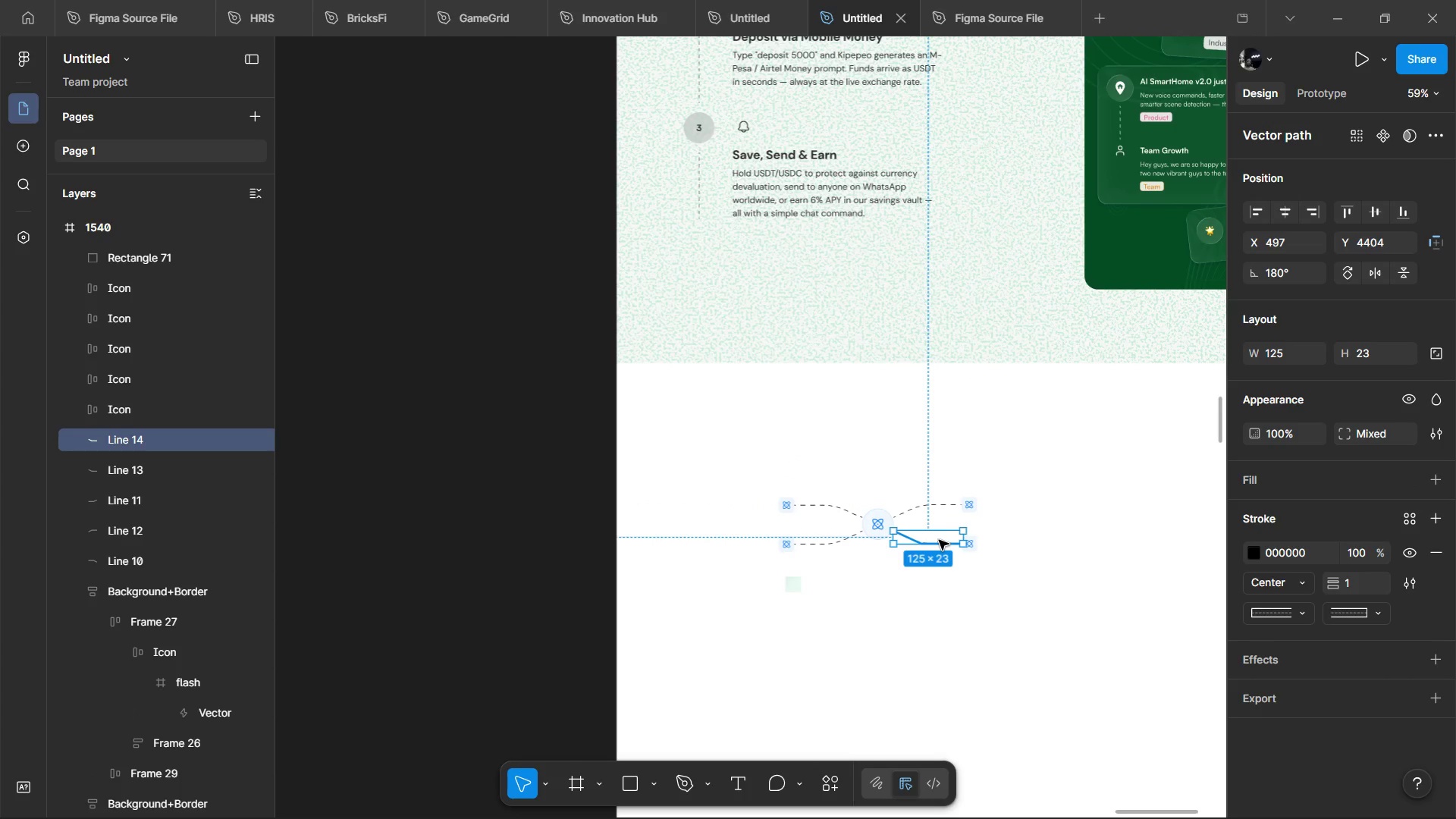 
left_click_drag(start_coordinate=[939, 540], to_coordinate=[921, 472])
 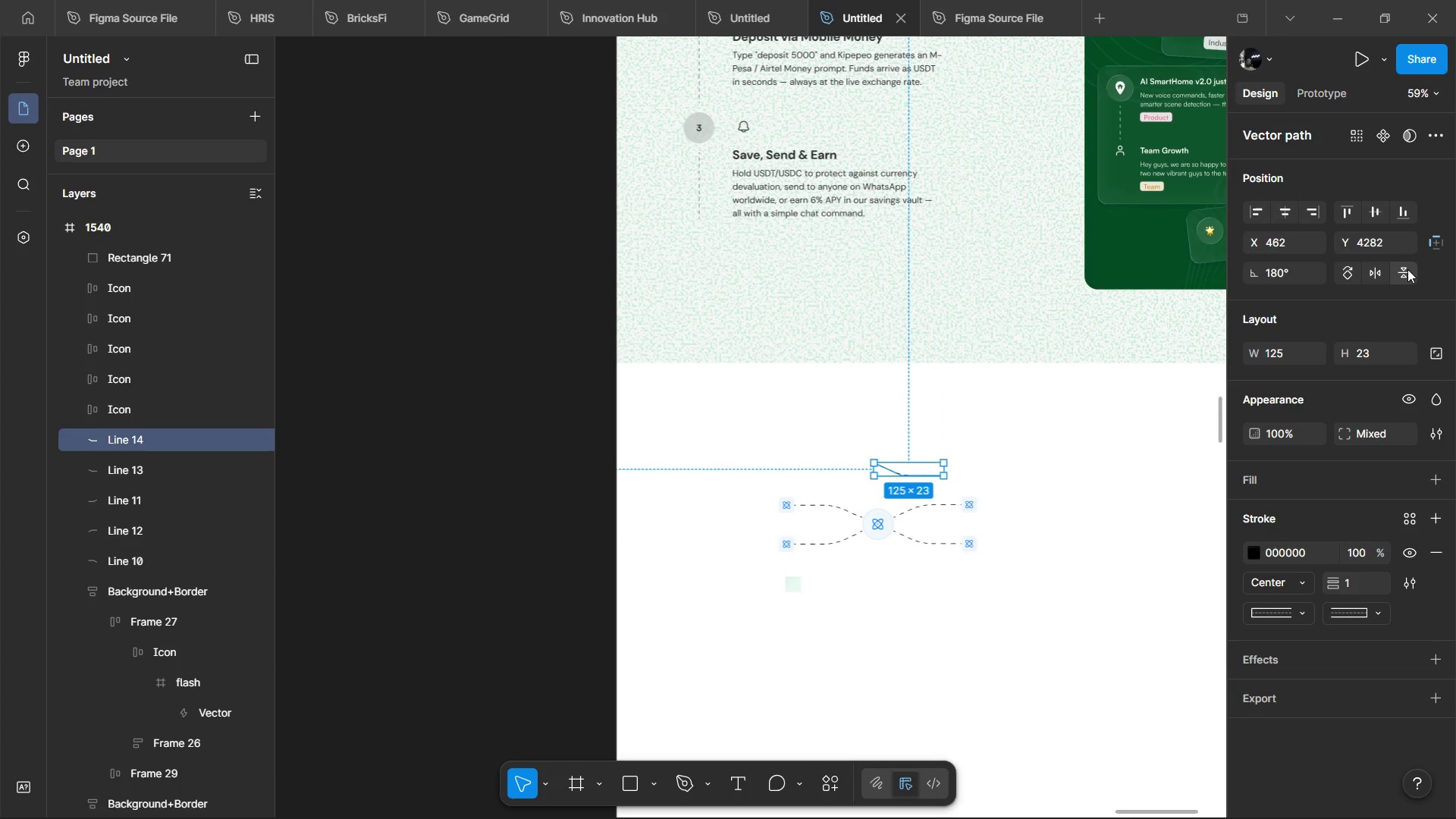 
left_click([1407, 269])
 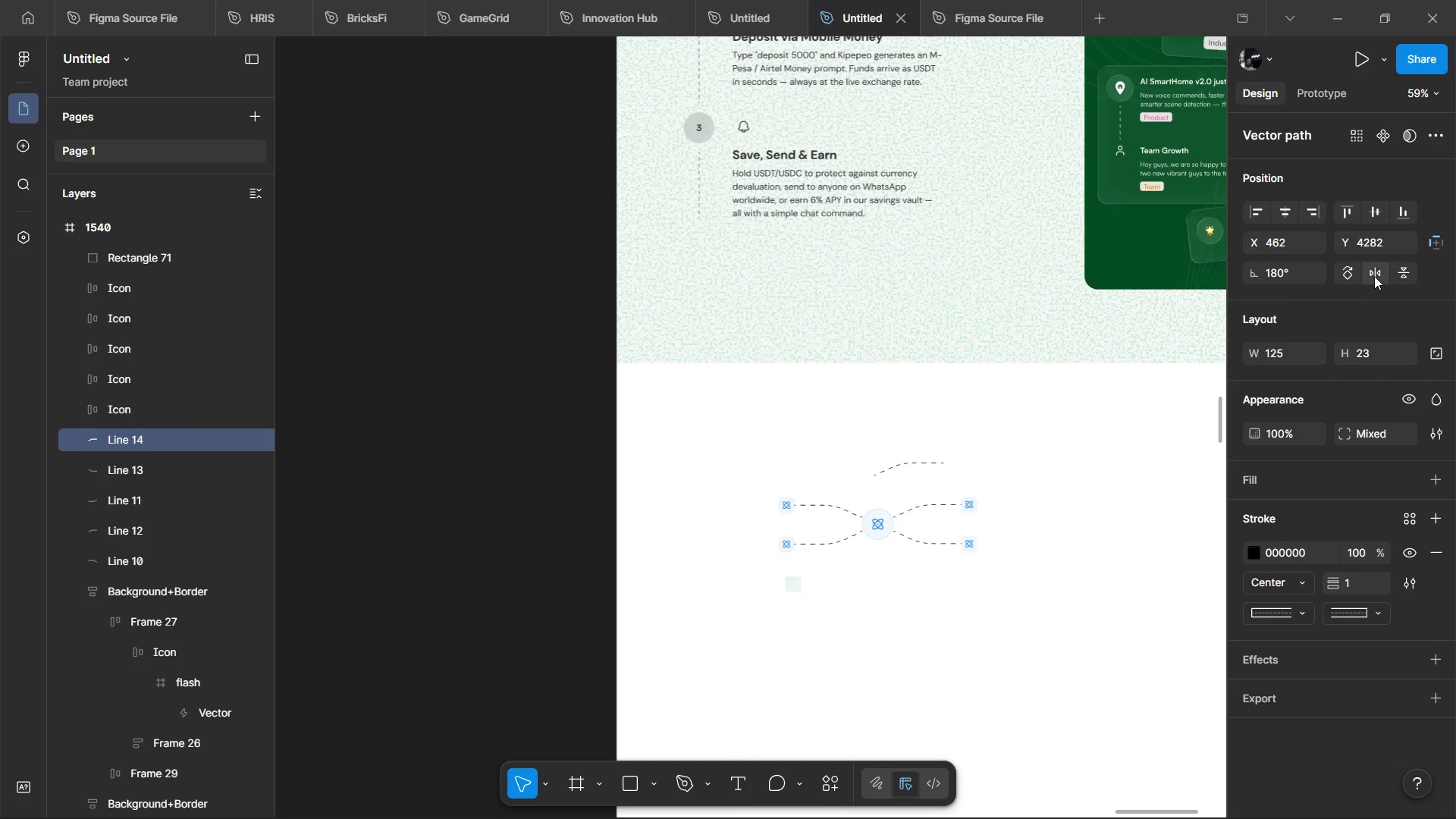 
left_click([1377, 270])
 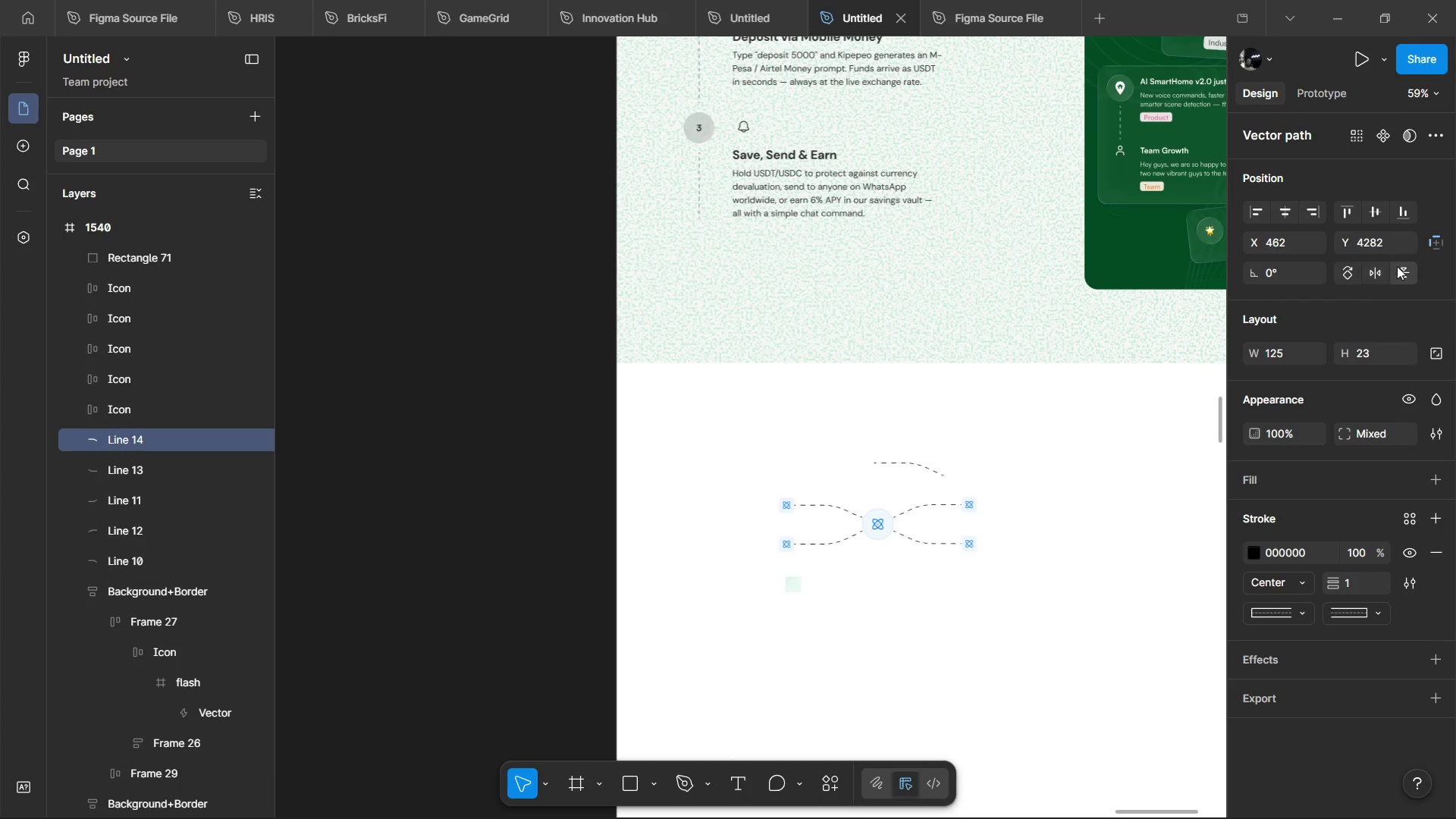 
left_click([1397, 266])
 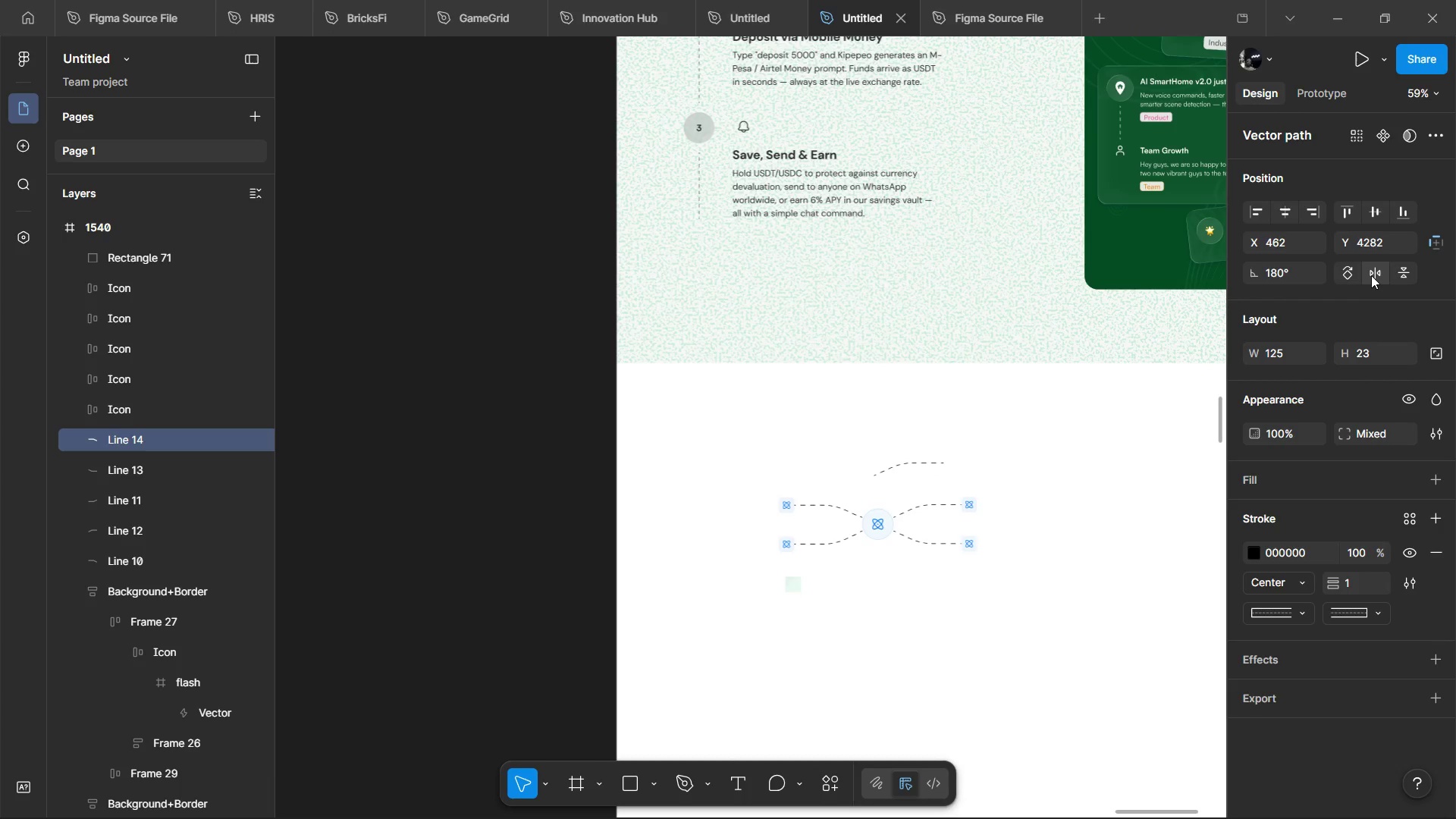 
double_click([1372, 275])
 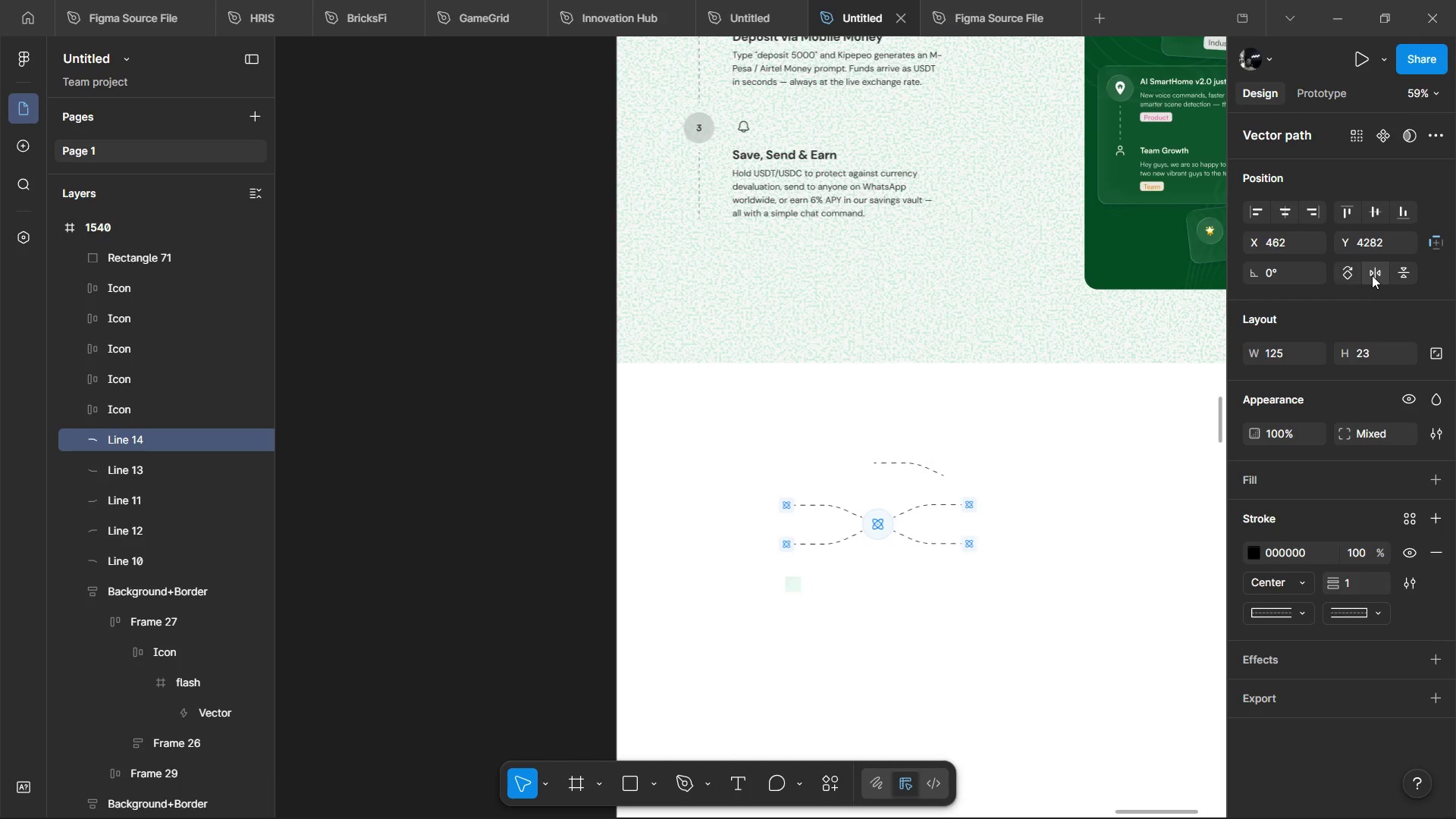 
triple_click([1372, 275])
 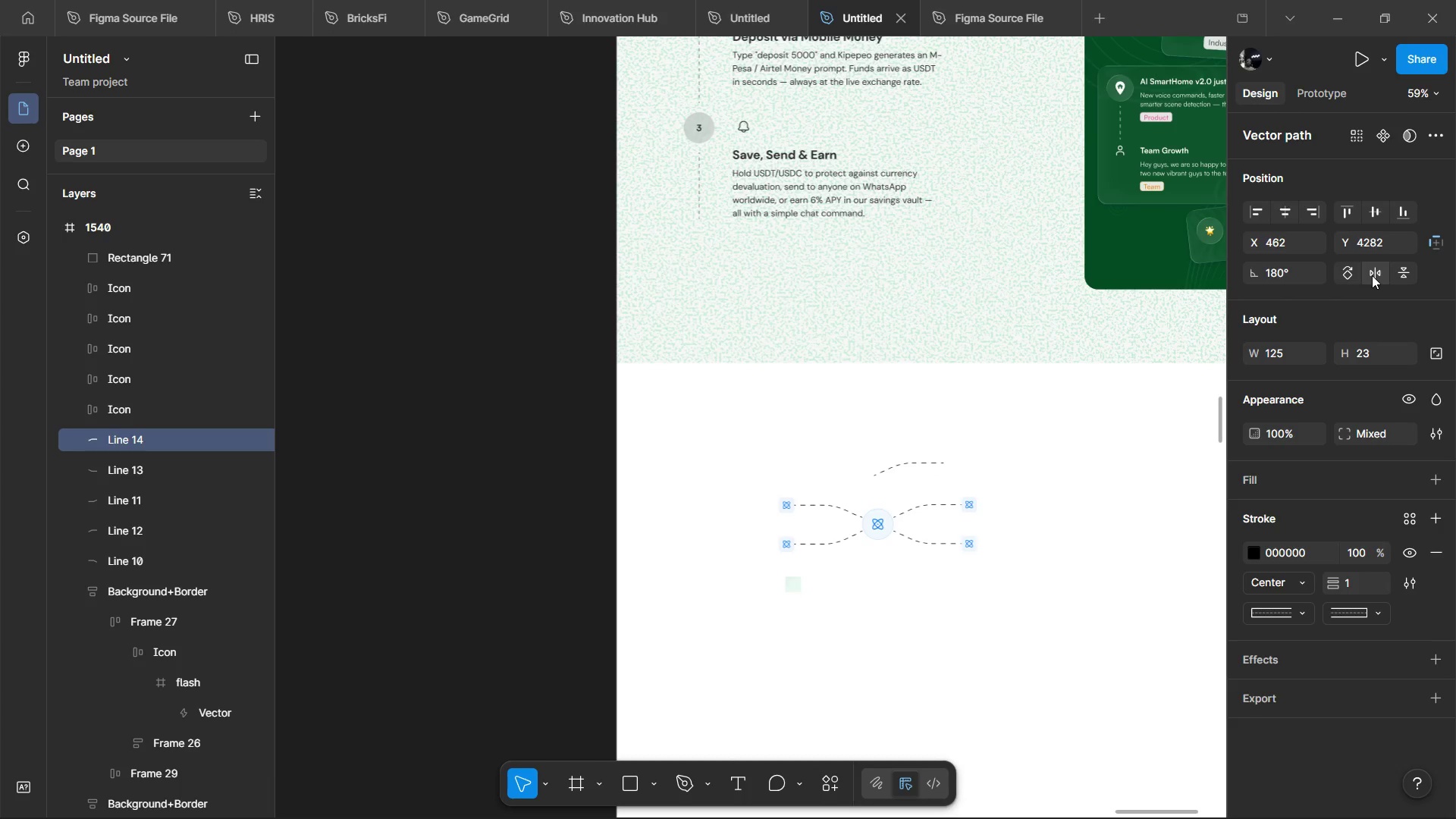 
triple_click([1372, 275])
 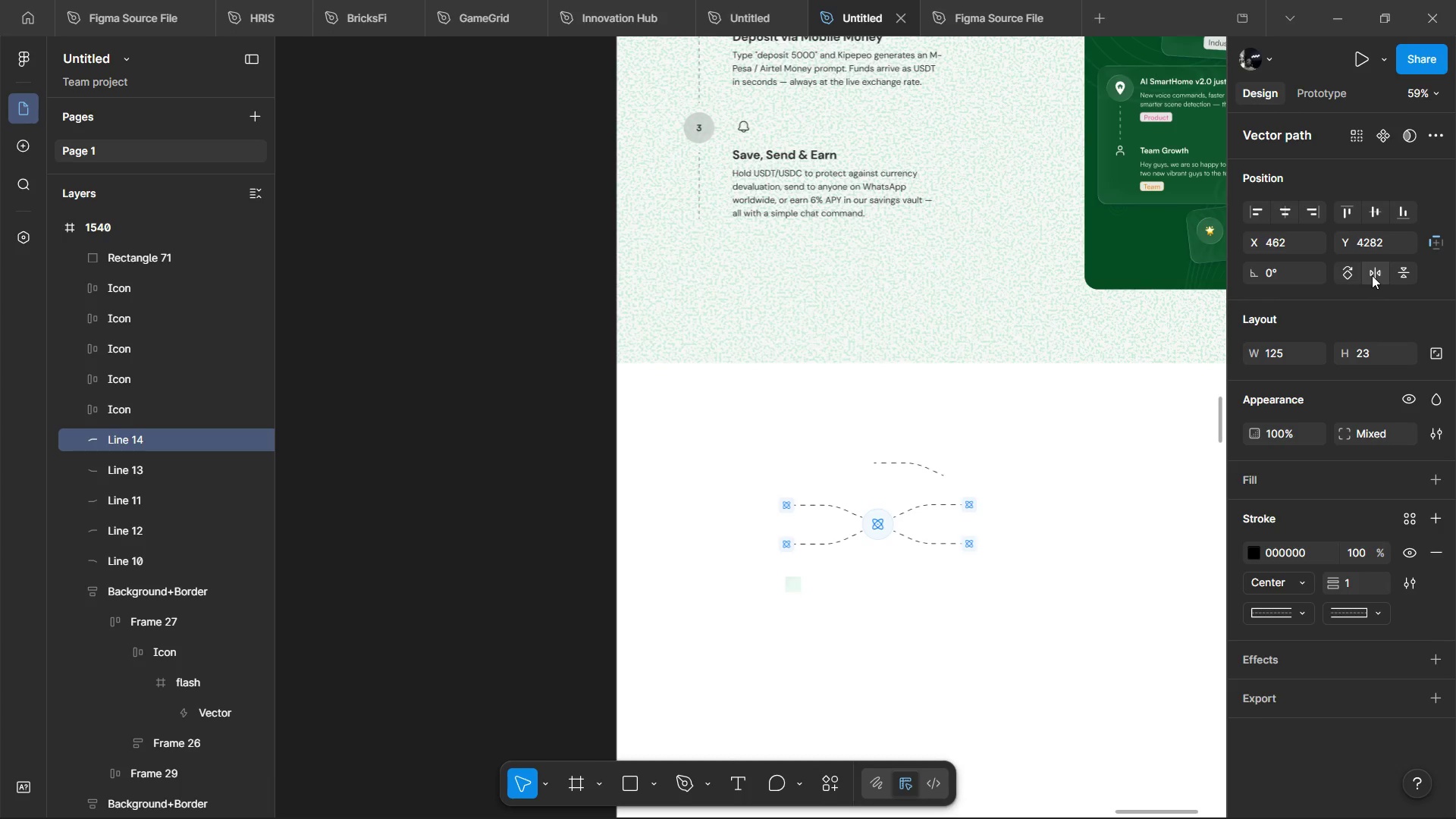 
triple_click([1372, 275])
 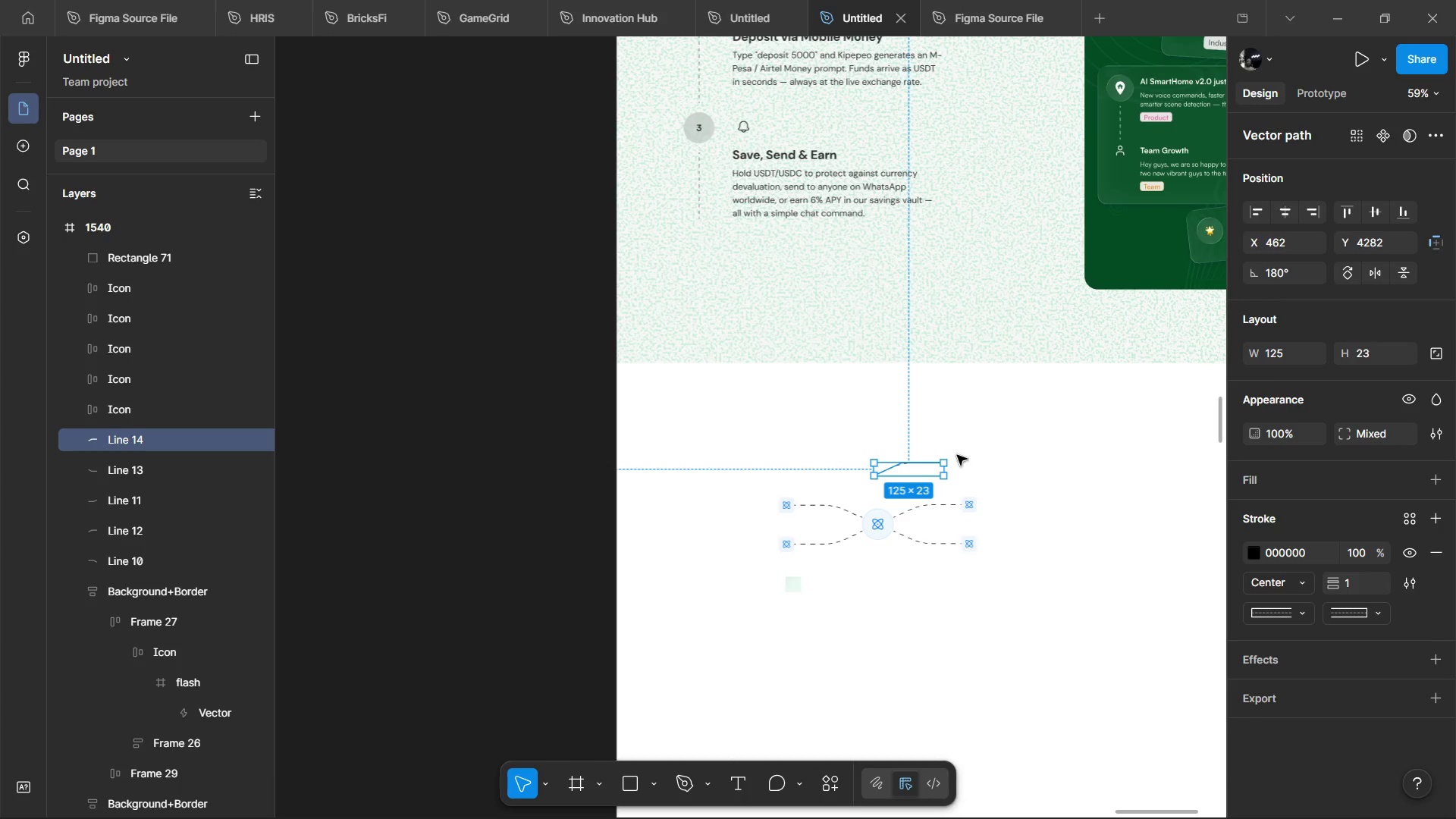 
double_click([959, 453])
 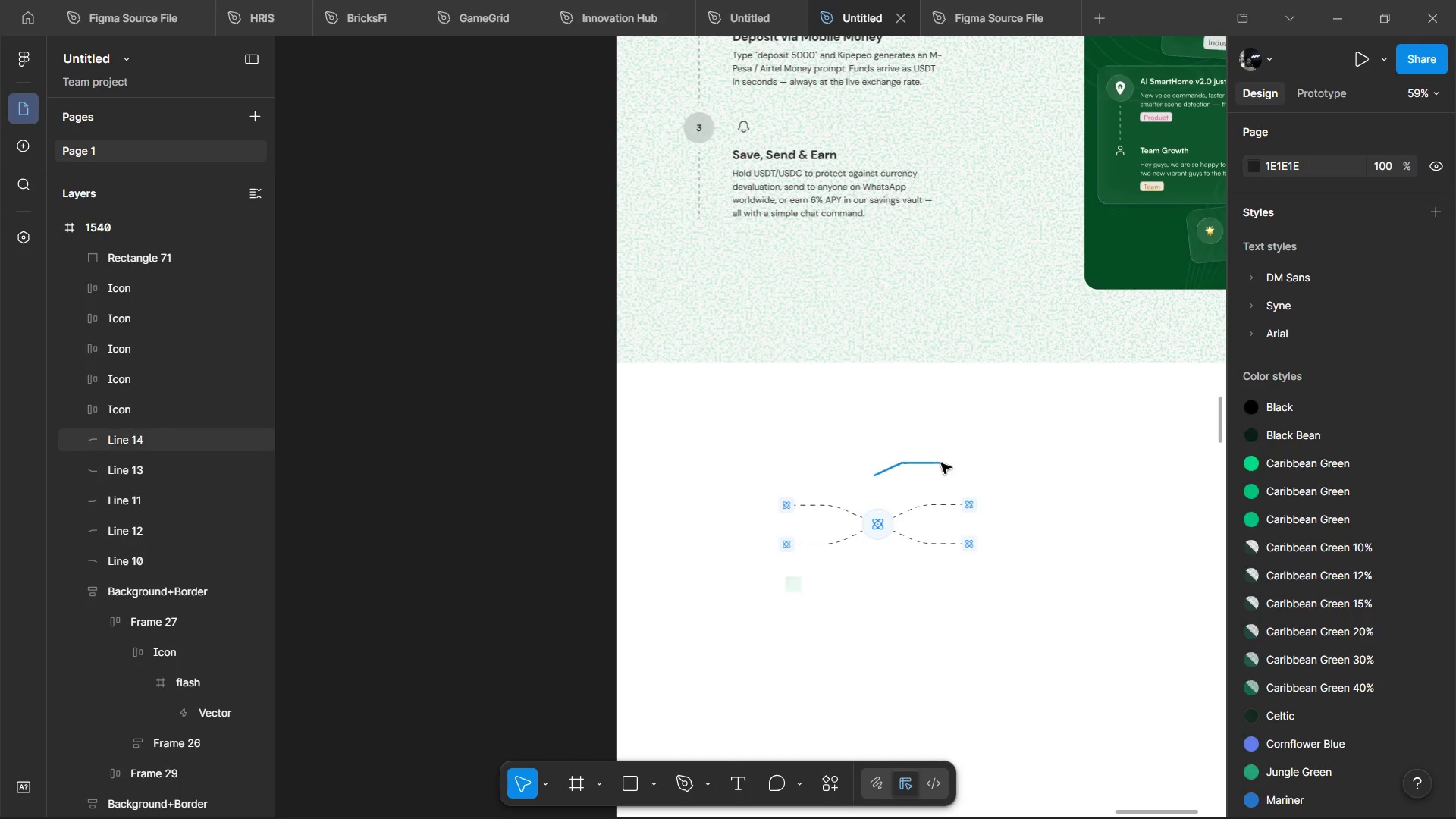 
triple_click([941, 463])
 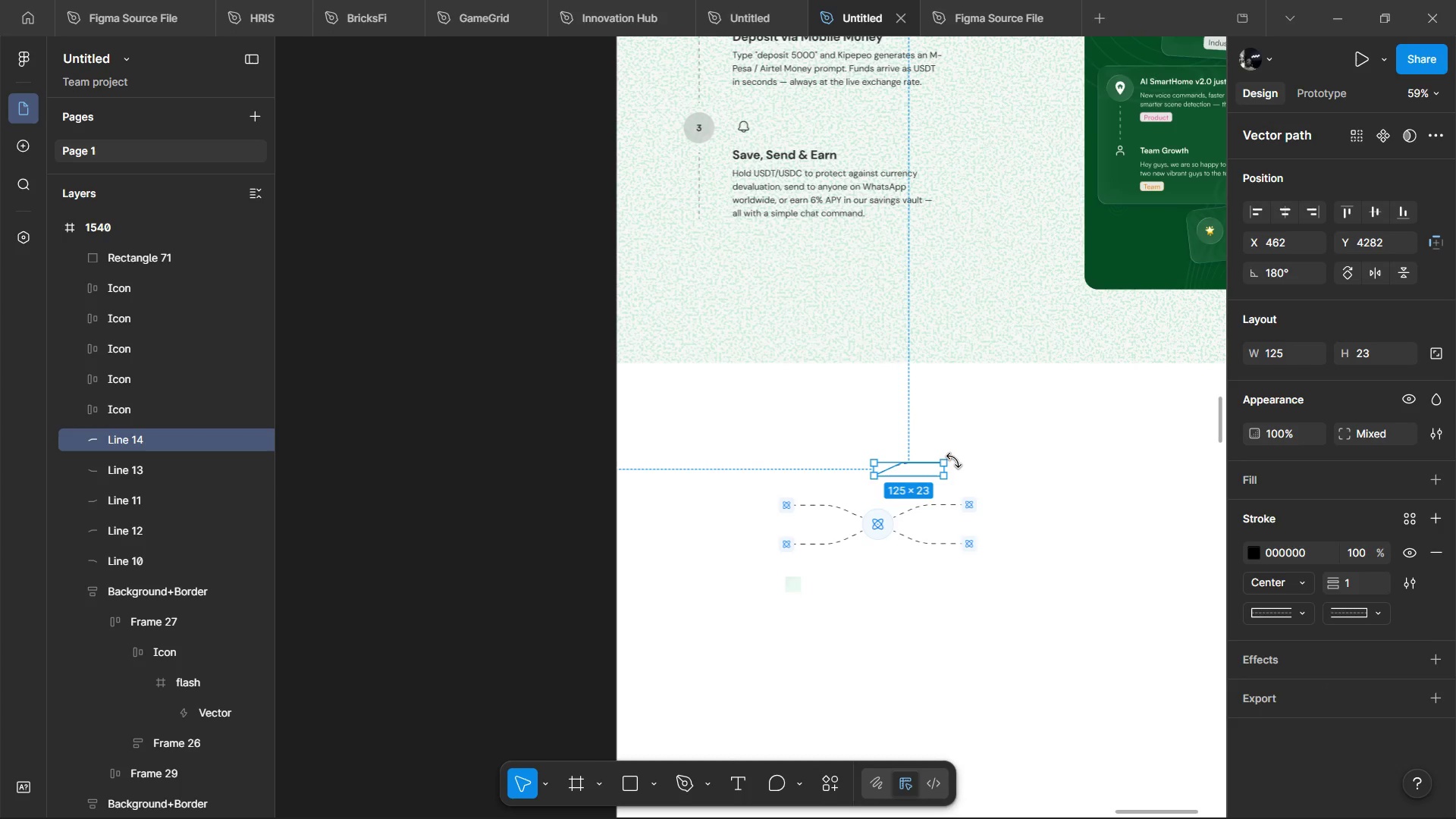 
left_click_drag(start_coordinate=[954, 460], to_coordinate=[904, 422])
 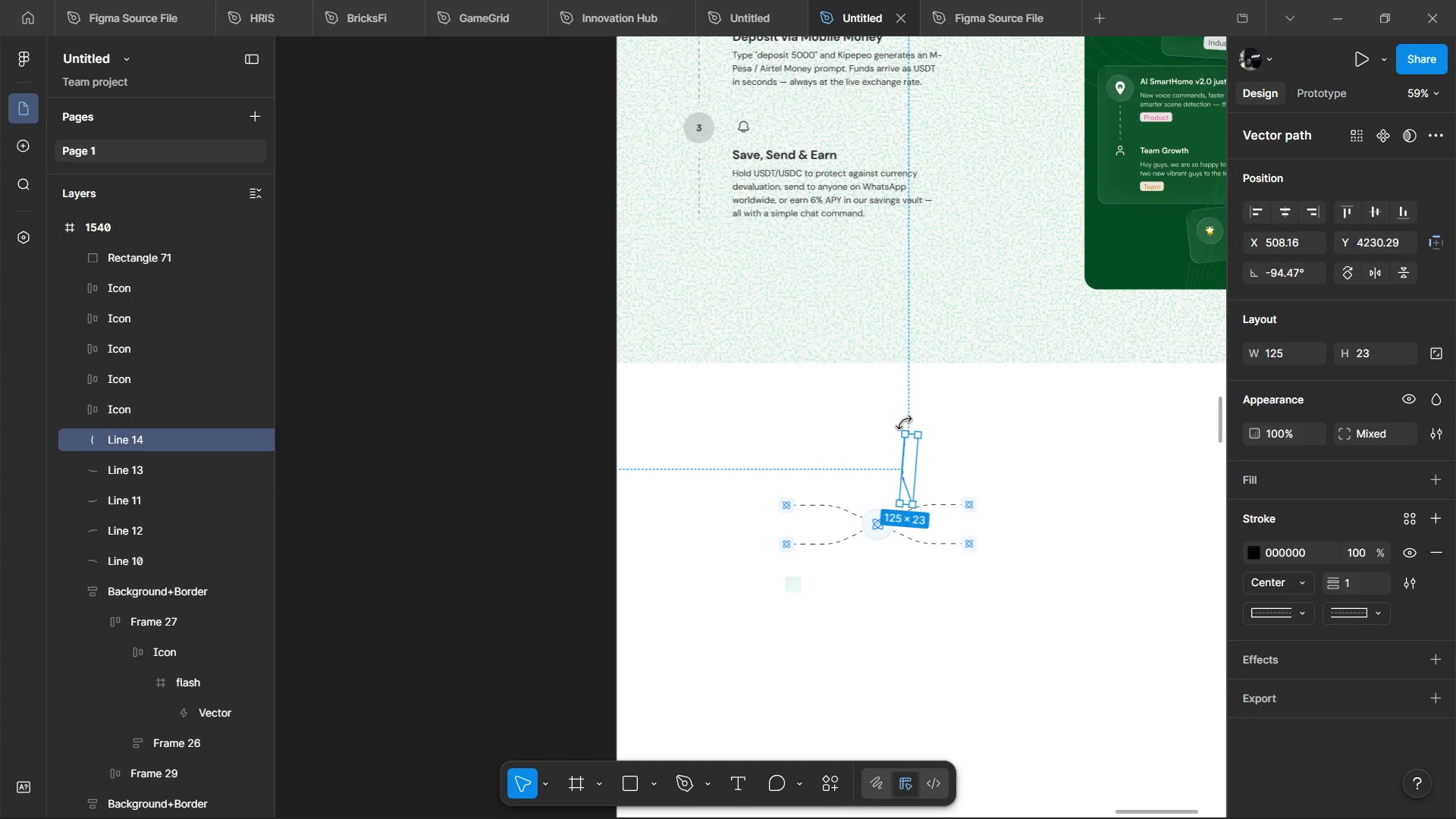 
left_click([904, 422])
 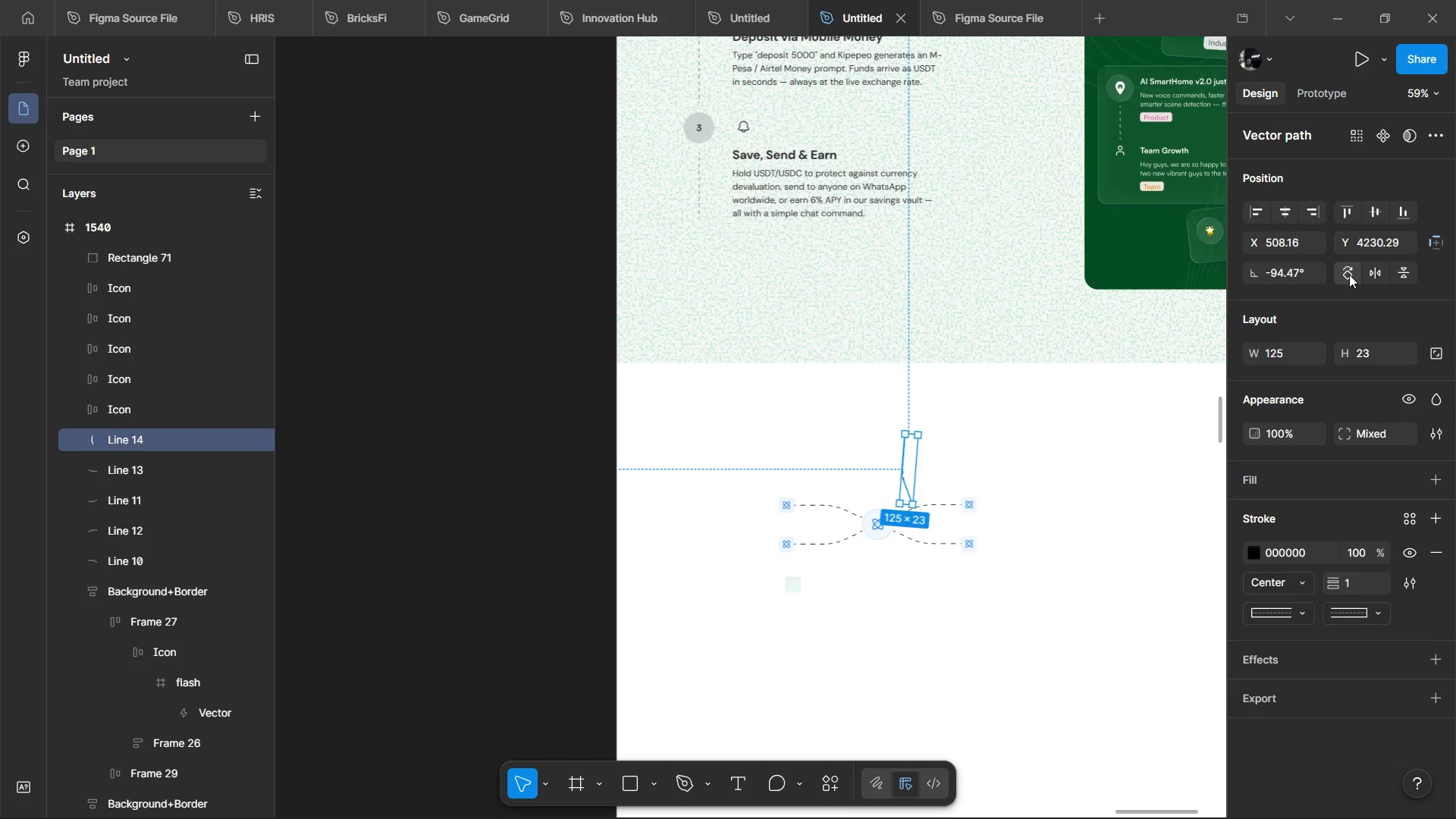 
key(Control+Z)
 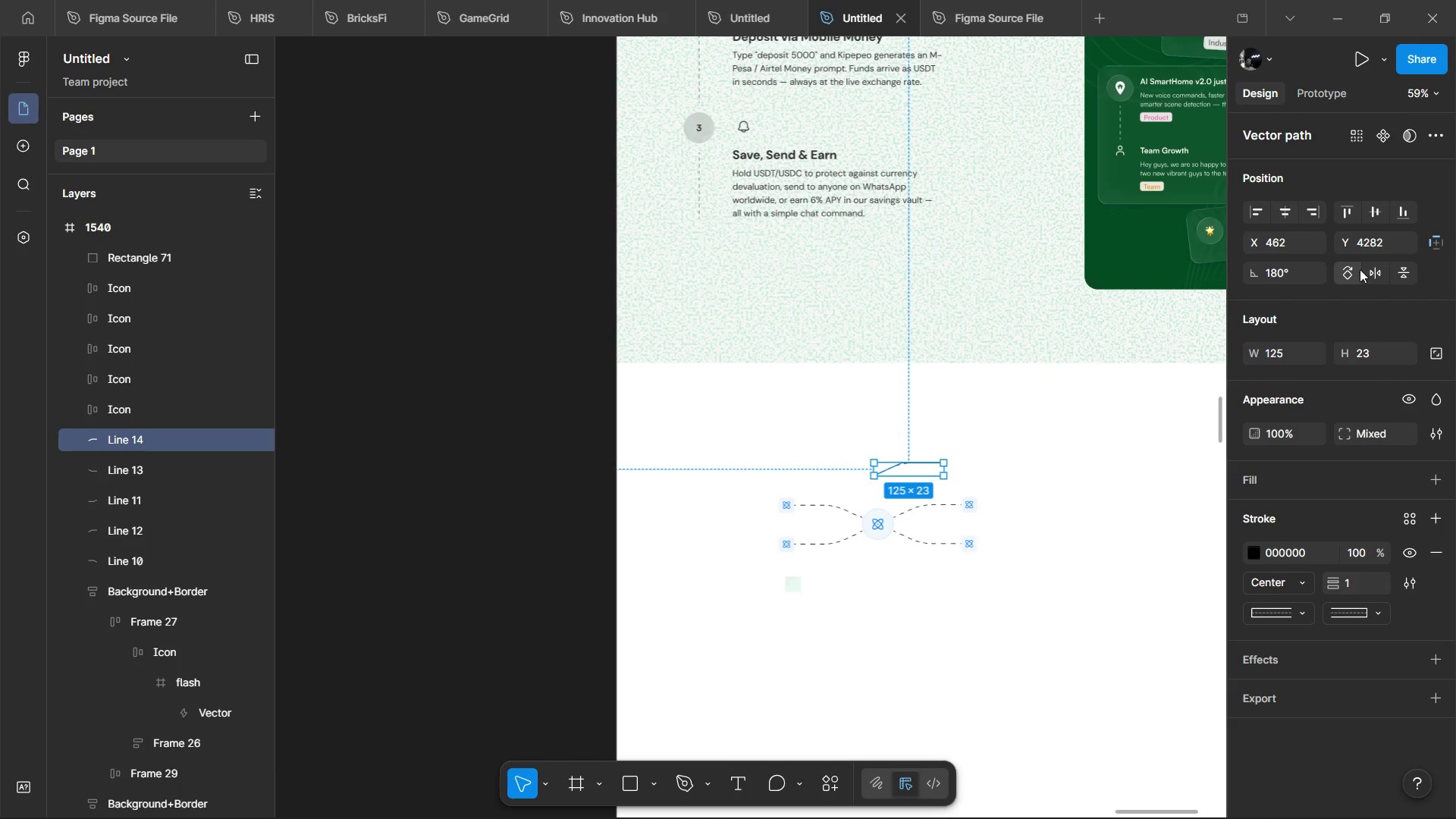 
left_click([1360, 269])
 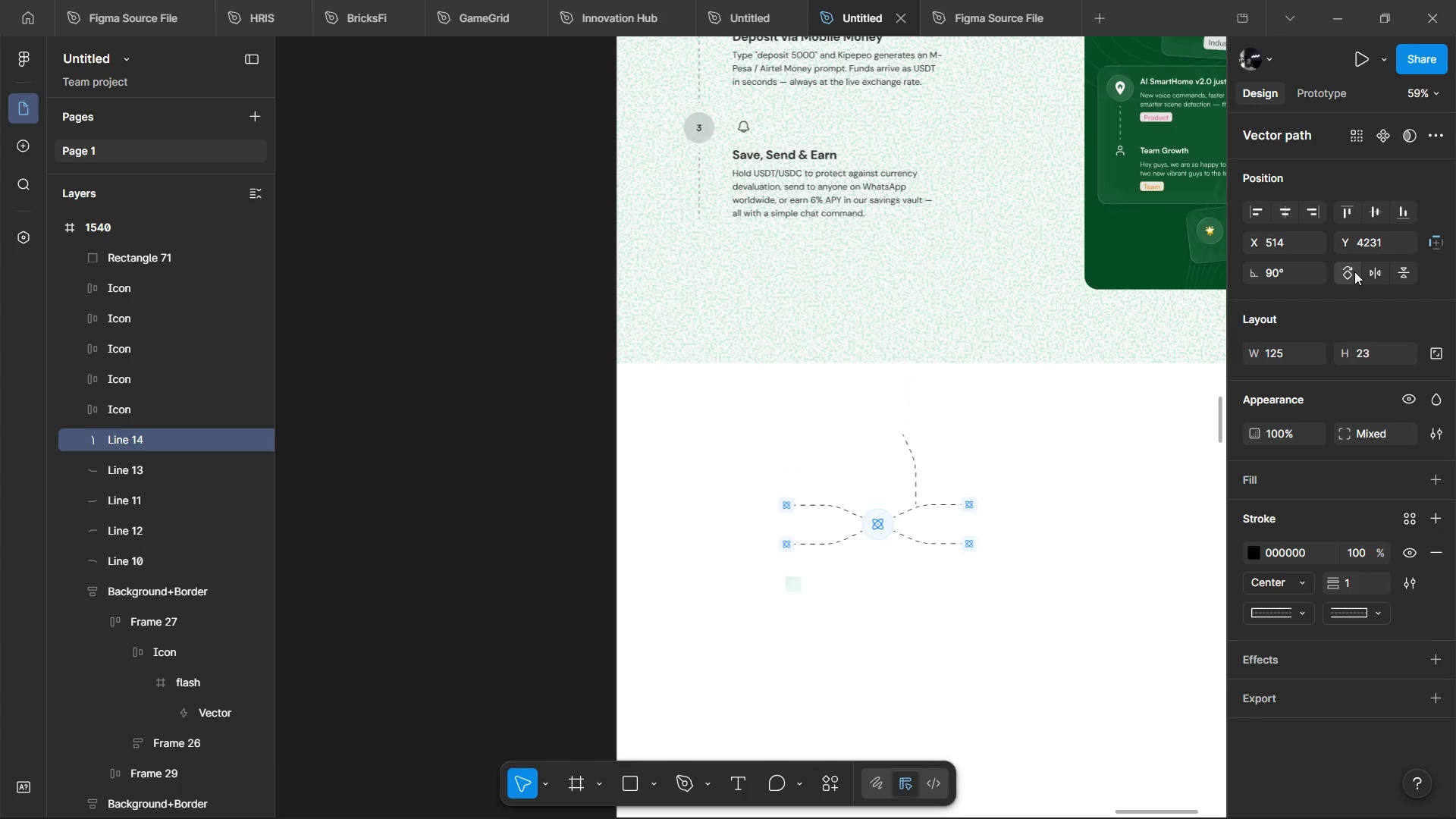 
left_click([1354, 272])
 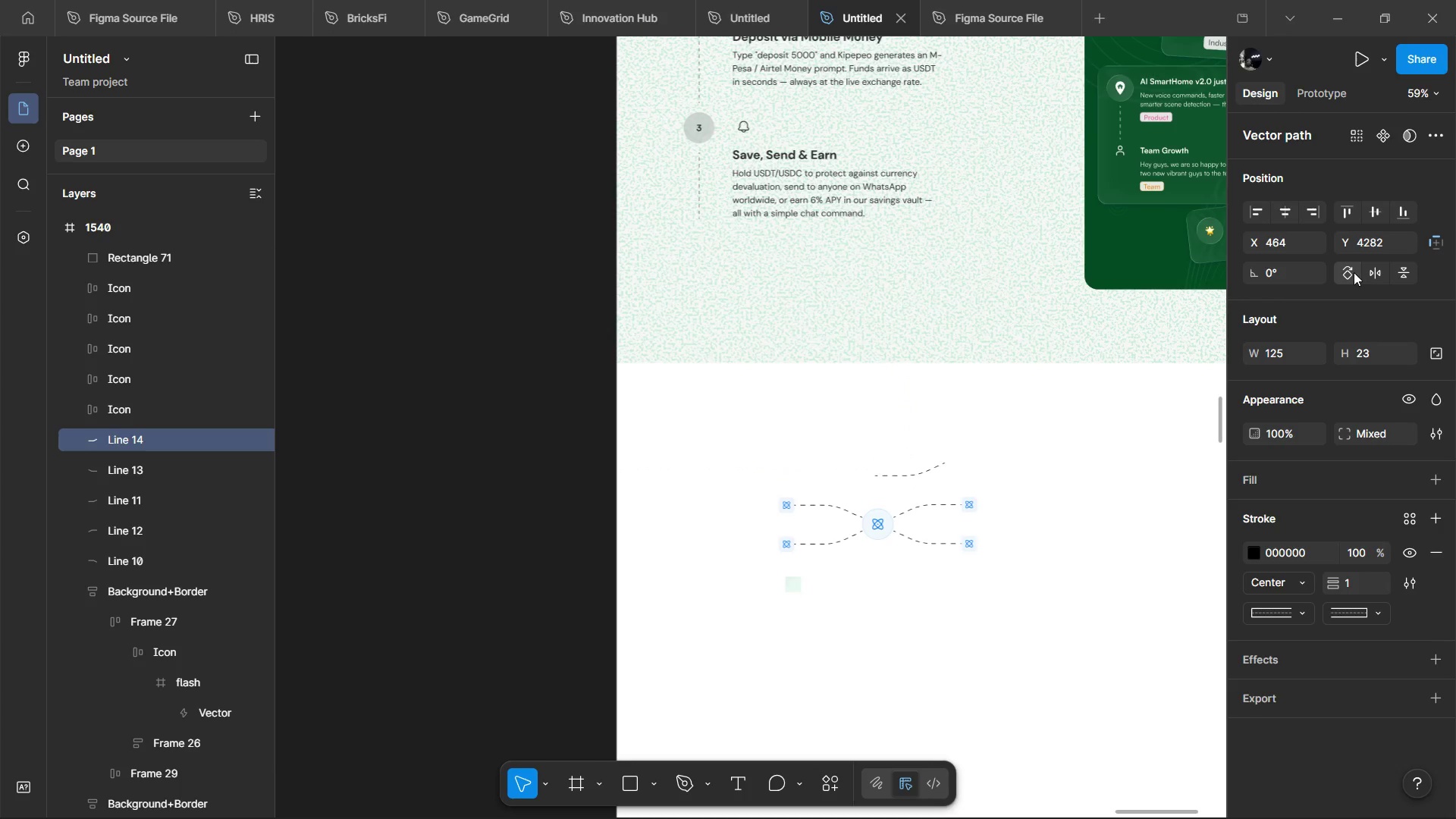 
left_click_drag(start_coordinate=[1354, 272], to_coordinate=[1350, 274])
 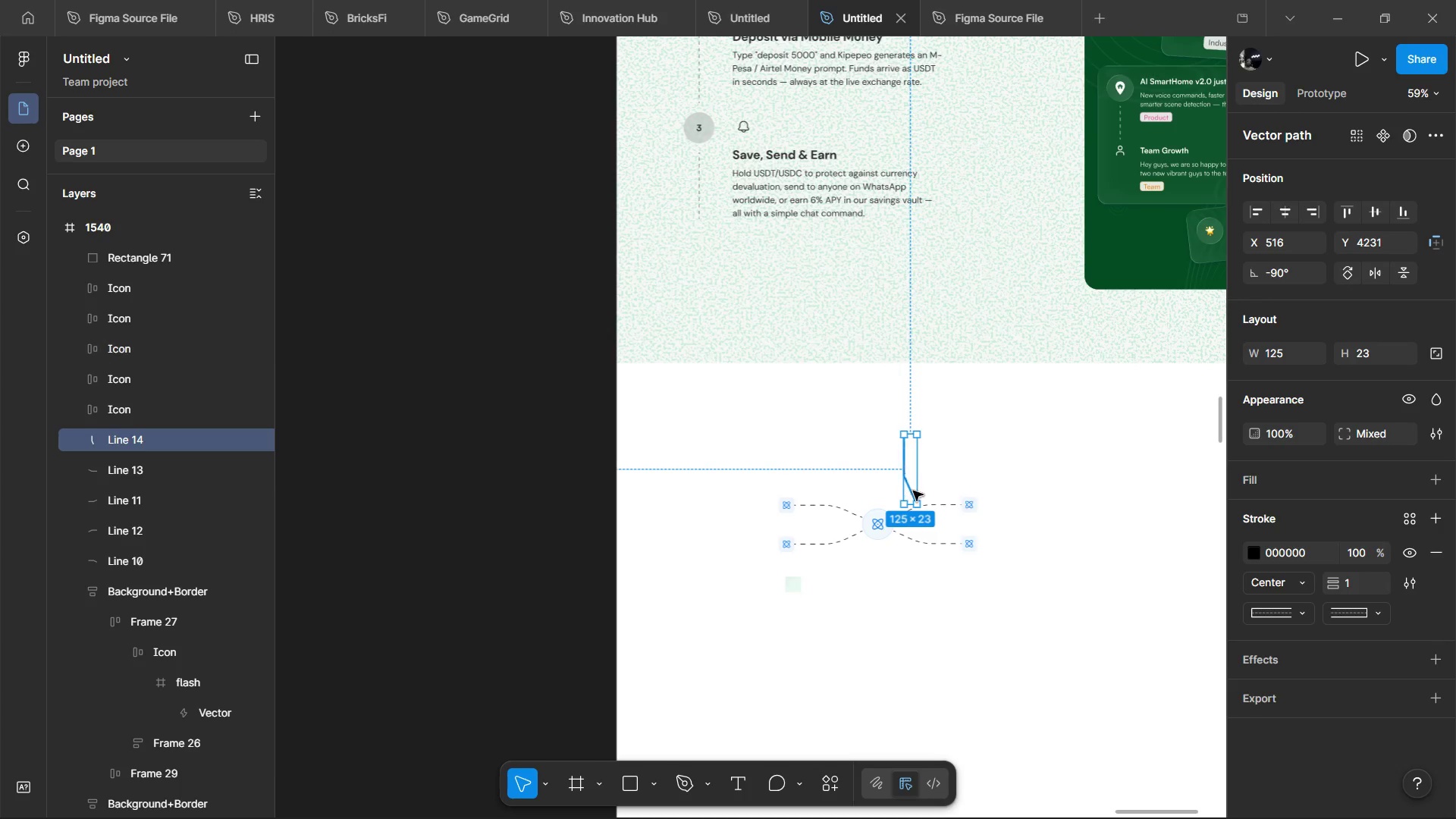 
left_click_drag(start_coordinate=[912, 483], to_coordinate=[877, 496])
 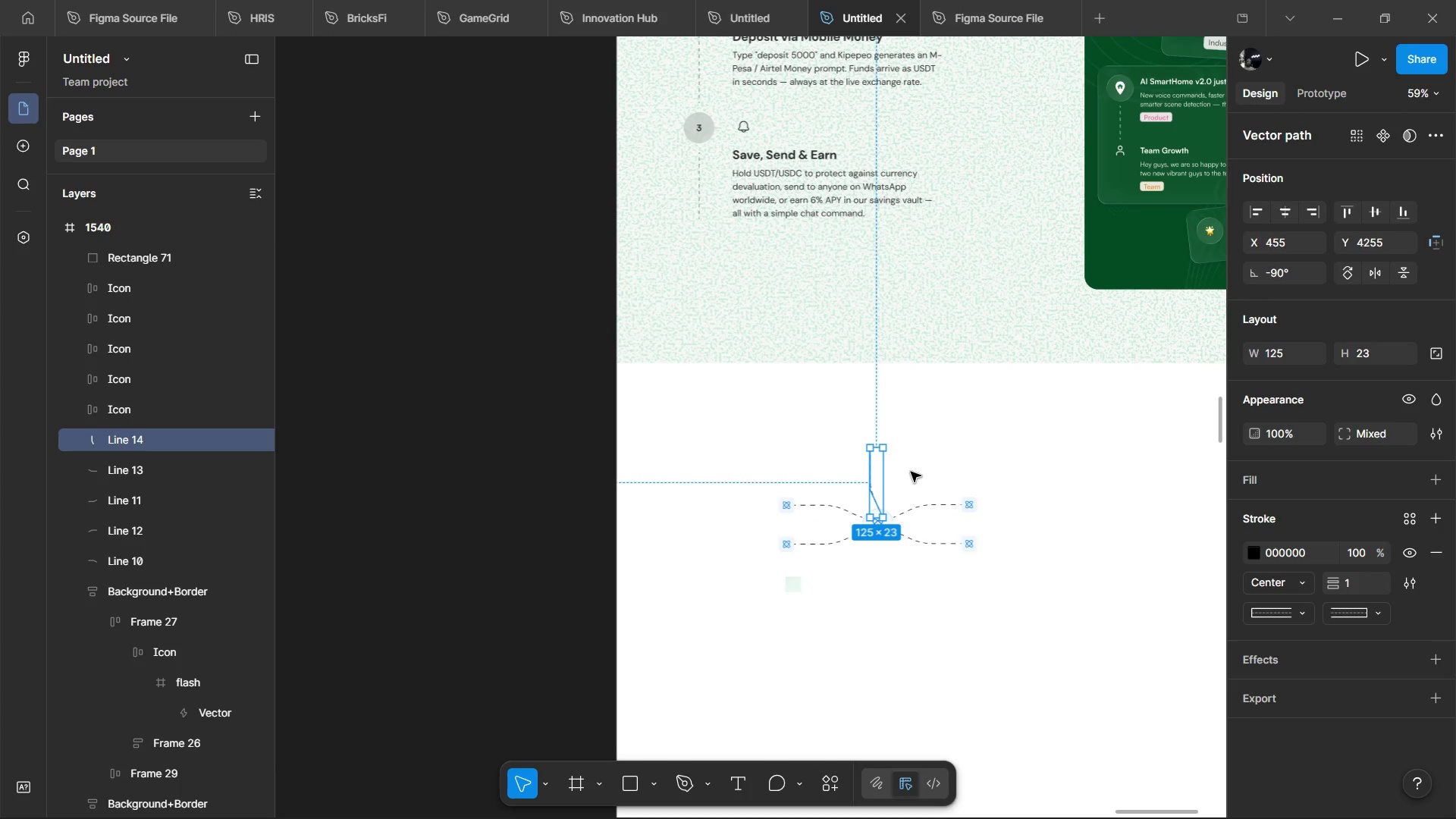 
key(Backspace)
 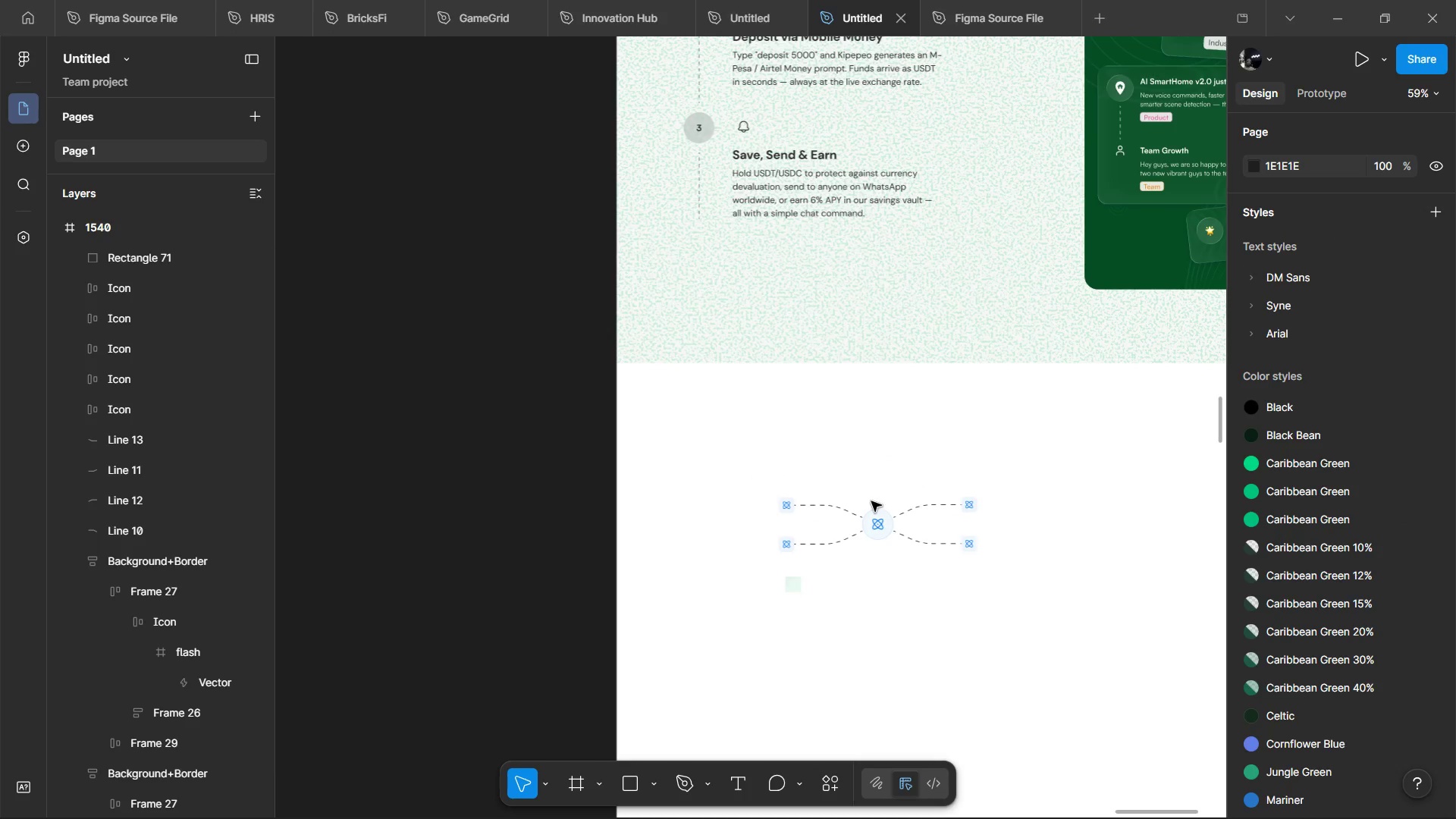 
key(Control+Z)
 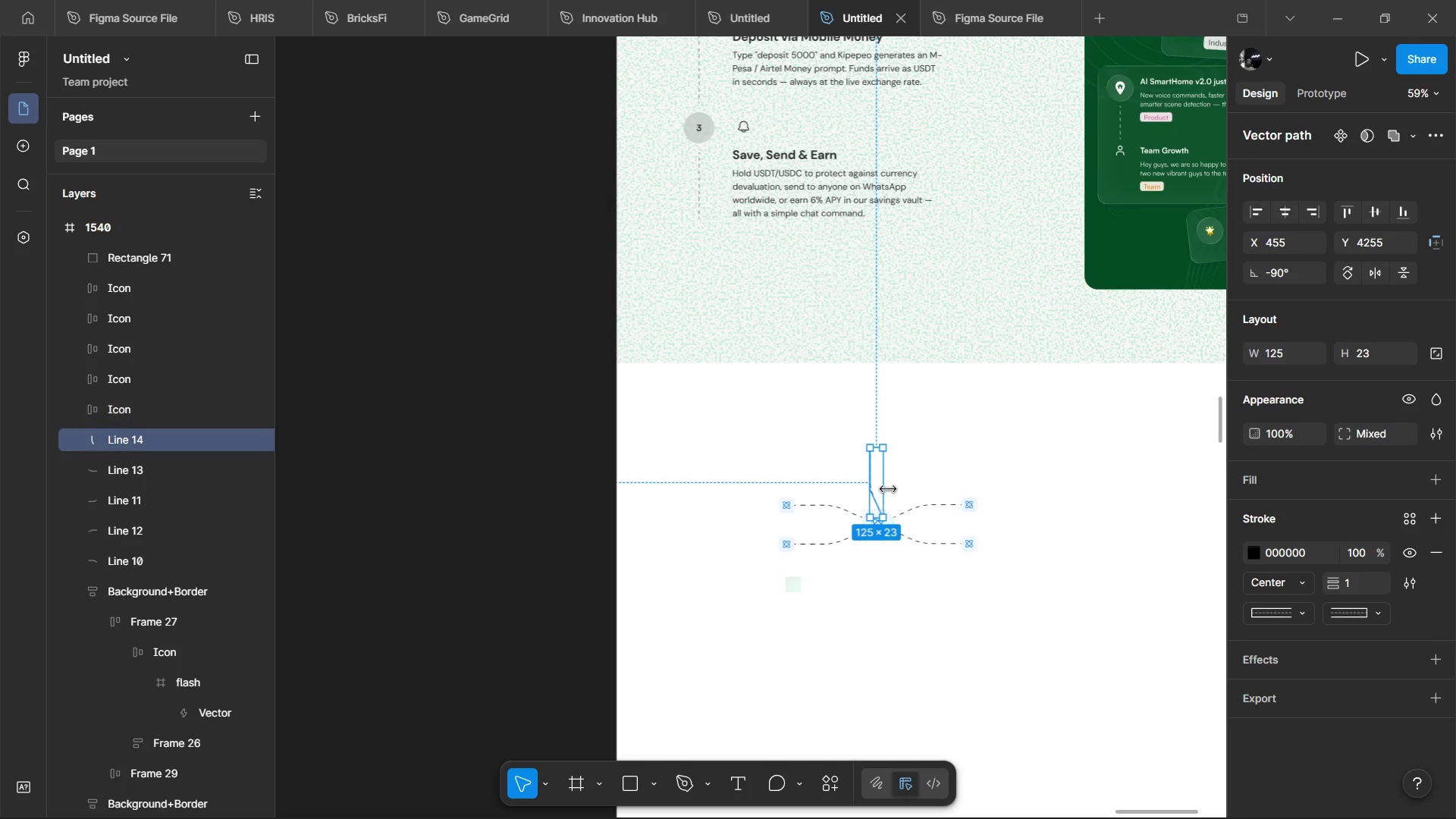 
hold_key(key=ControlLeft, duration=0.31)
 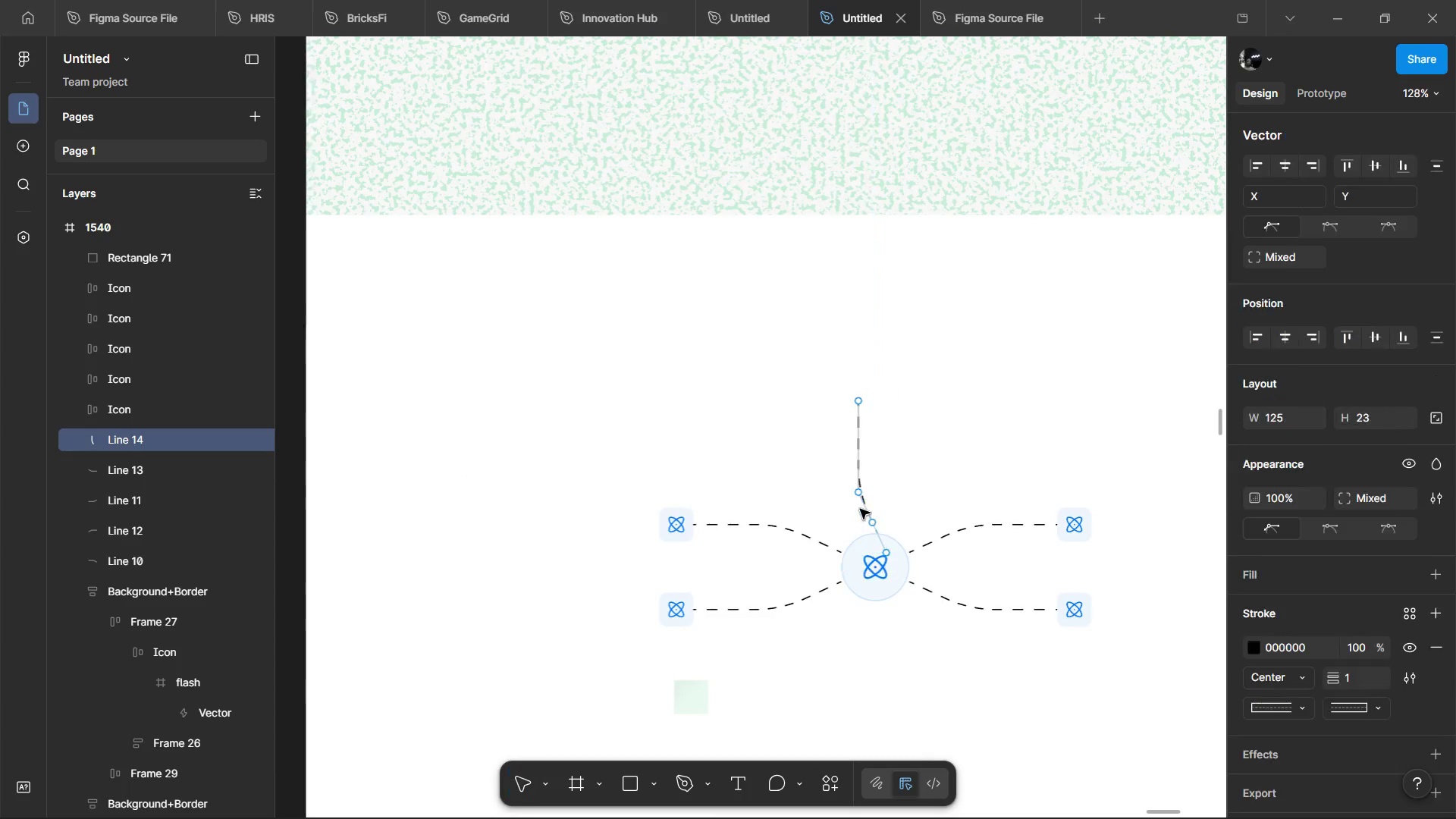 
key(Enter)
 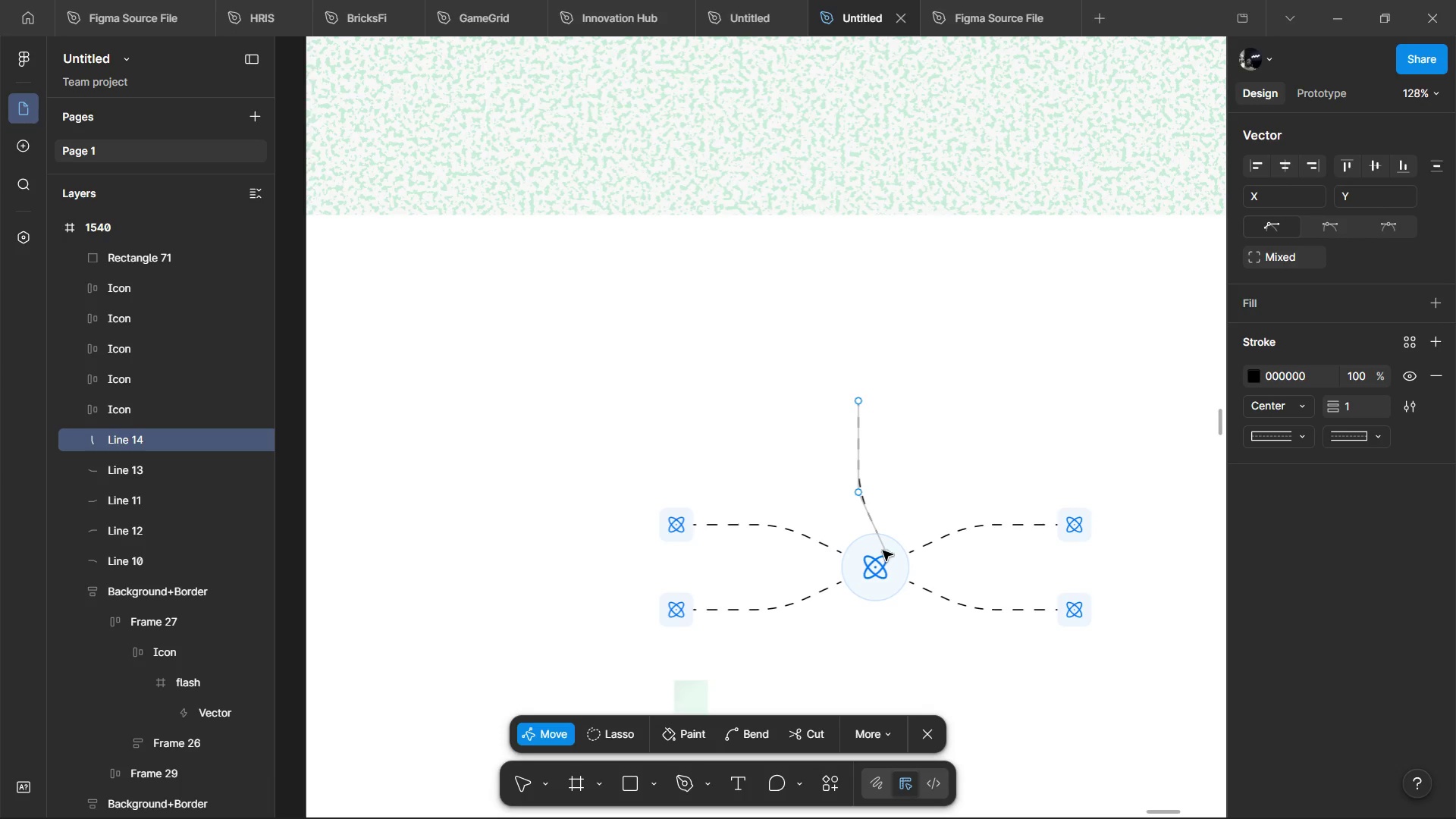 
scroll: coordinate [880, 487], scroll_direction: up, amount: 5.0
 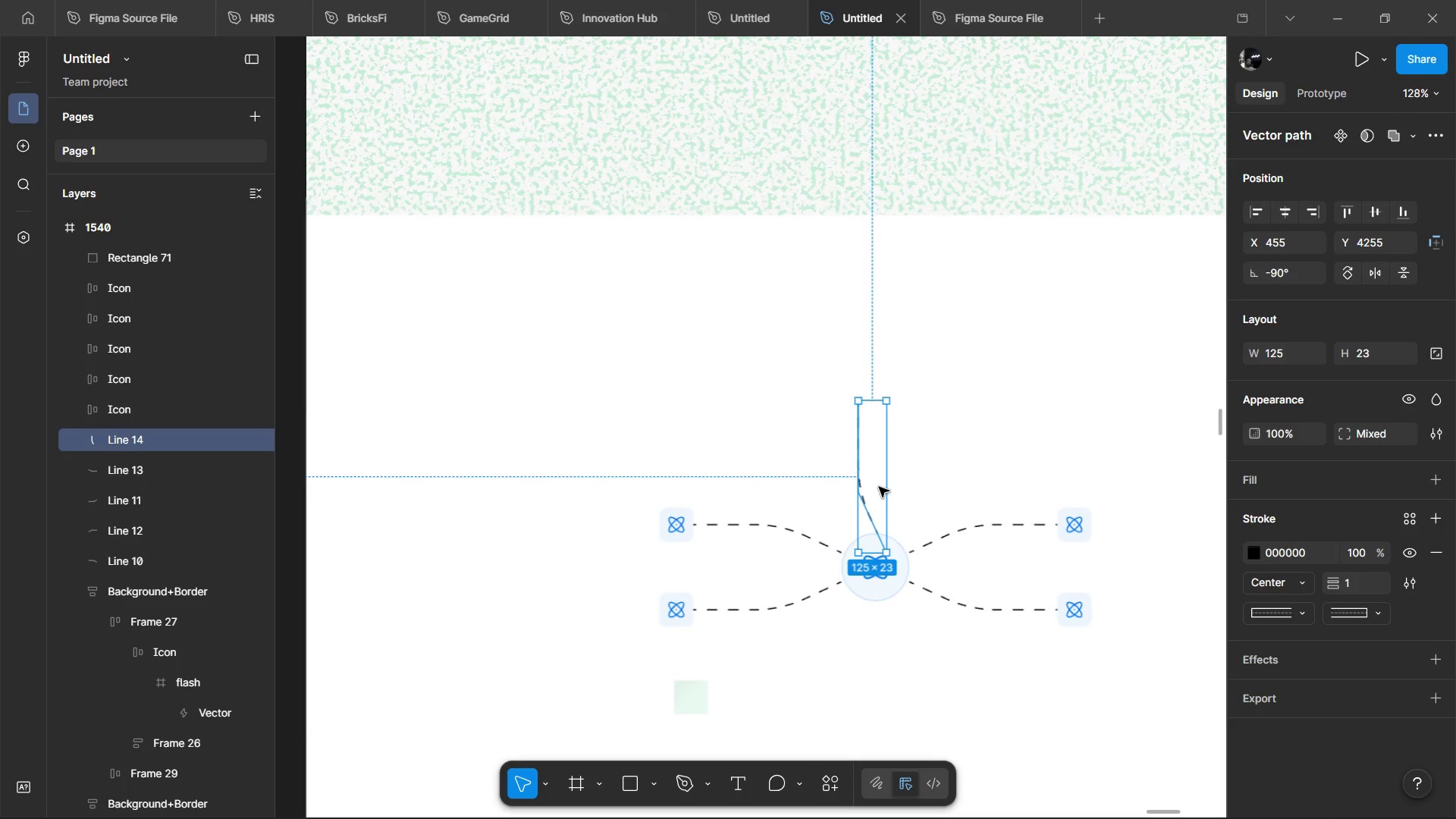 
left_click_drag(start_coordinate=[887, 554], to_coordinate=[863, 554])
 